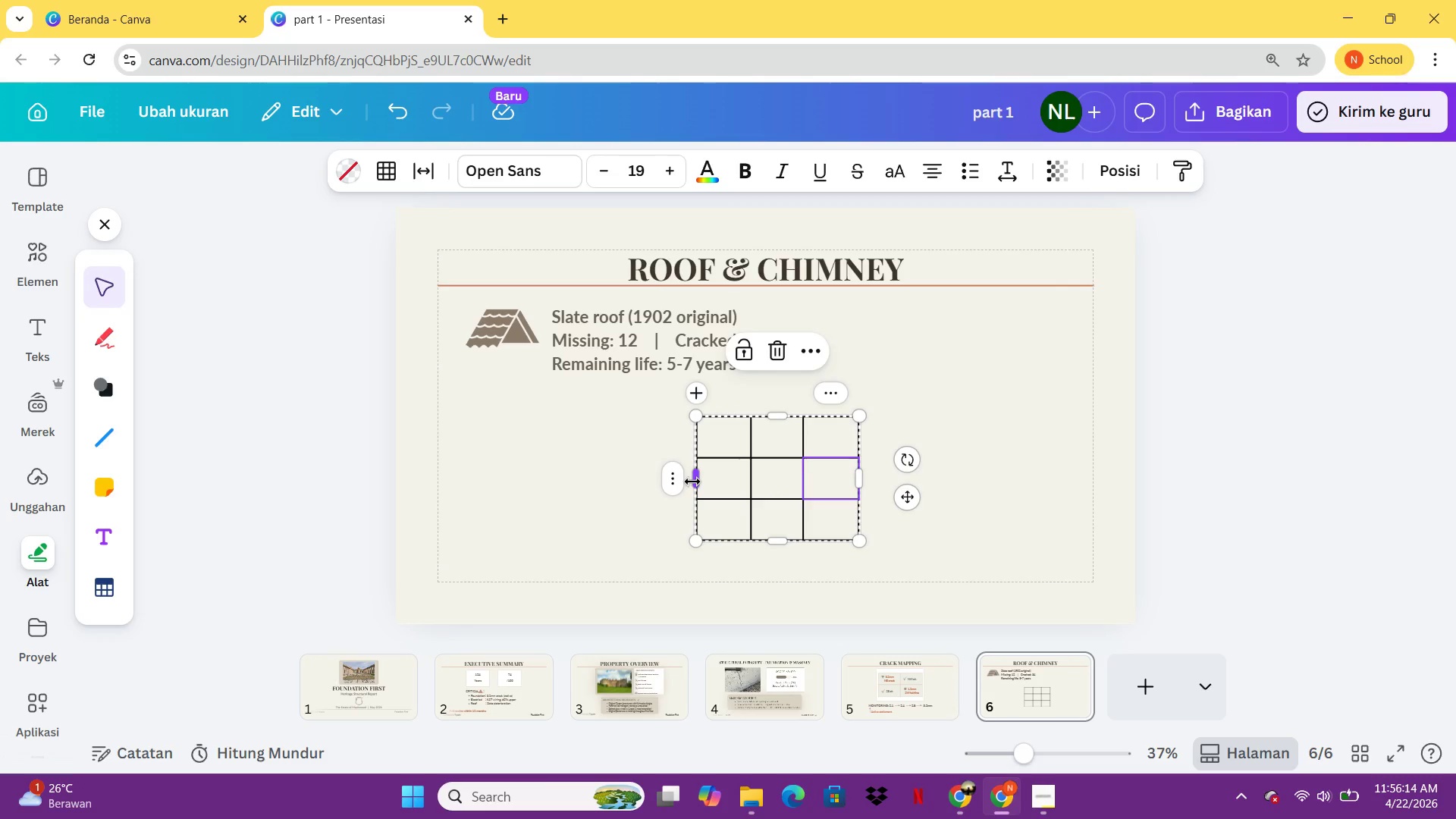 
left_click_drag(start_coordinate=[692, 482], to_coordinate=[698, 482])
 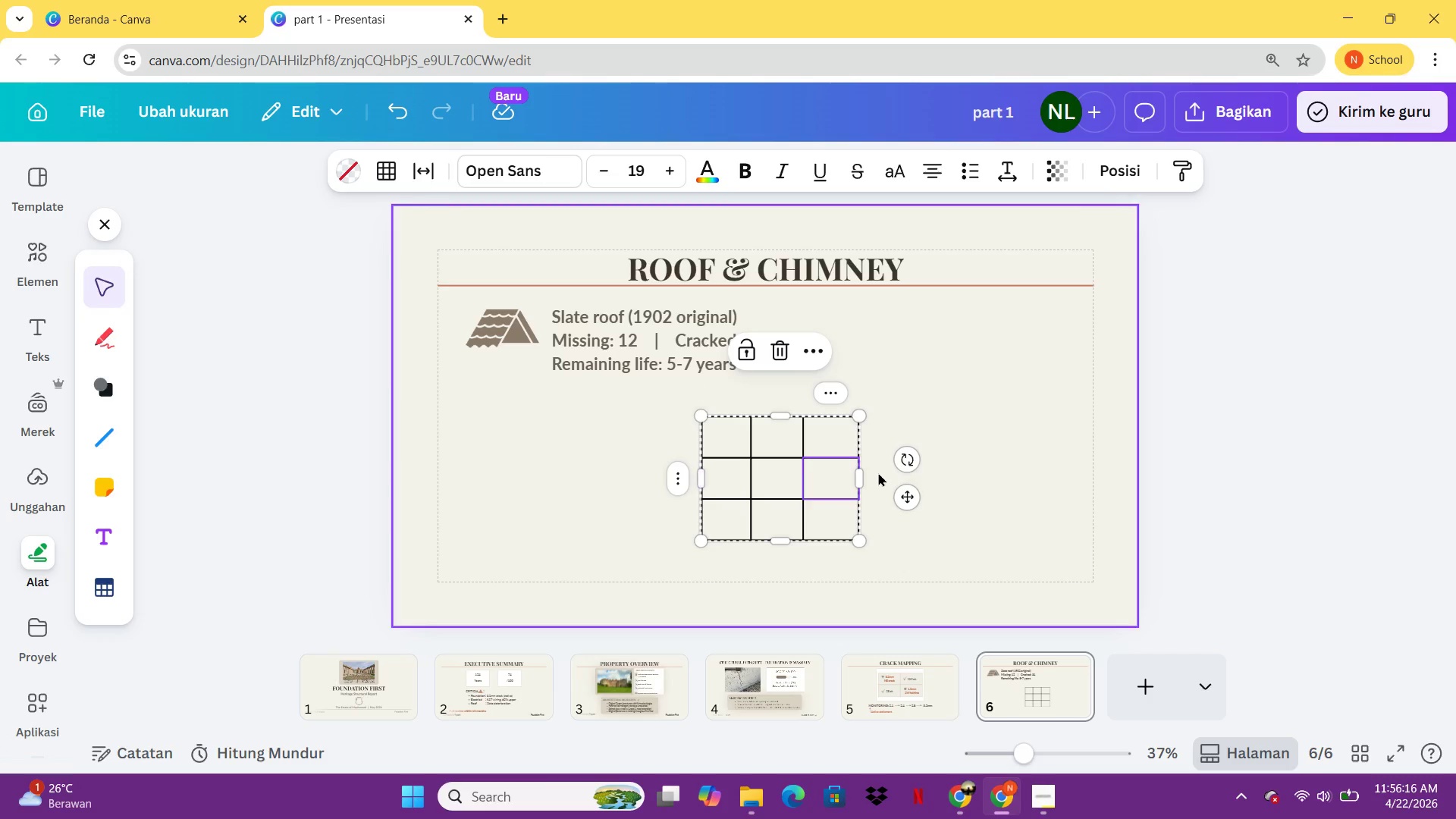 
left_click([878, 472])
 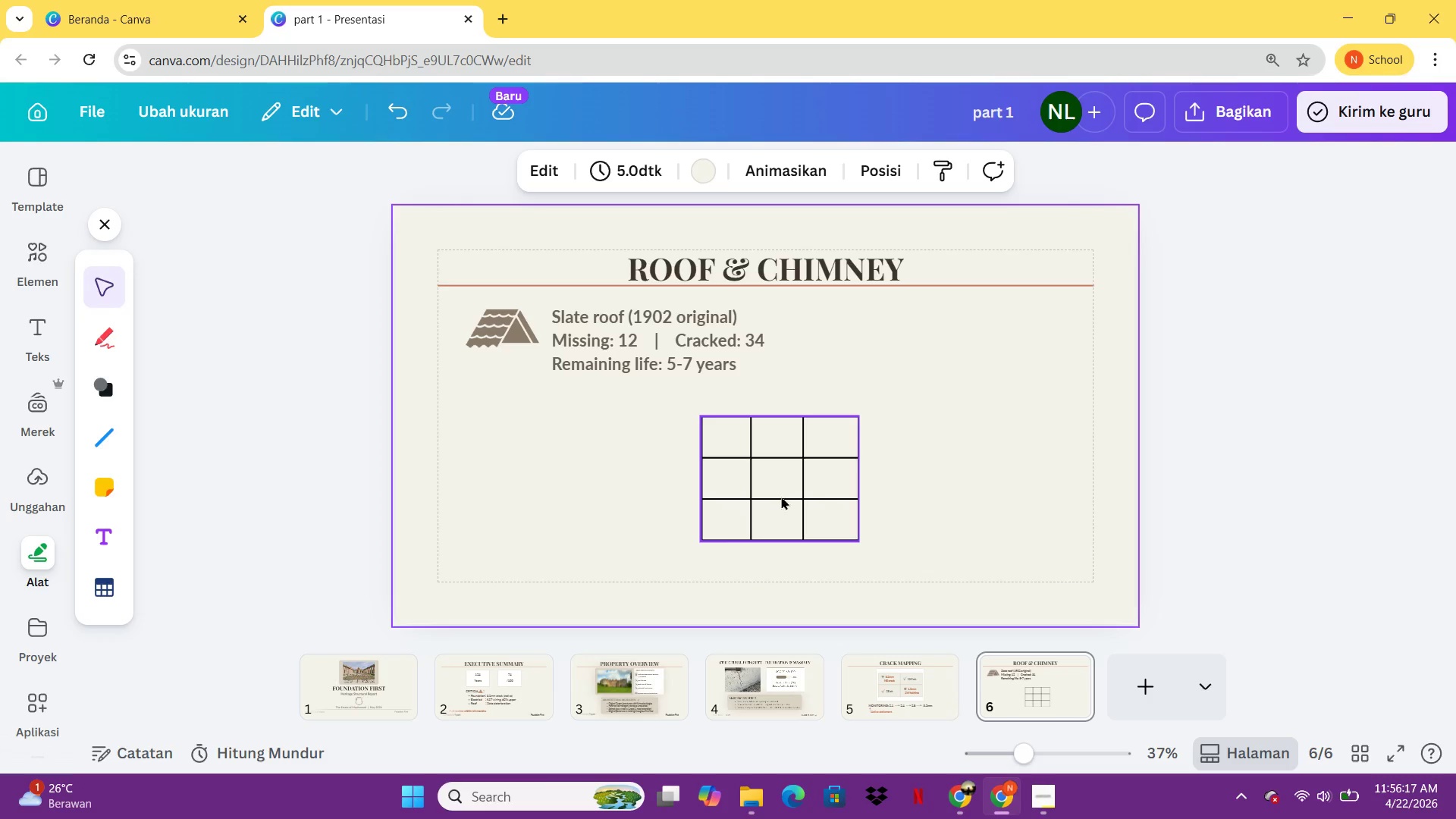 
left_click([841, 497])
 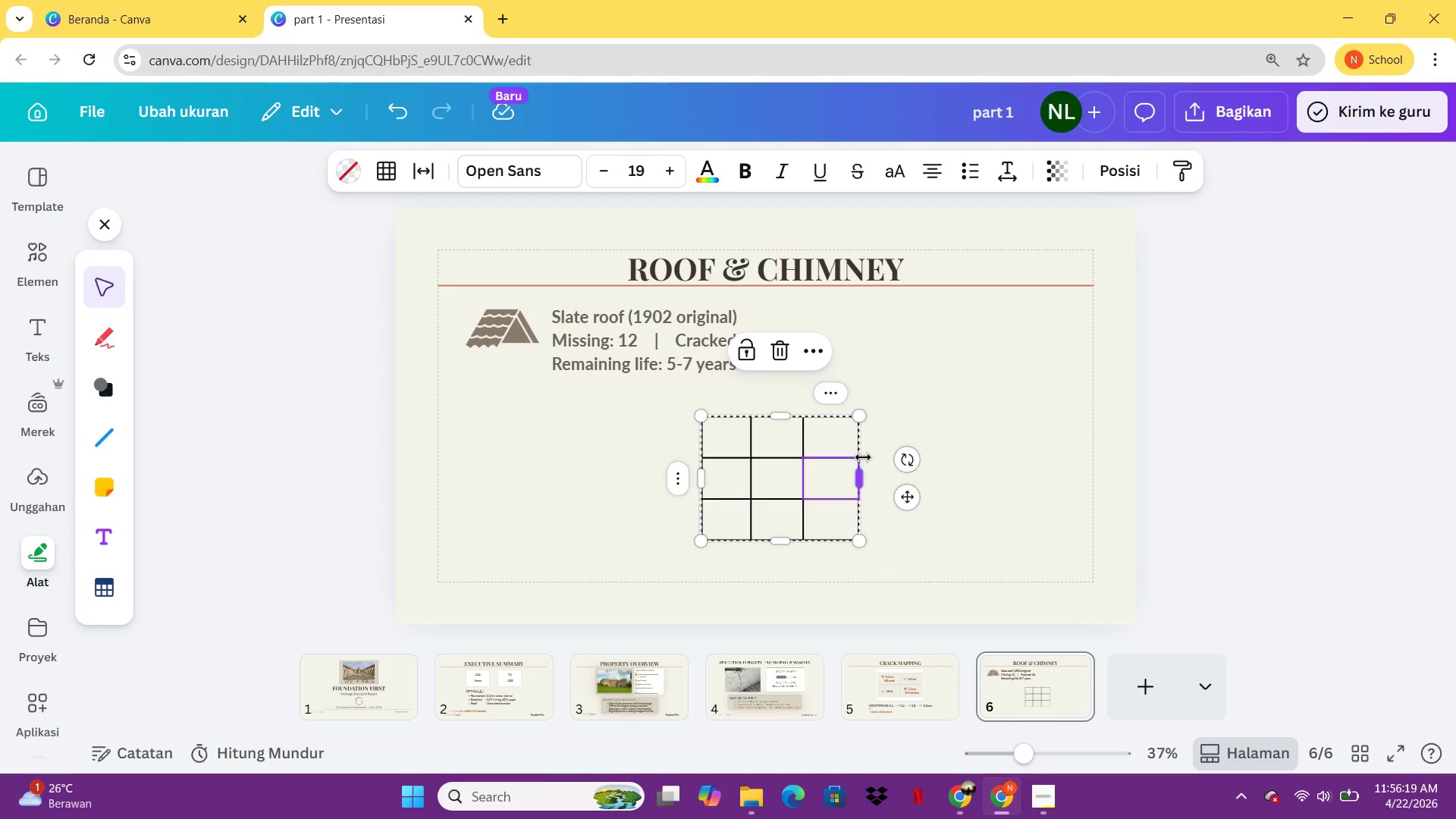 
left_click_drag(start_coordinate=[863, 443], to_coordinate=[857, 442])
 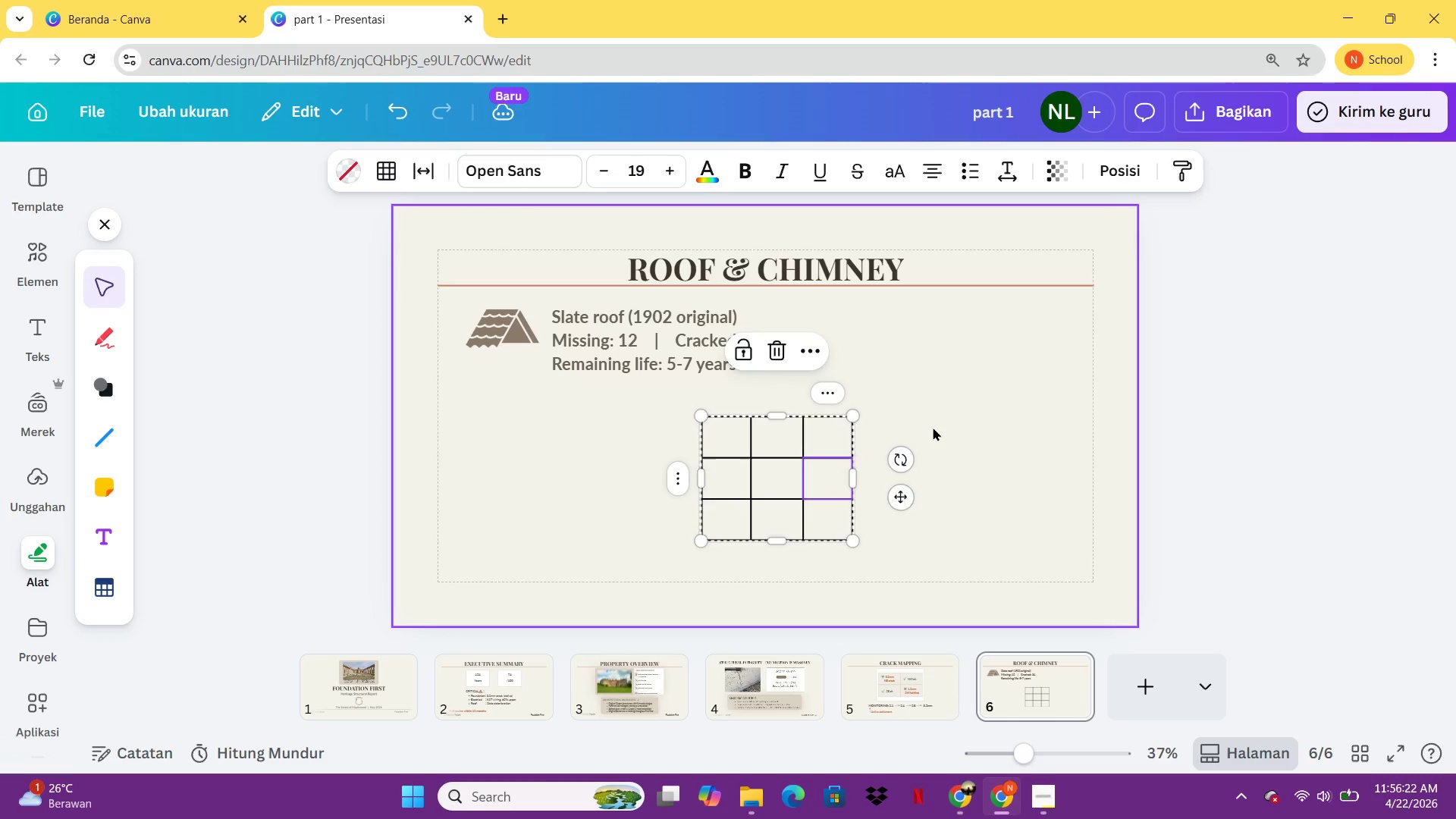 
left_click([933, 427])
 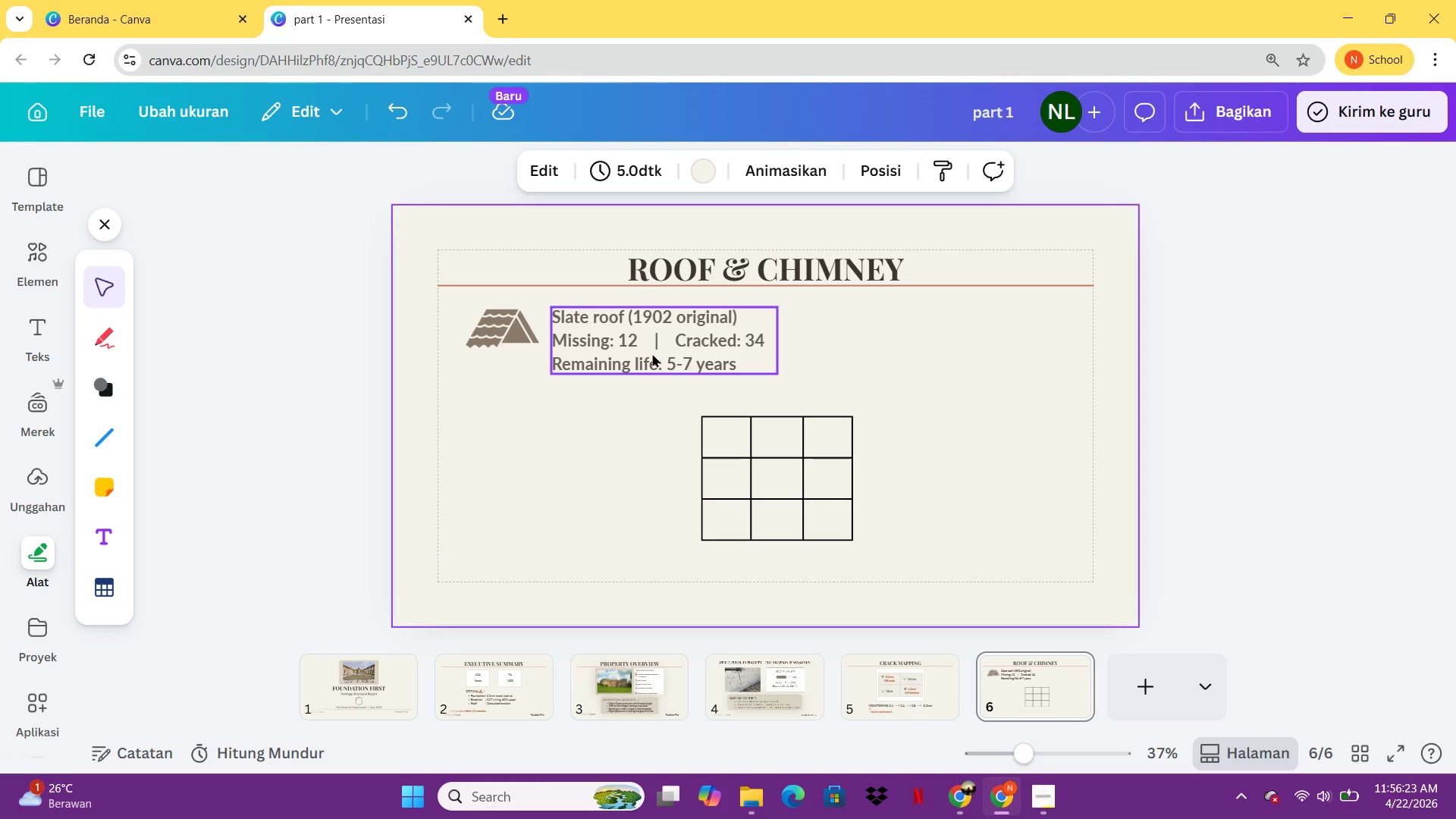 
left_click([653, 354])
 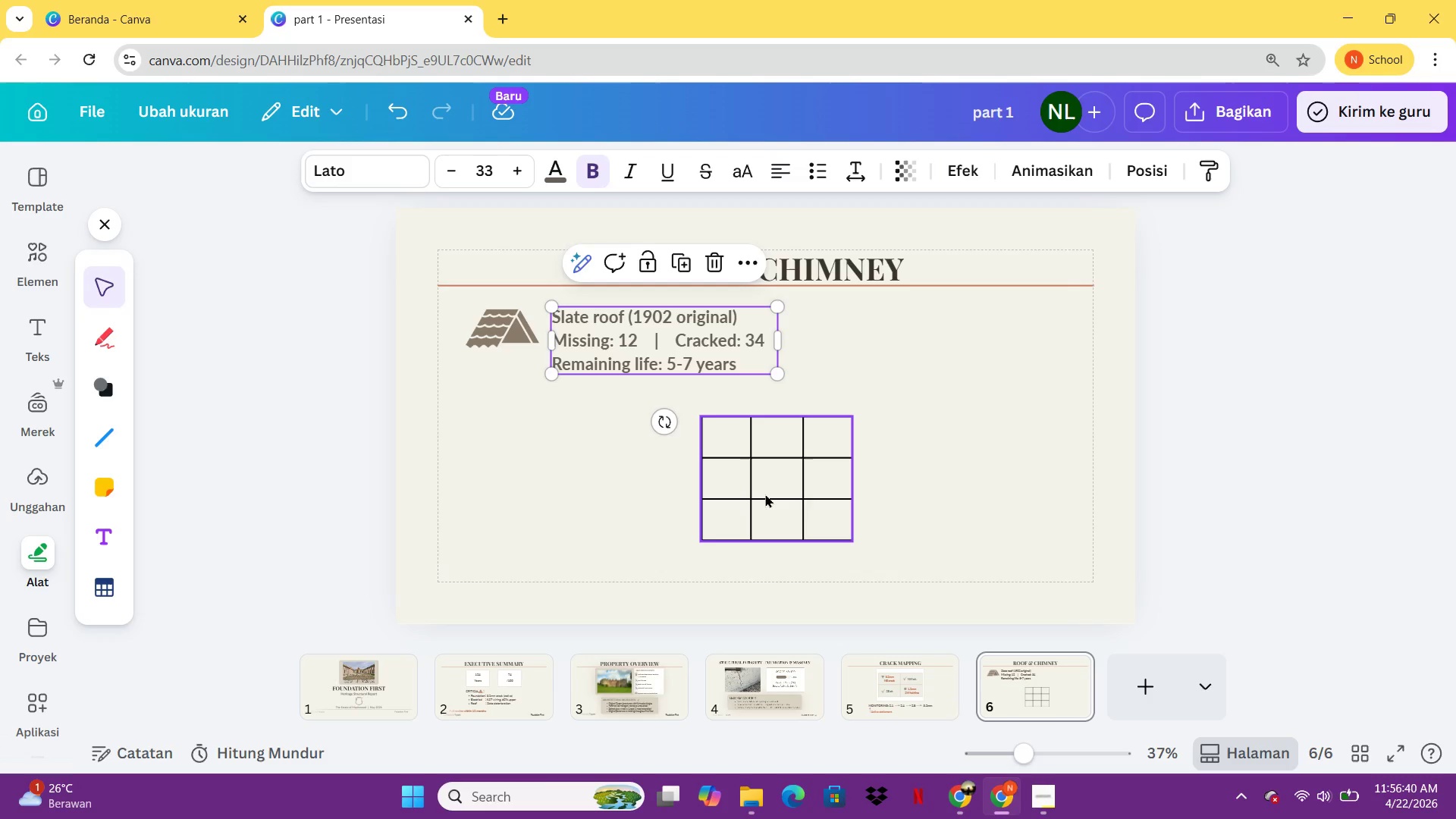 
wait(21.25)
 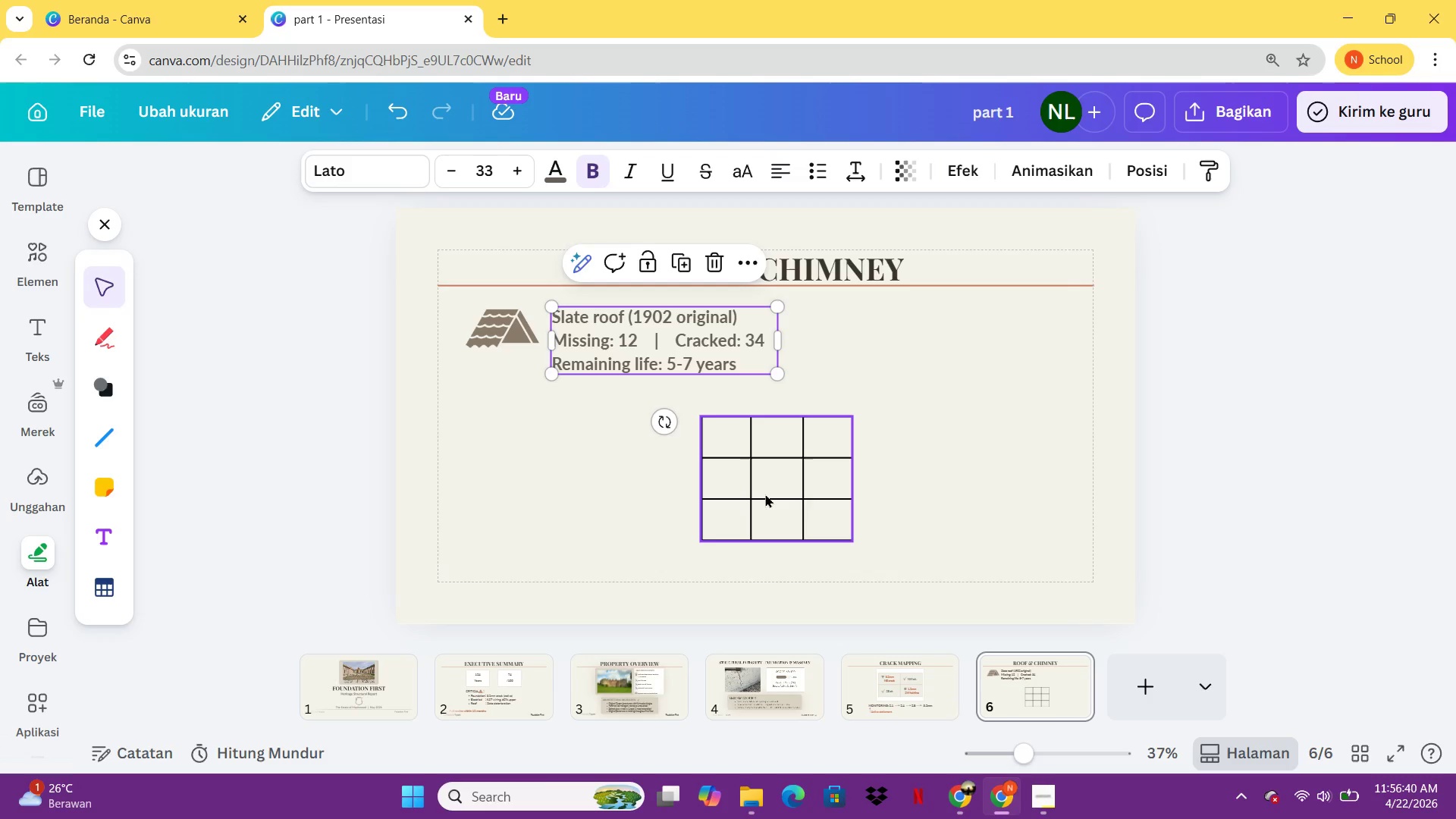 
left_click([638, 337])
 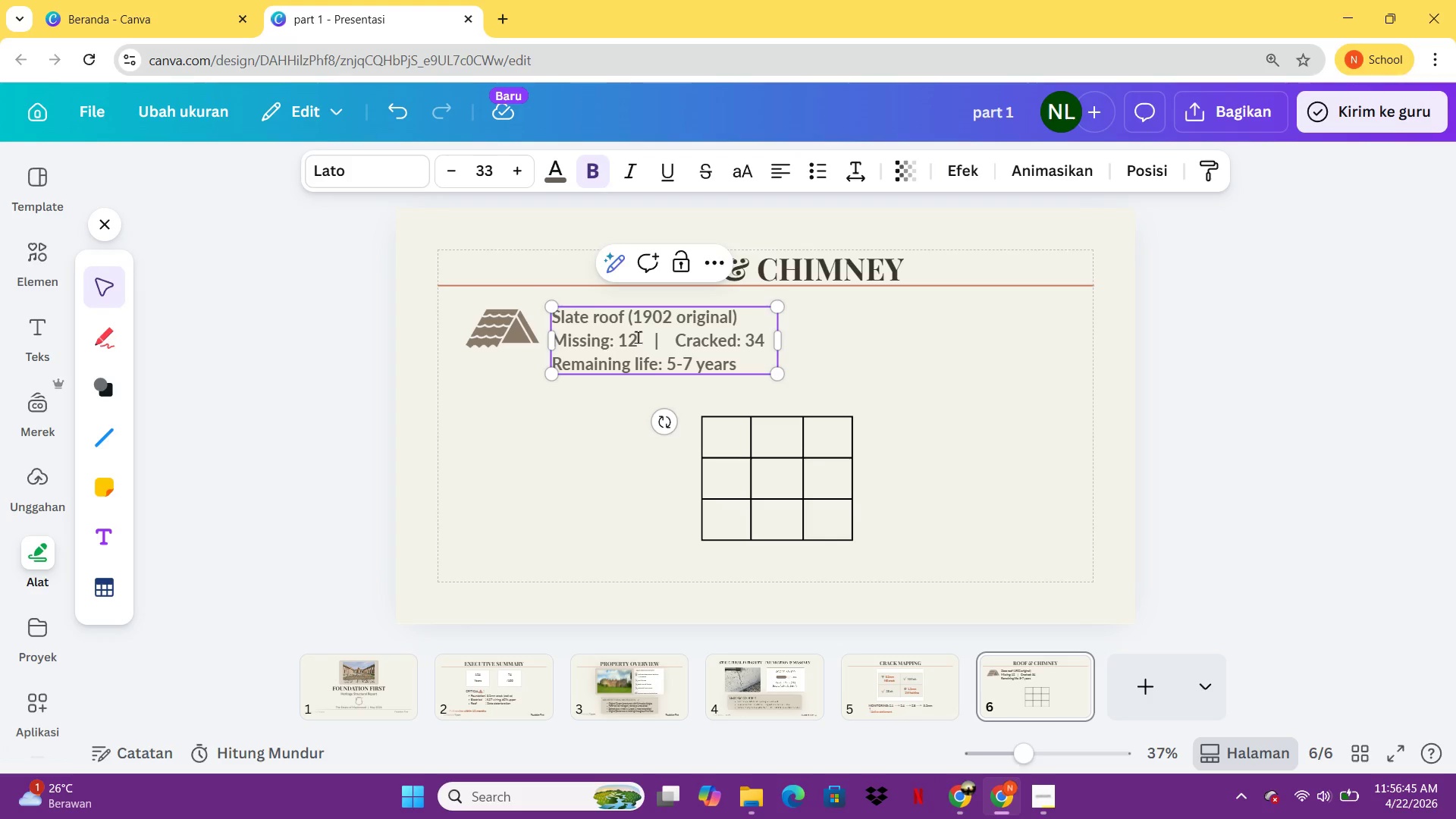 
left_click([638, 337])
 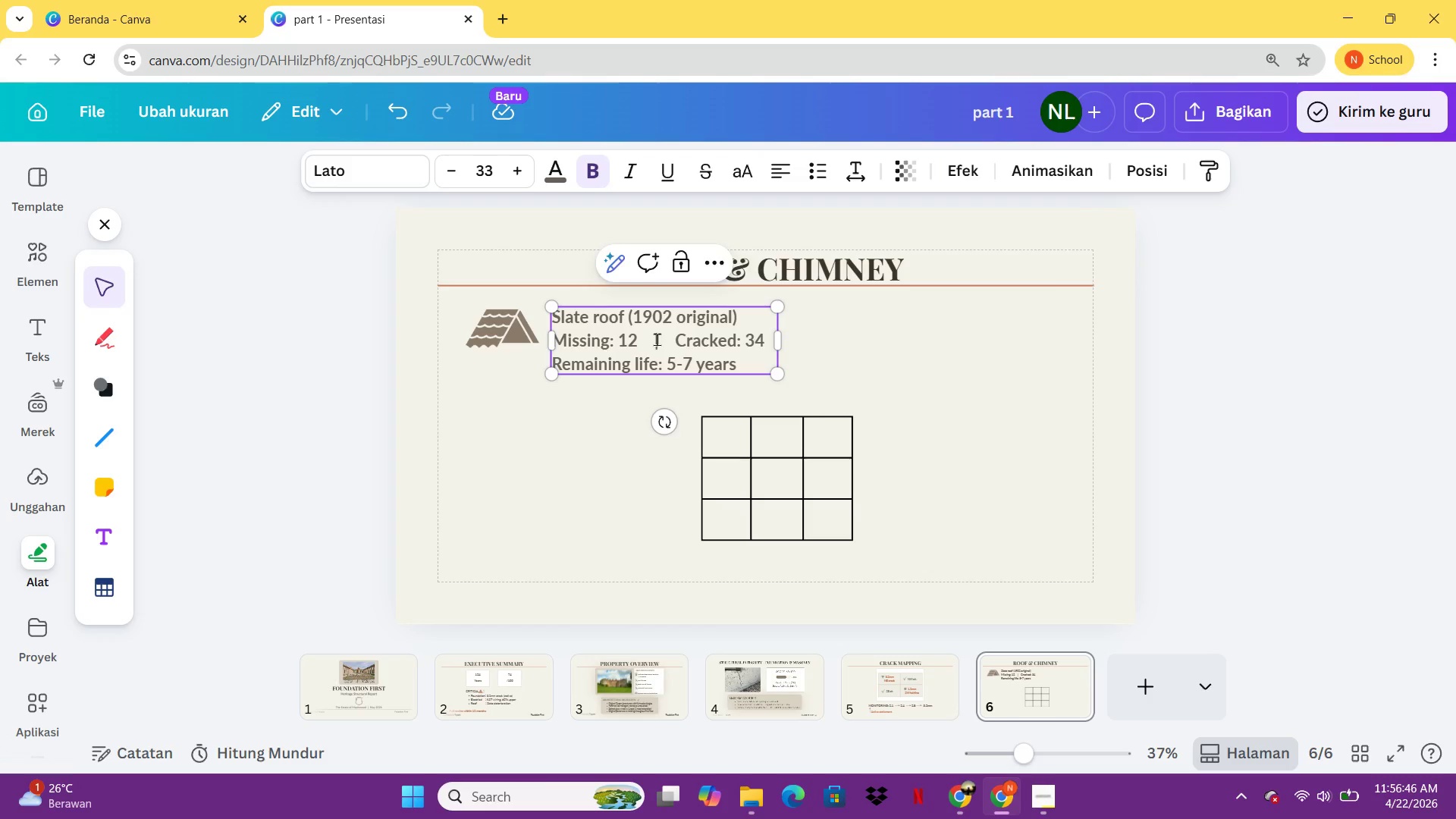 
left_click_drag(start_coordinate=[657, 339], to_coordinate=[554, 338])
 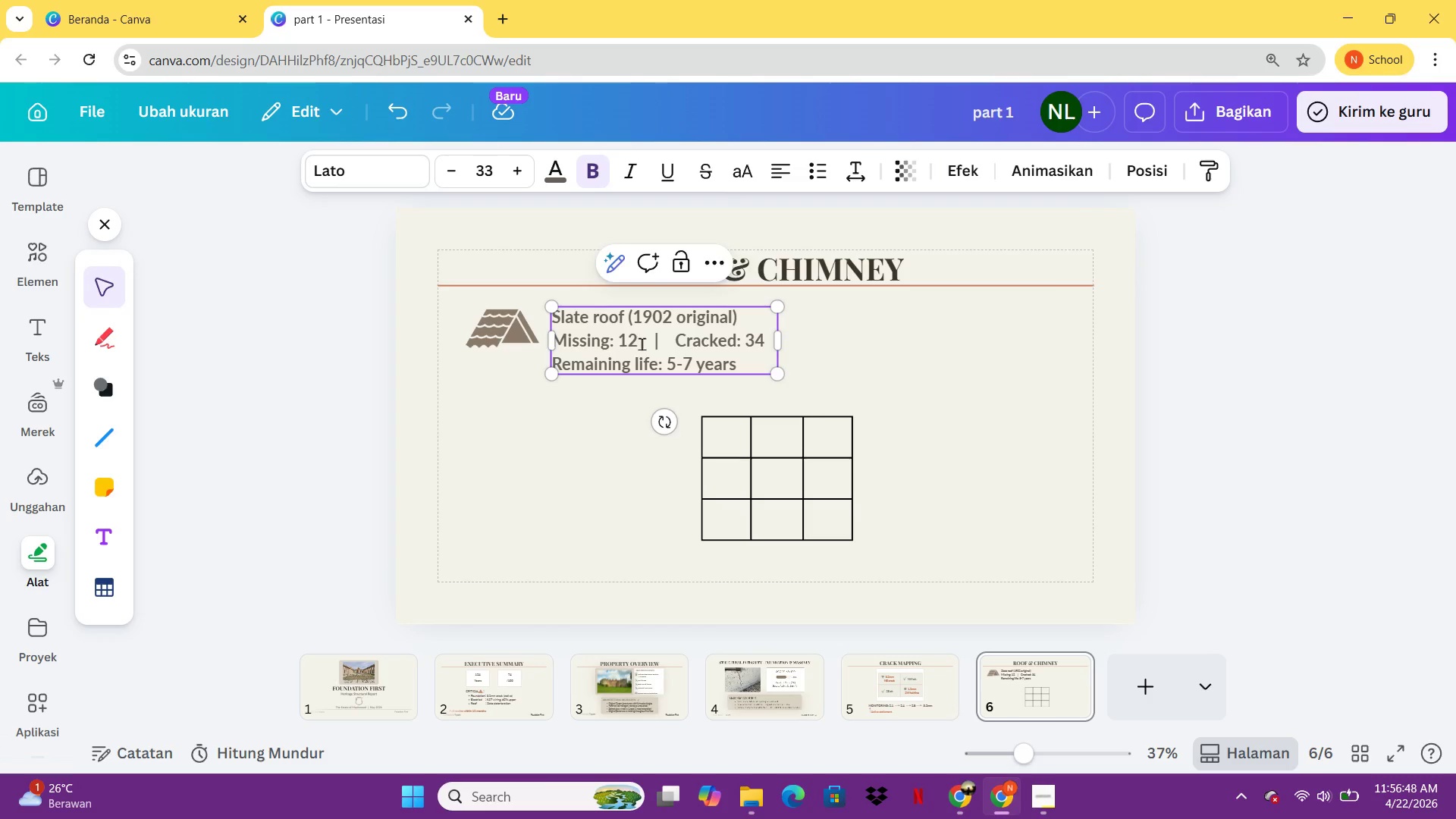 
left_click_drag(start_coordinate=[642, 344], to_coordinate=[567, 342])
 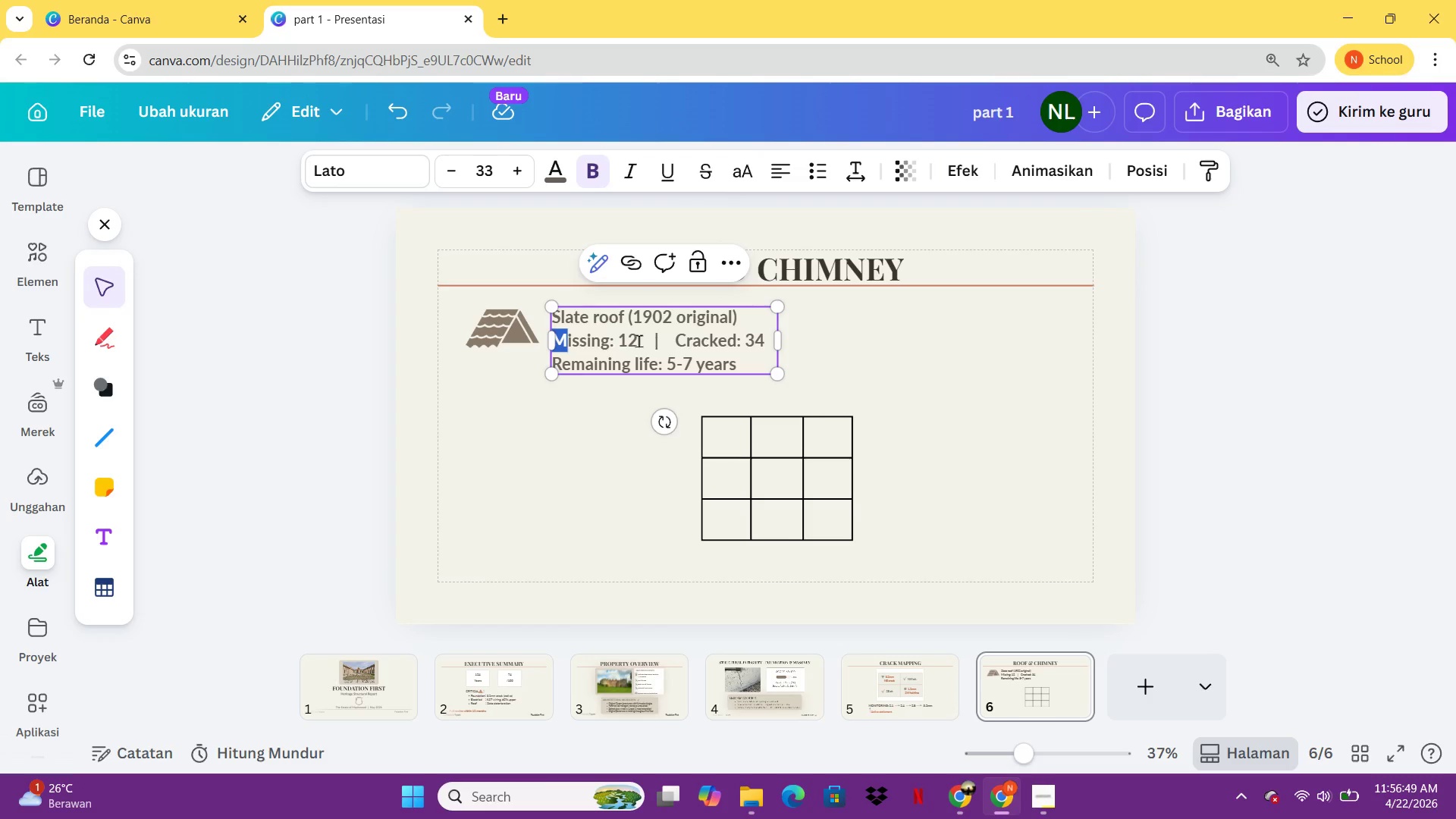 
left_click_drag(start_coordinate=[639, 340], to_coordinate=[554, 339])
 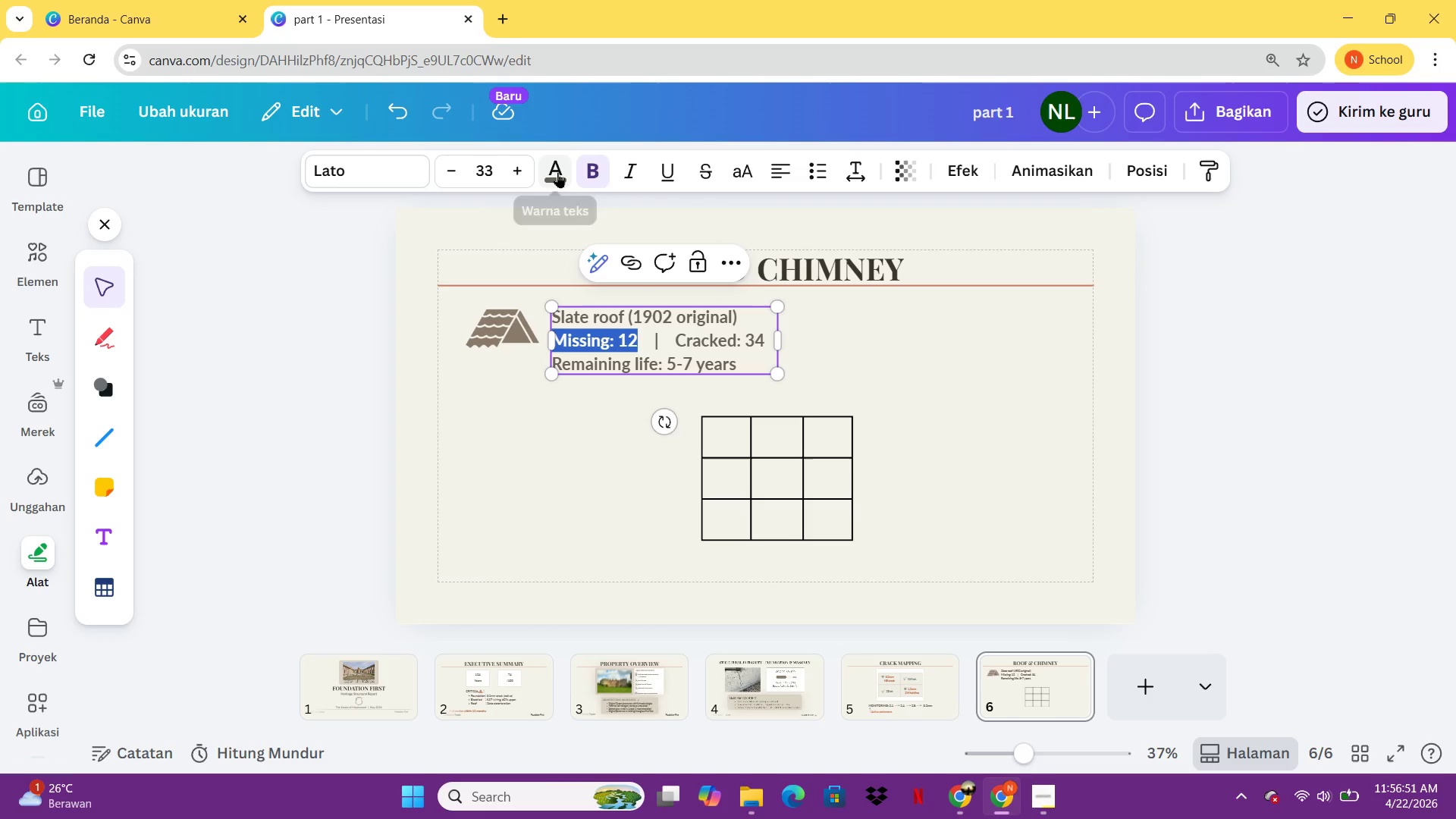 
left_click([557, 172])
 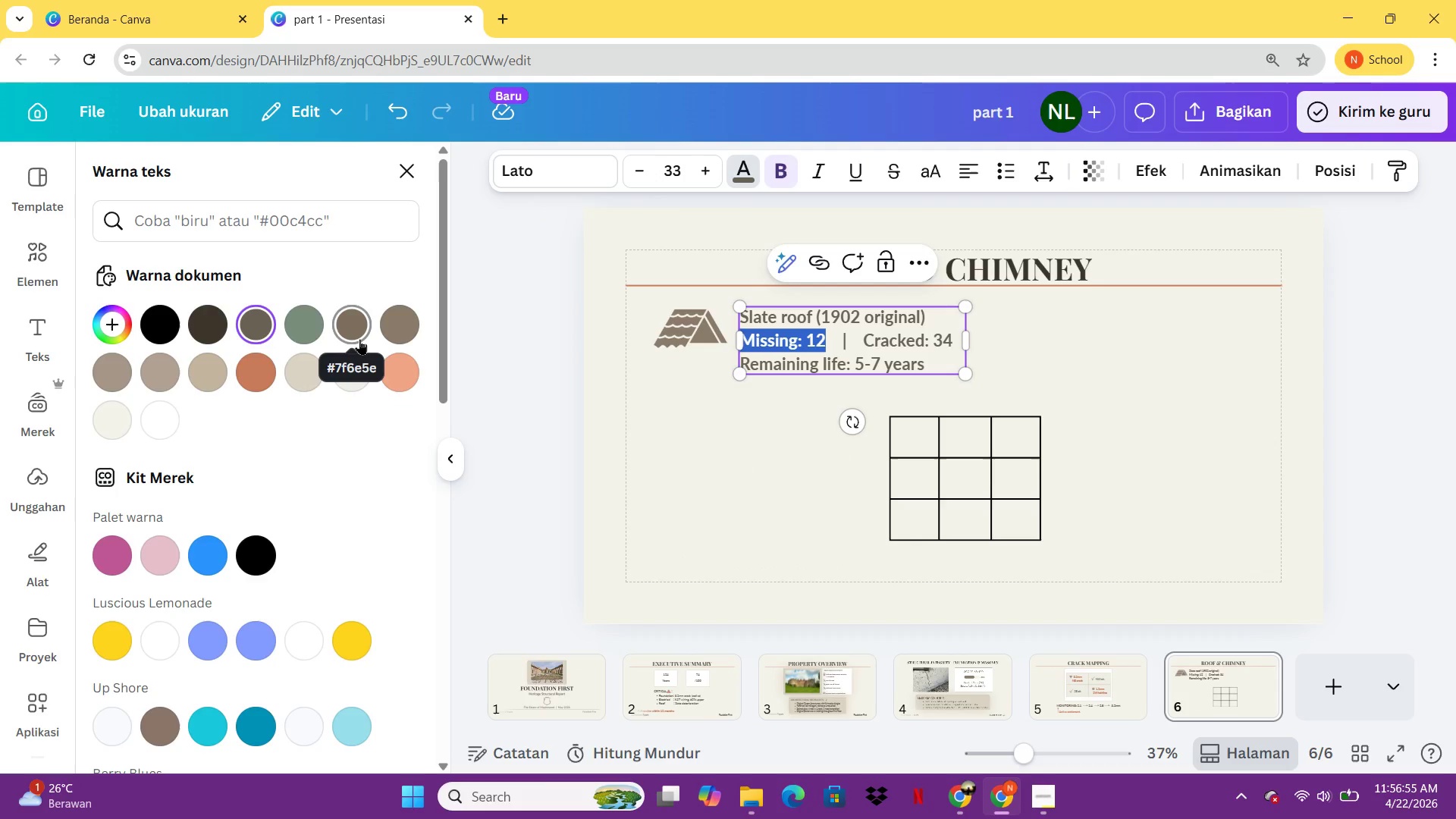 
wait(5.08)
 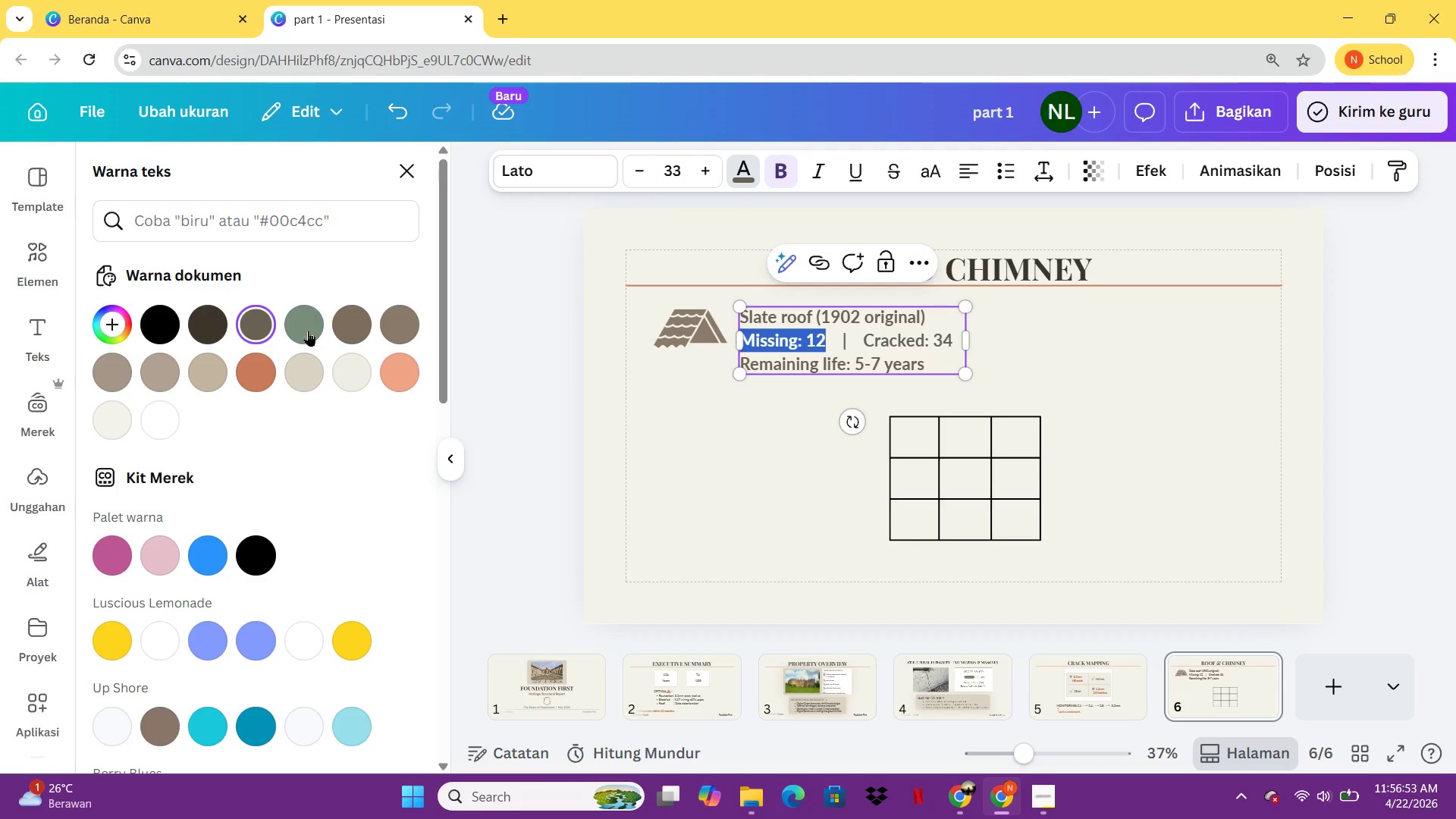 
mouse_move([262, 326])
 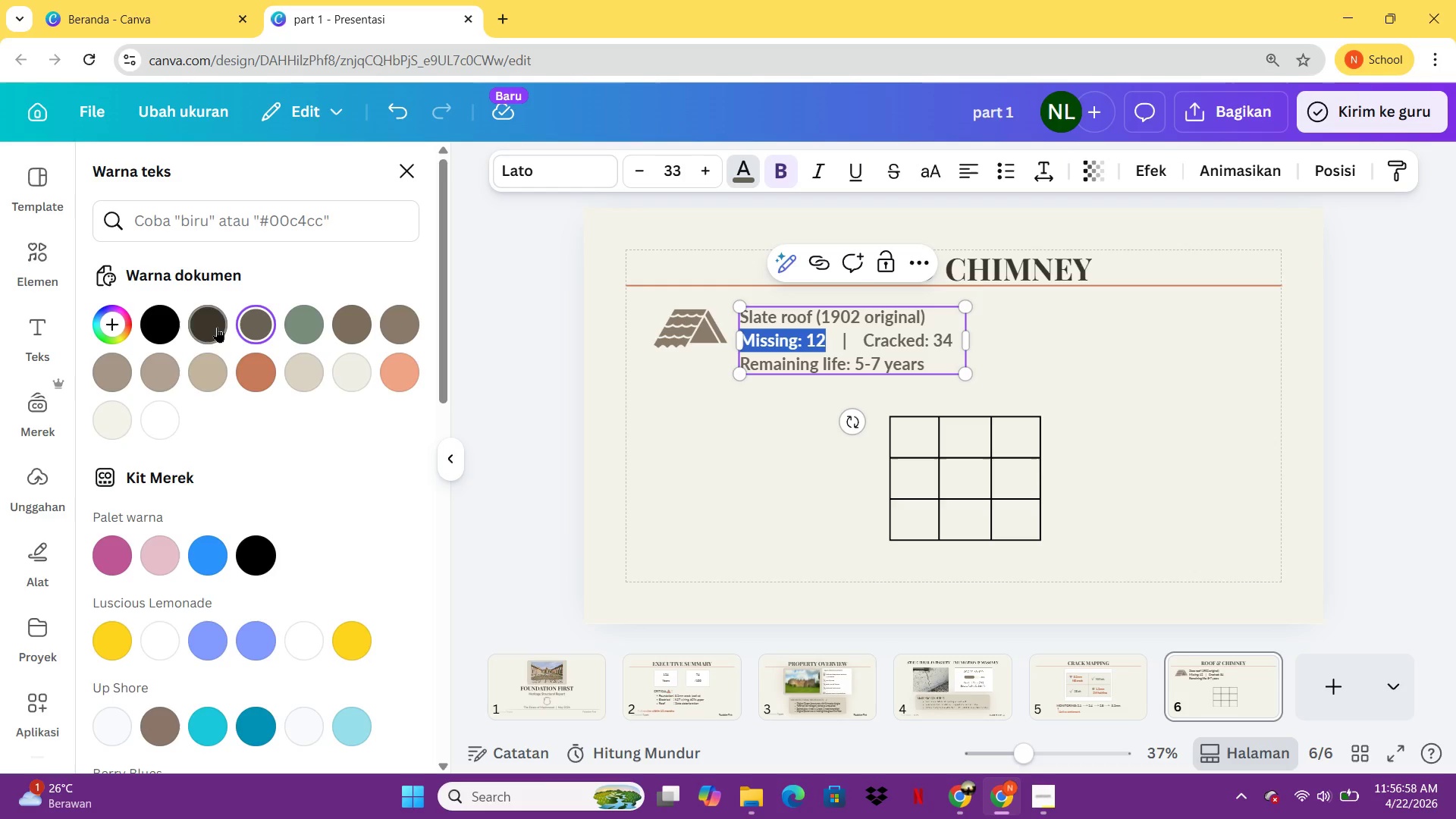 
mouse_move([214, 334])
 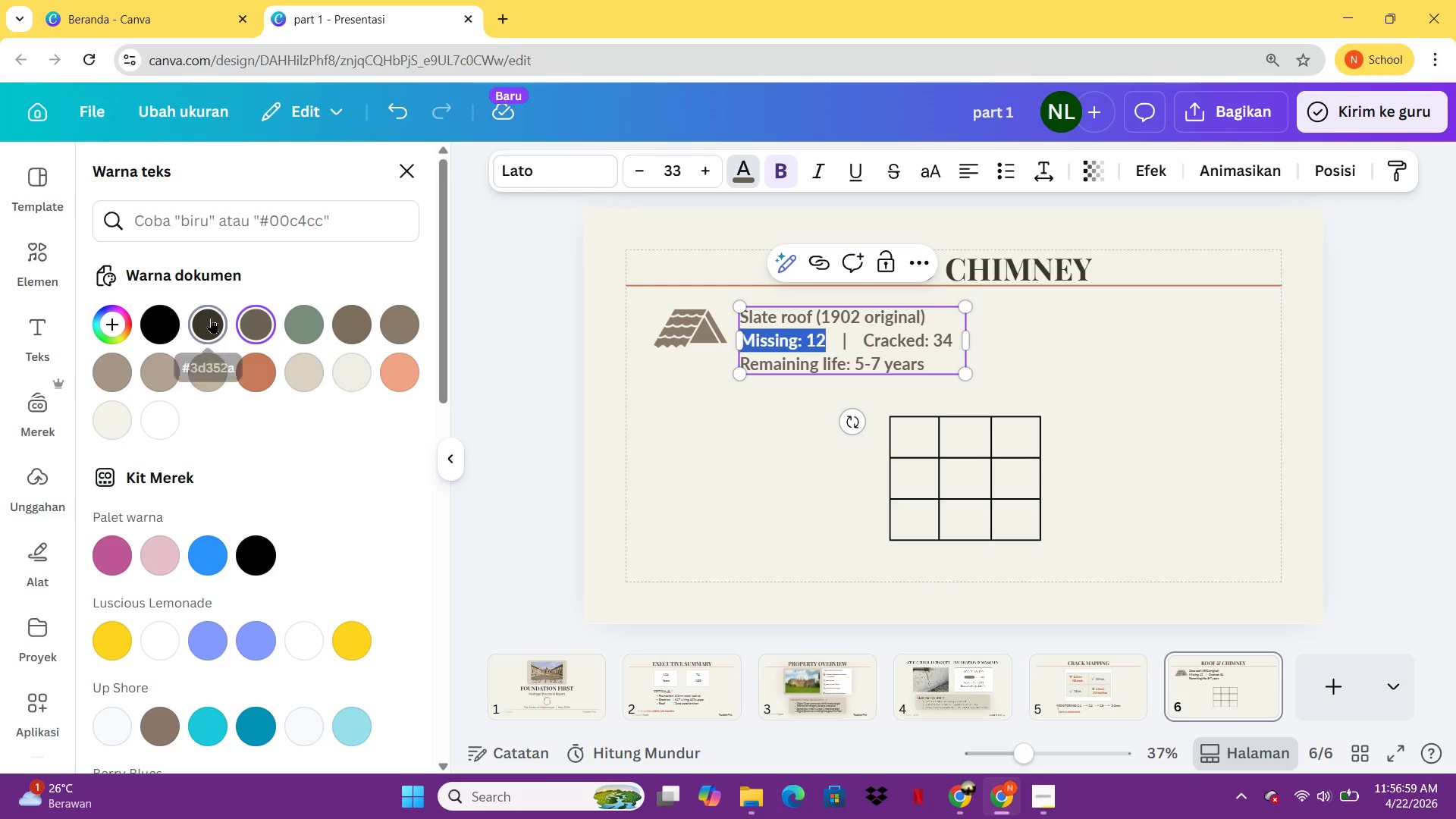 
left_click([211, 318])
 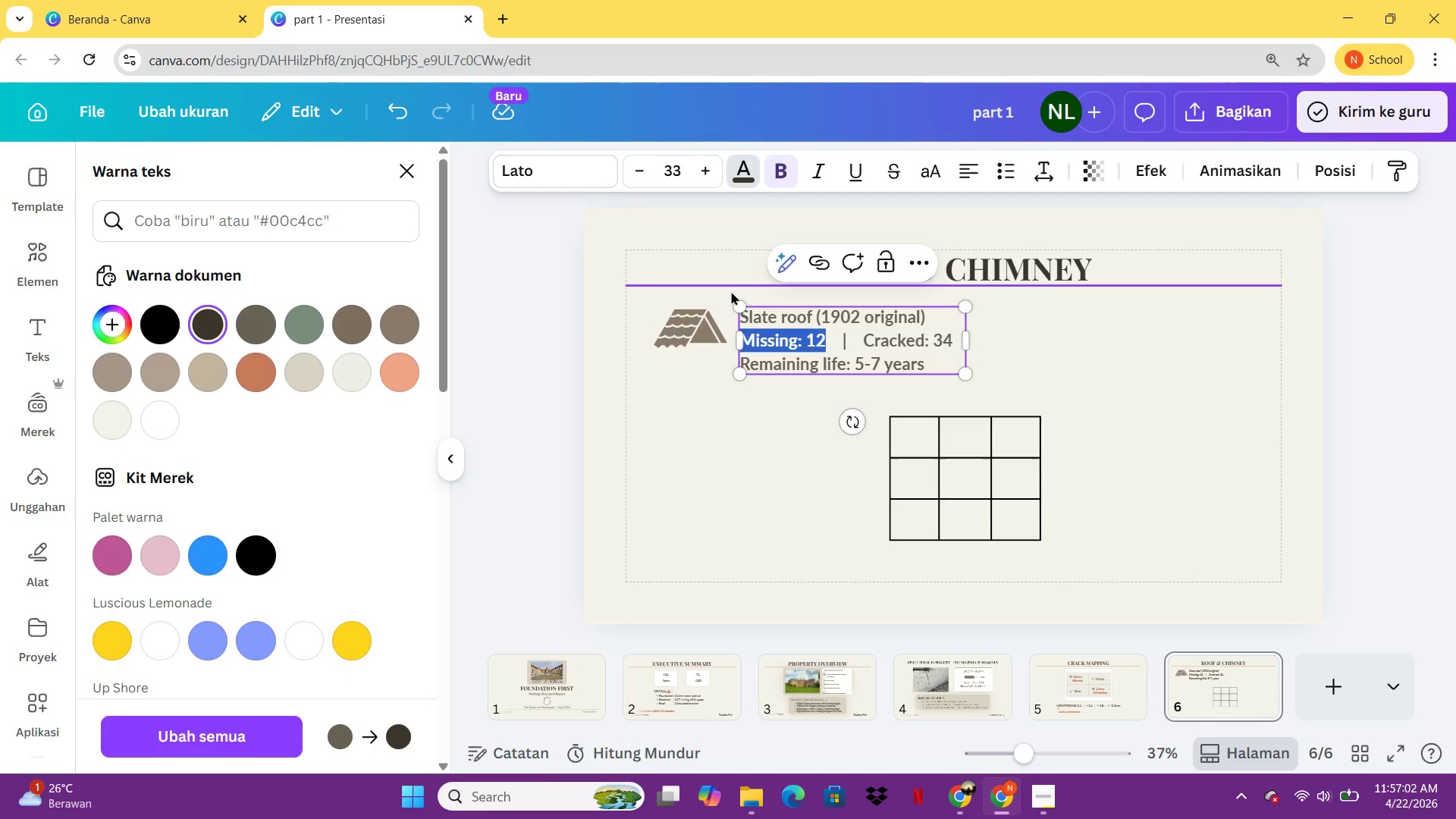 
left_click([912, 332])
 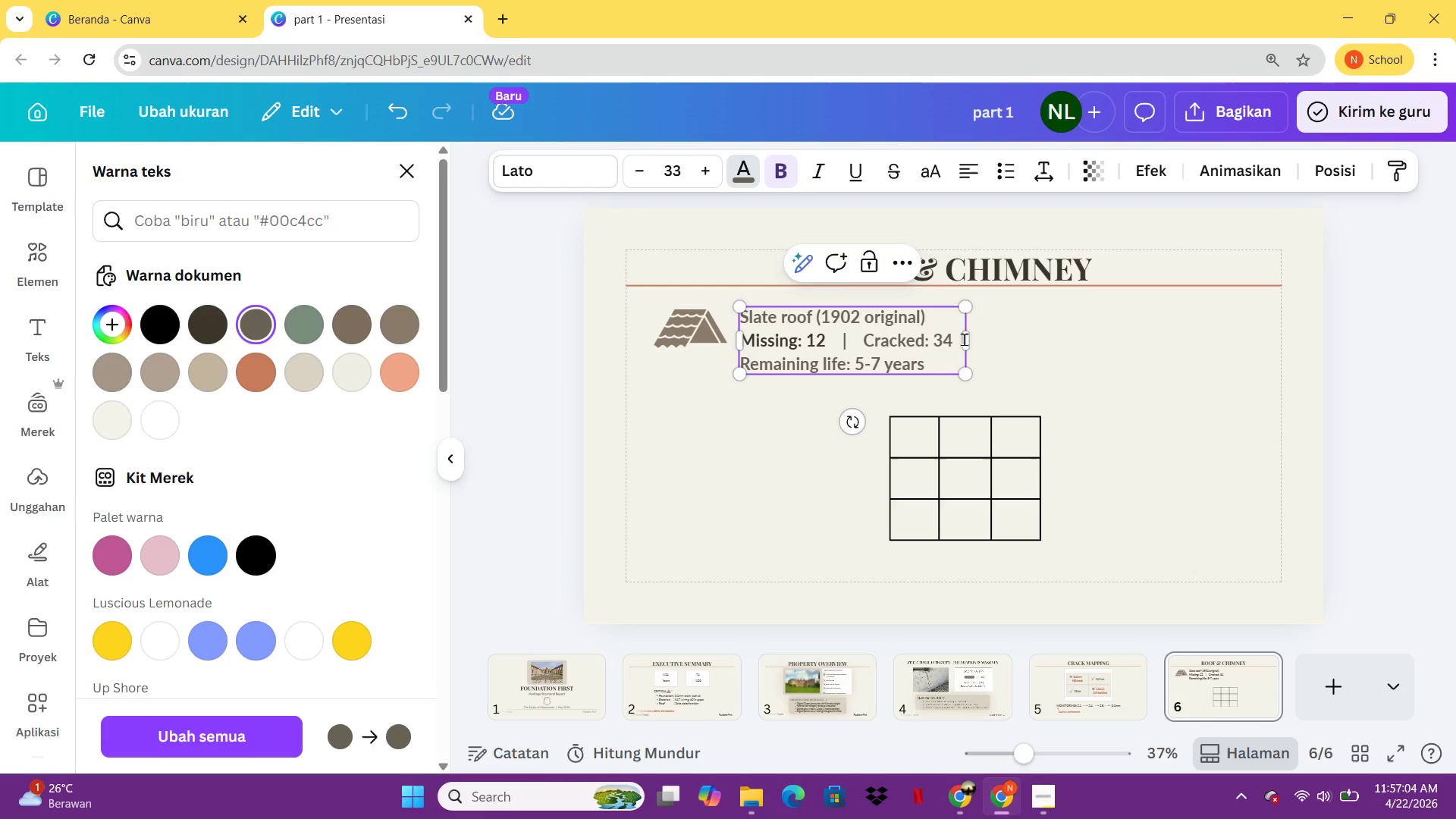 
left_click([964, 339])
 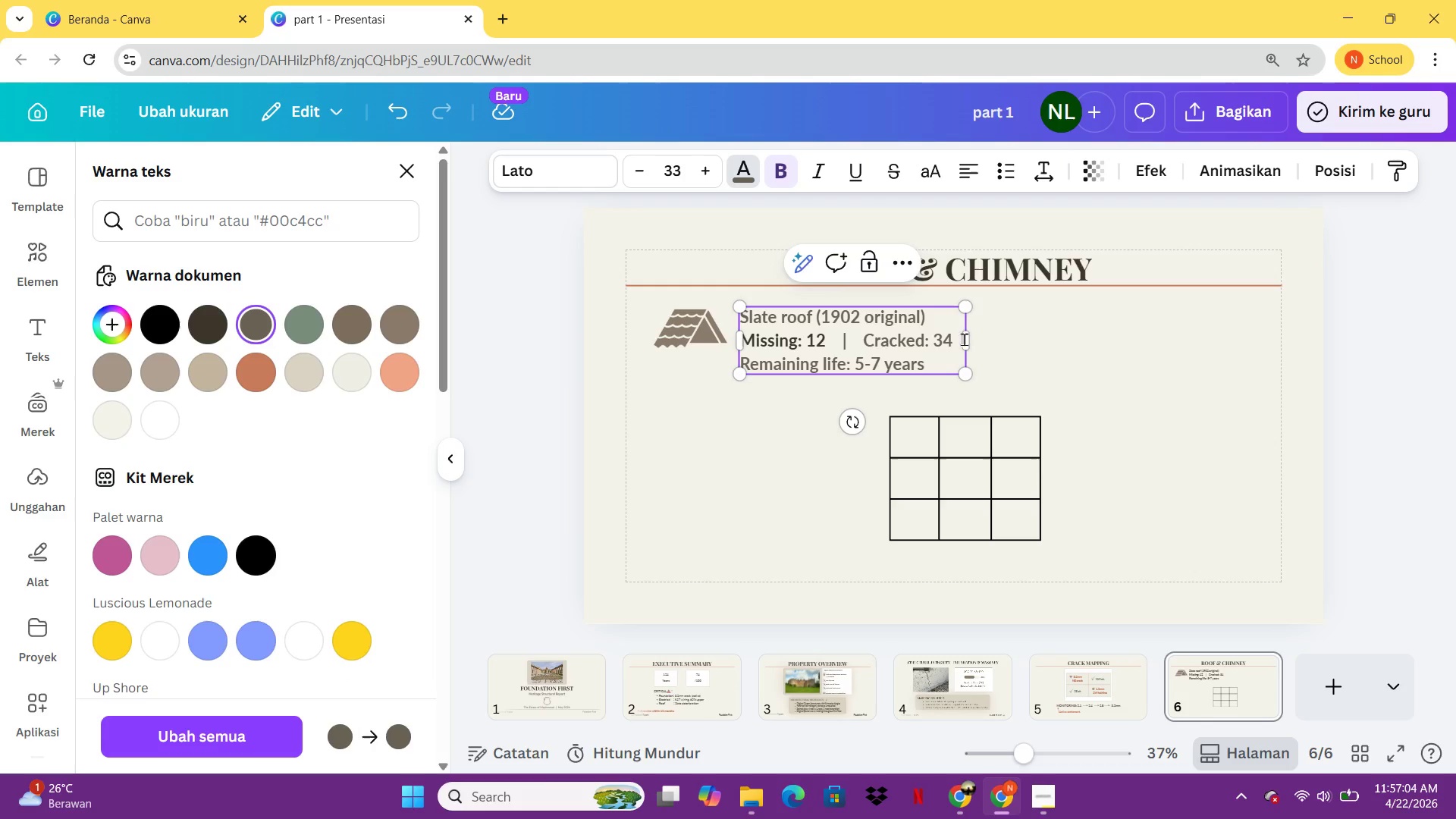 
left_click_drag(start_coordinate=[964, 339], to_coordinate=[868, 345])
 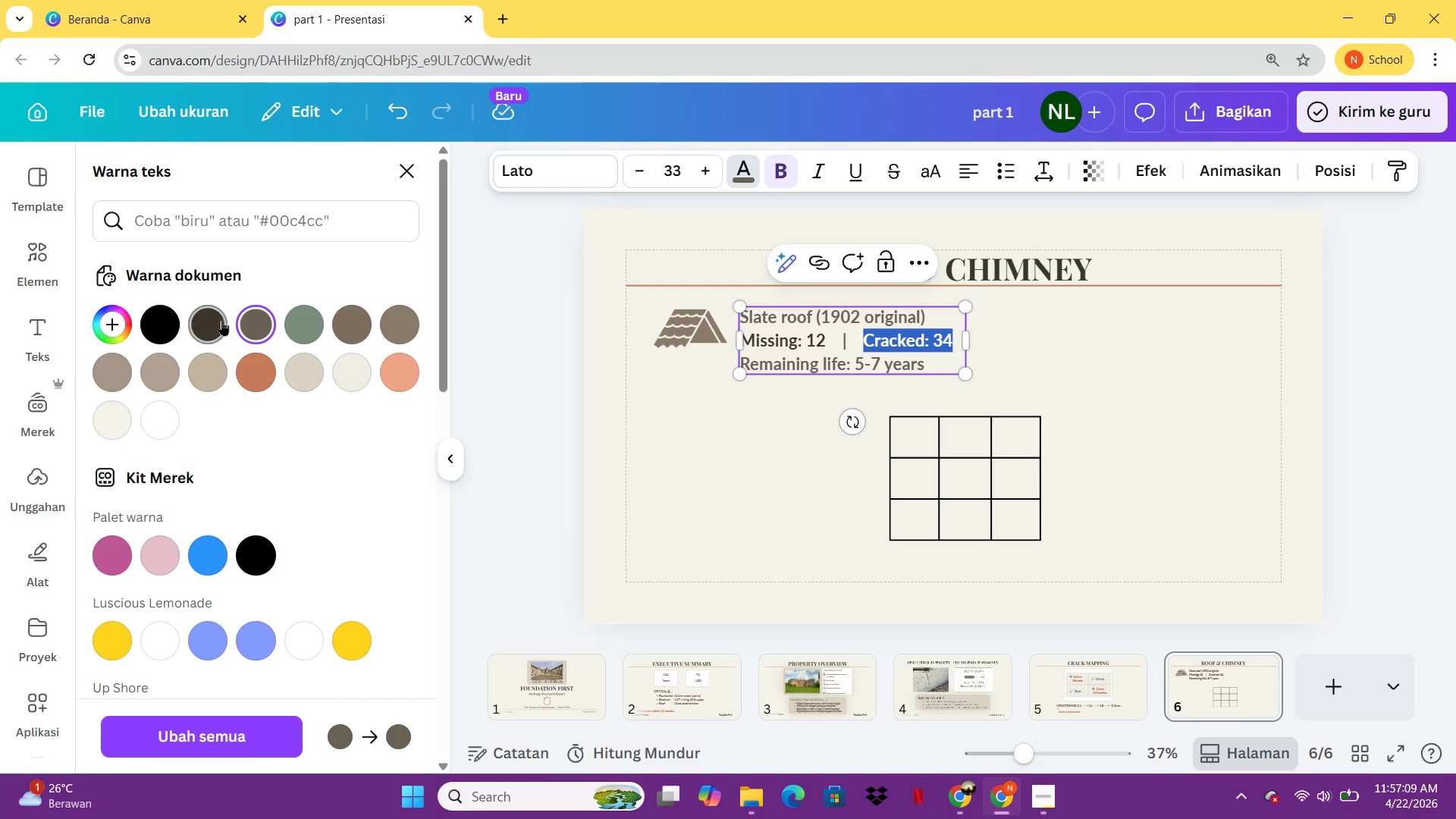 
left_click([258, 322])
 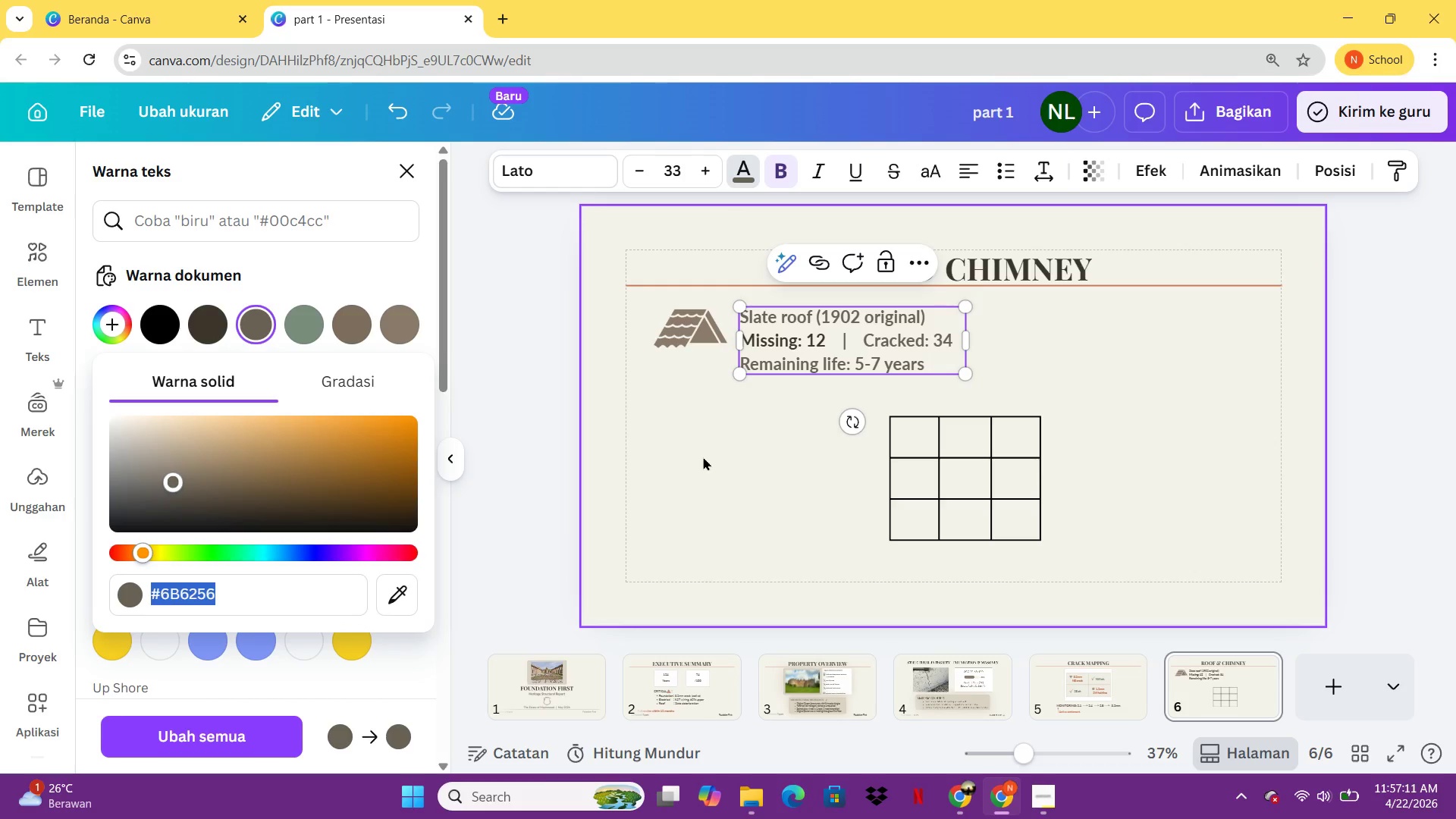 
left_click([703, 457])
 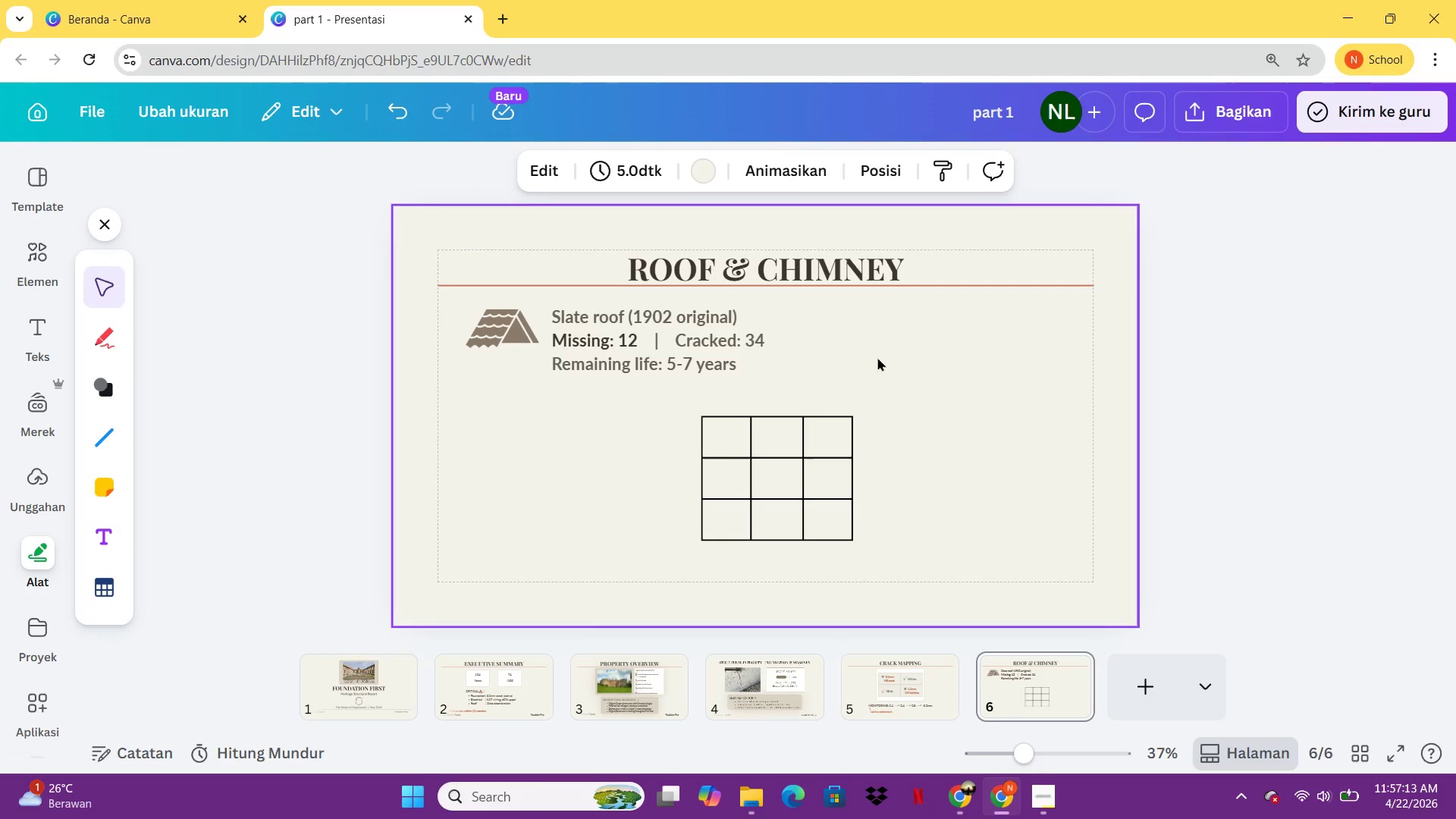 
left_click([712, 349])
 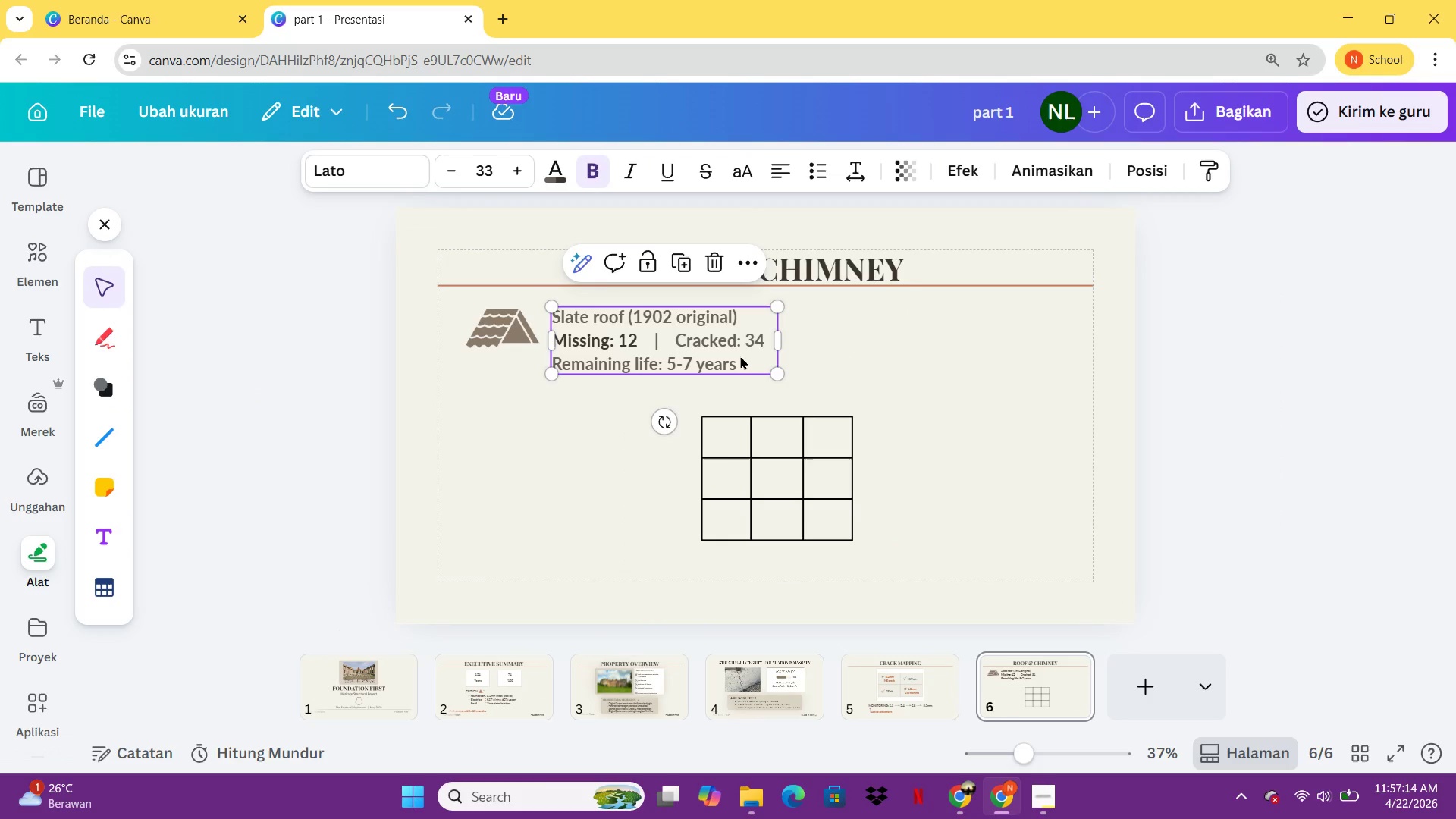 
left_click([740, 356])
 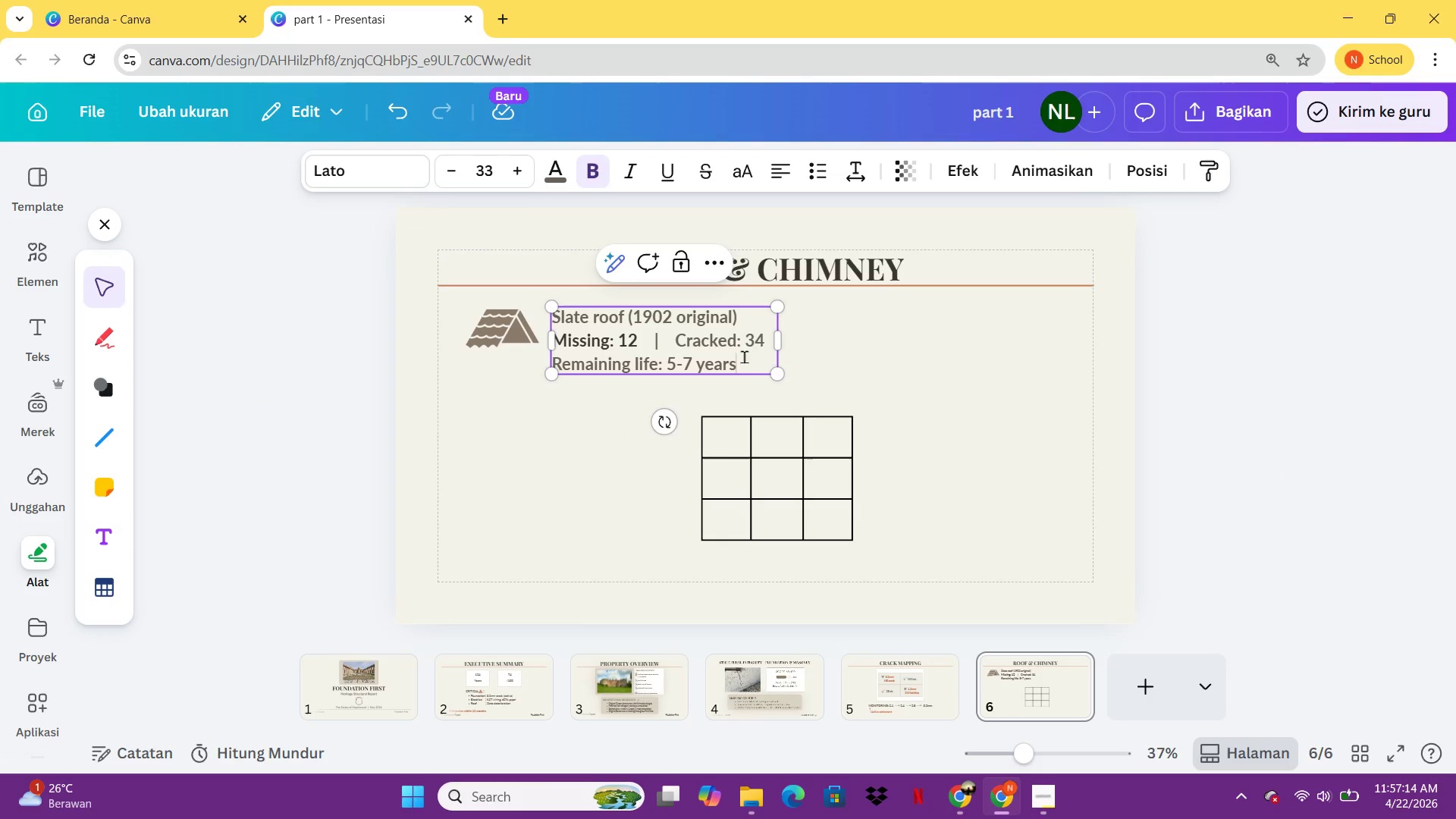 
left_click_drag(start_coordinate=[744, 356], to_coordinate=[554, 359])
 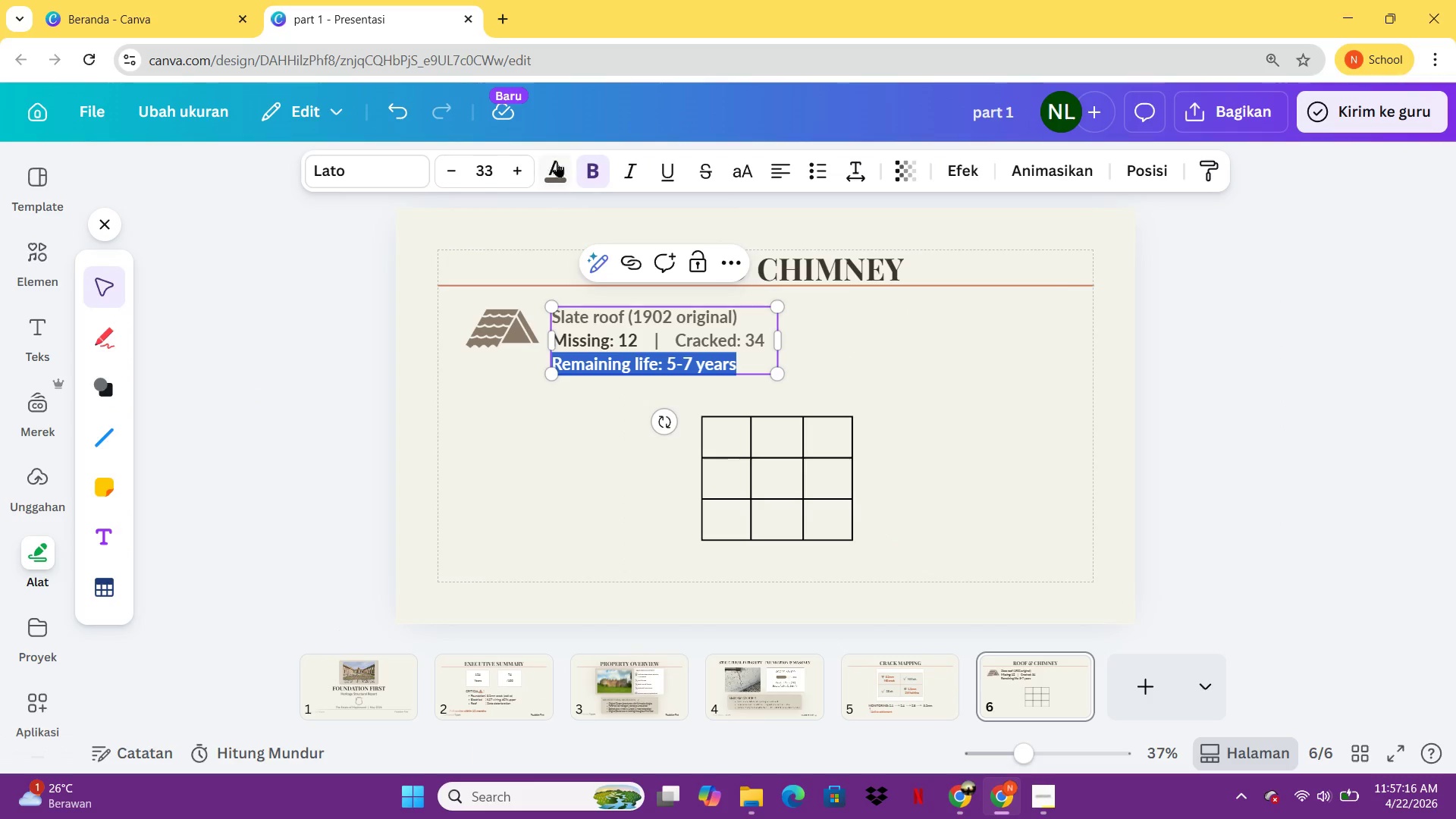 
left_click([557, 162])
 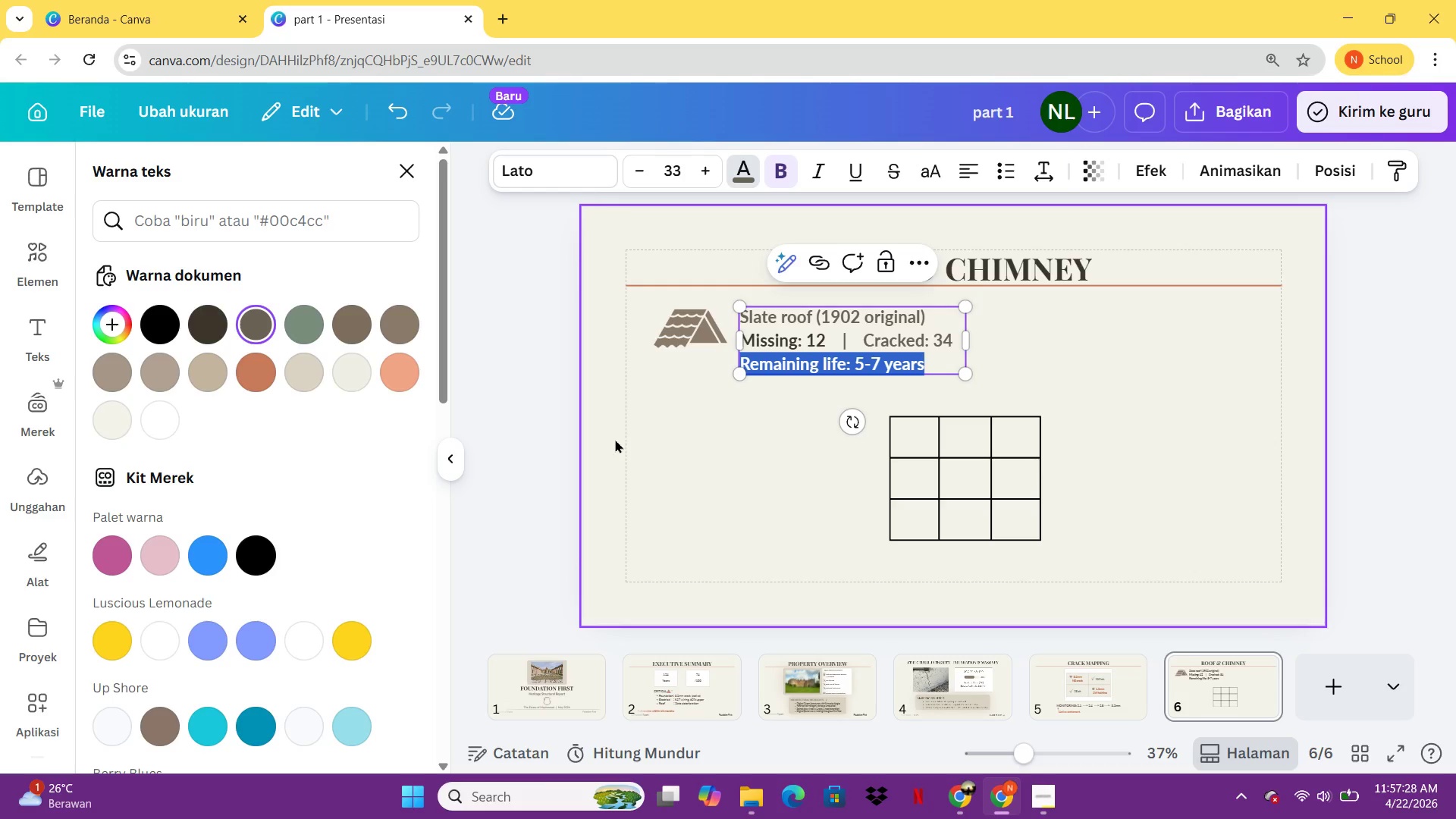 
wait(16.38)
 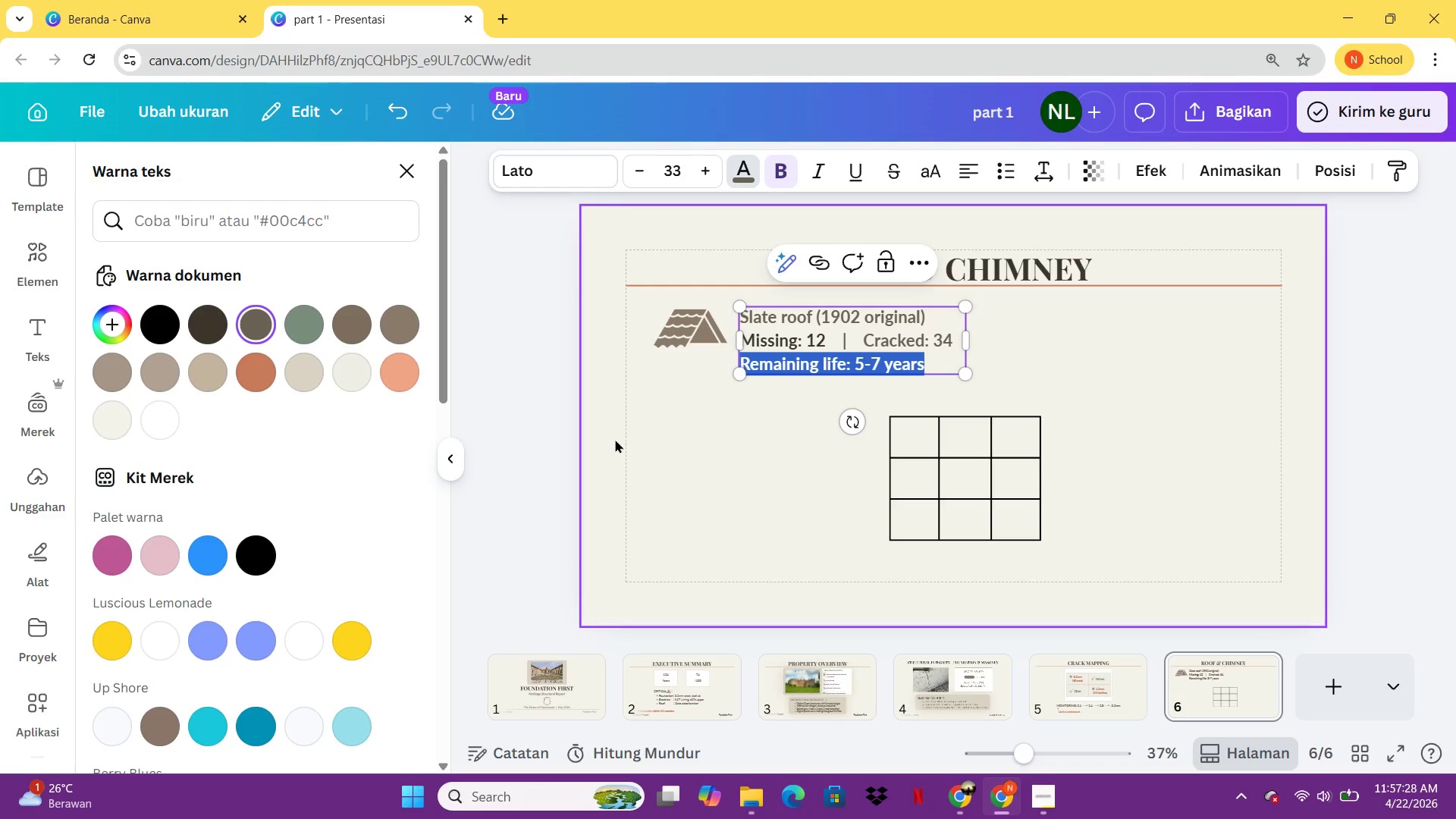 
left_click([960, 313])
 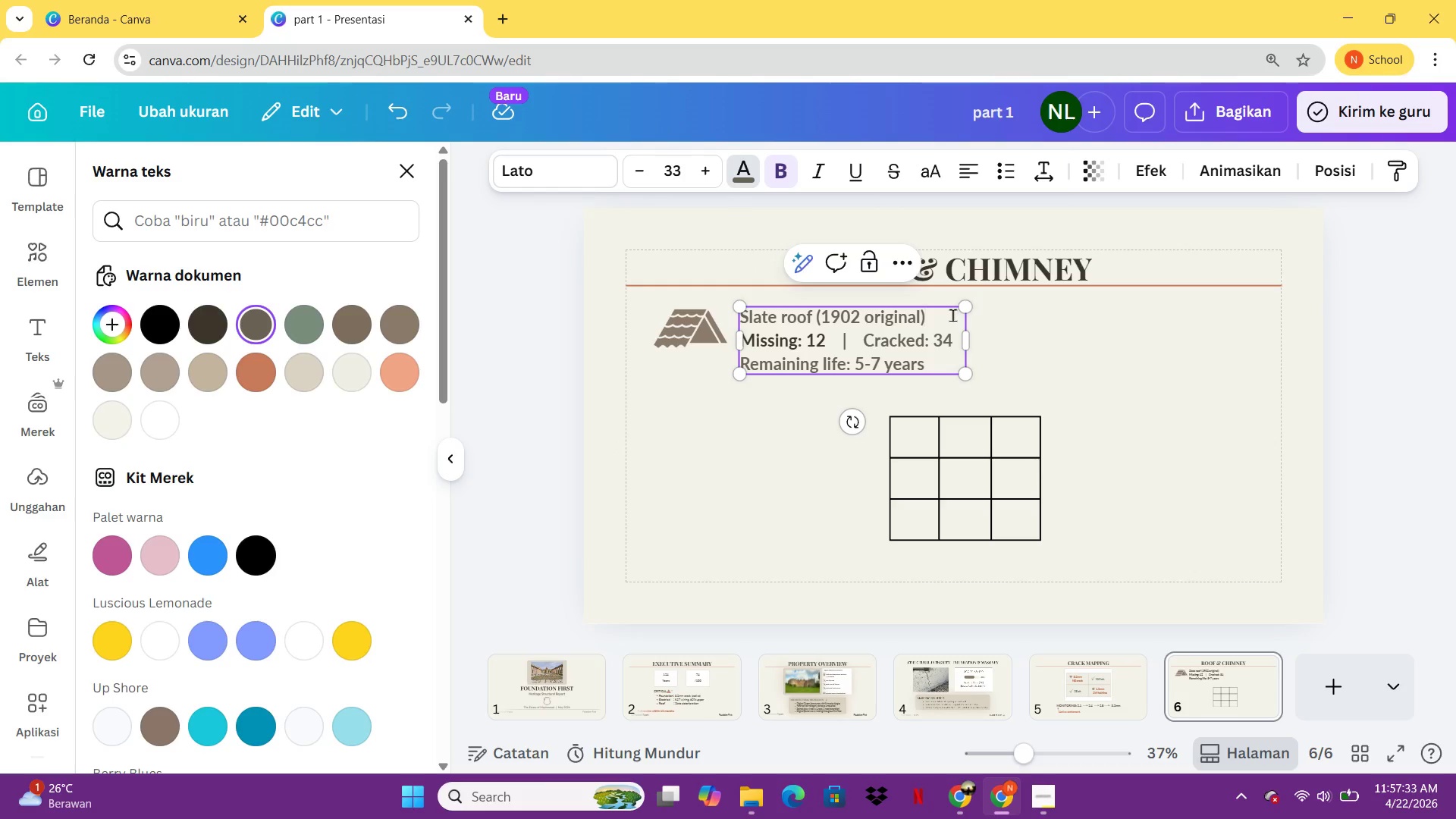 
left_click_drag(start_coordinate=[952, 315], to_coordinate=[744, 319])
 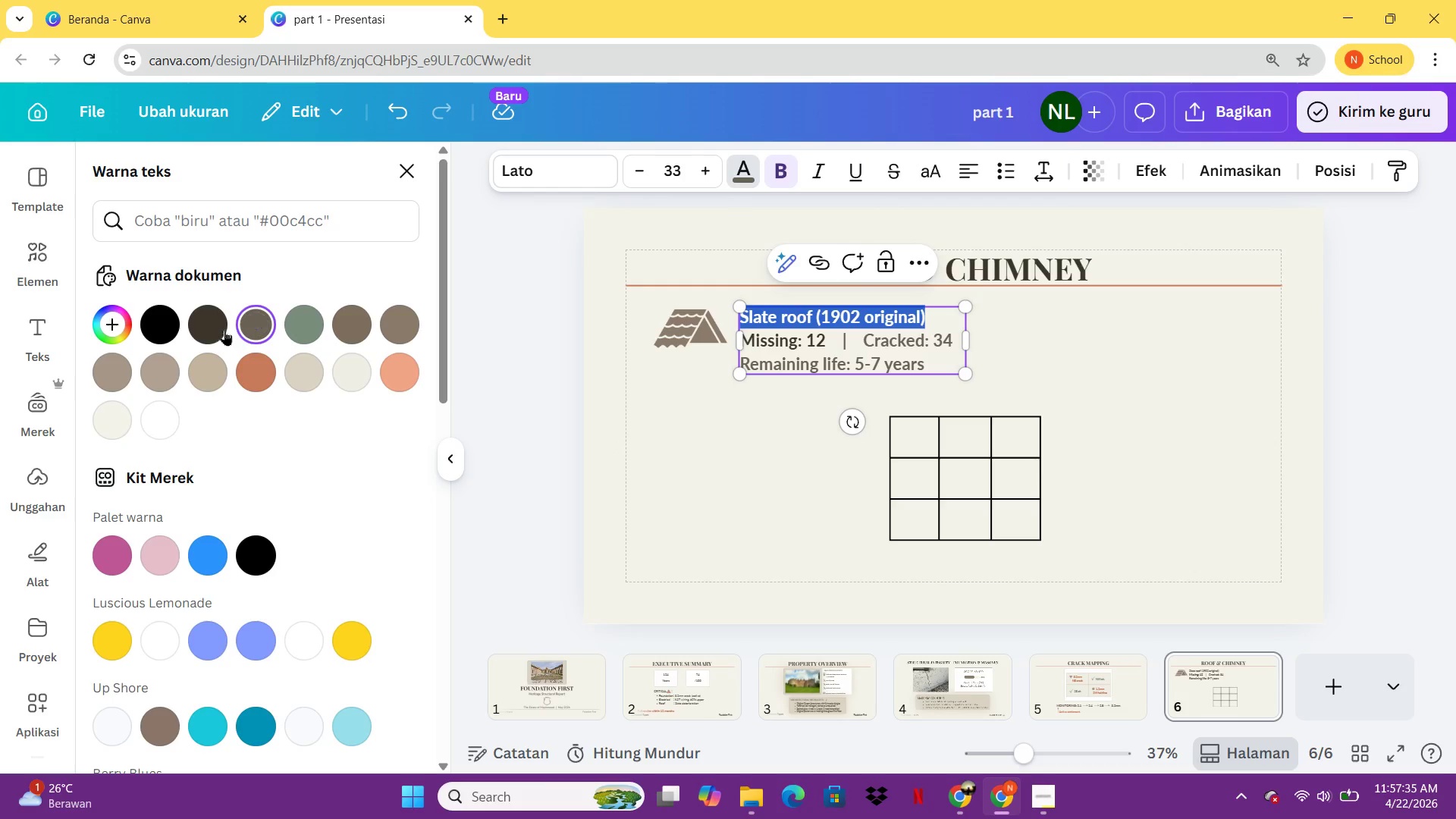 
left_click([225, 329])
 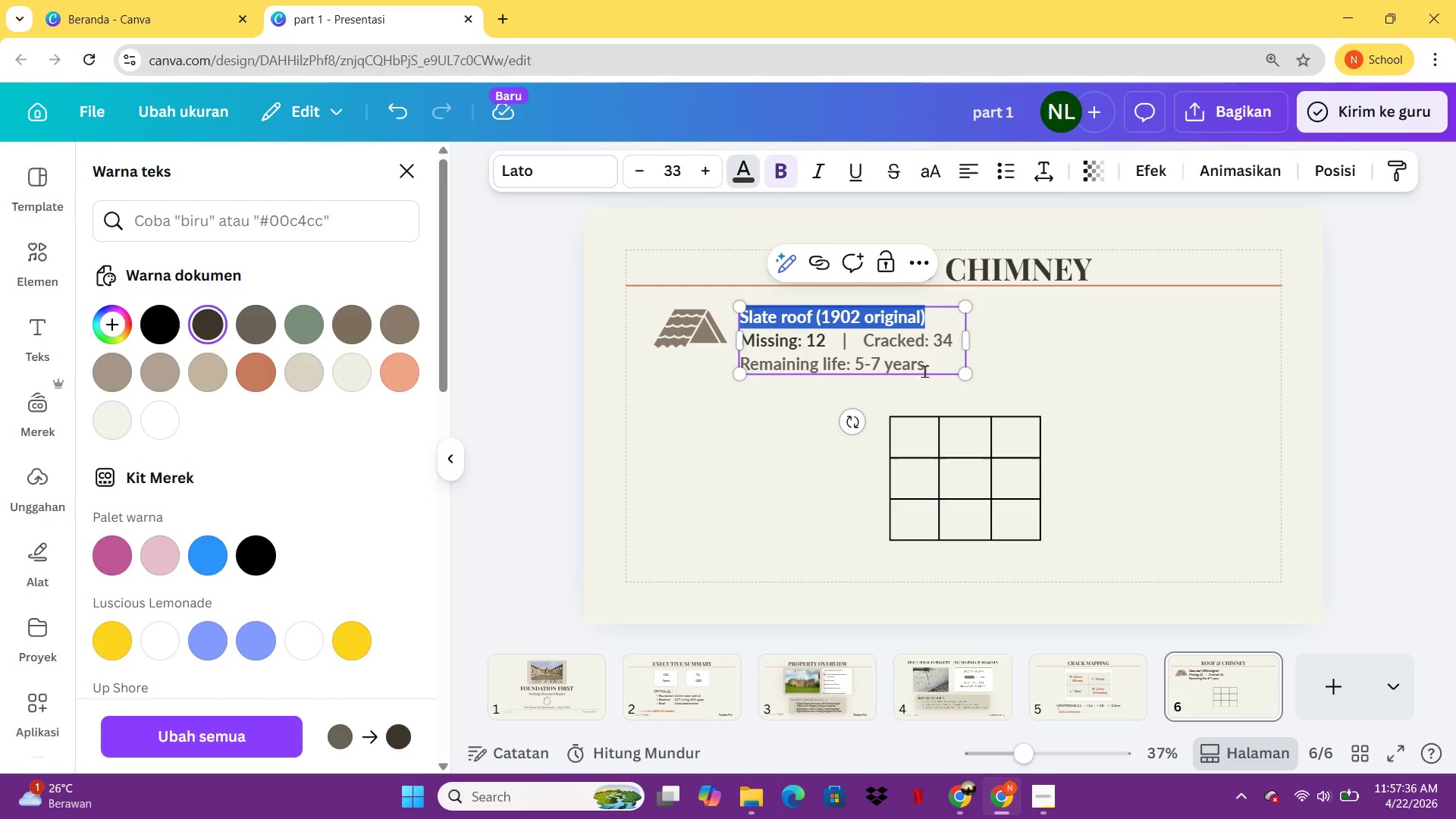 
left_click([933, 353])
 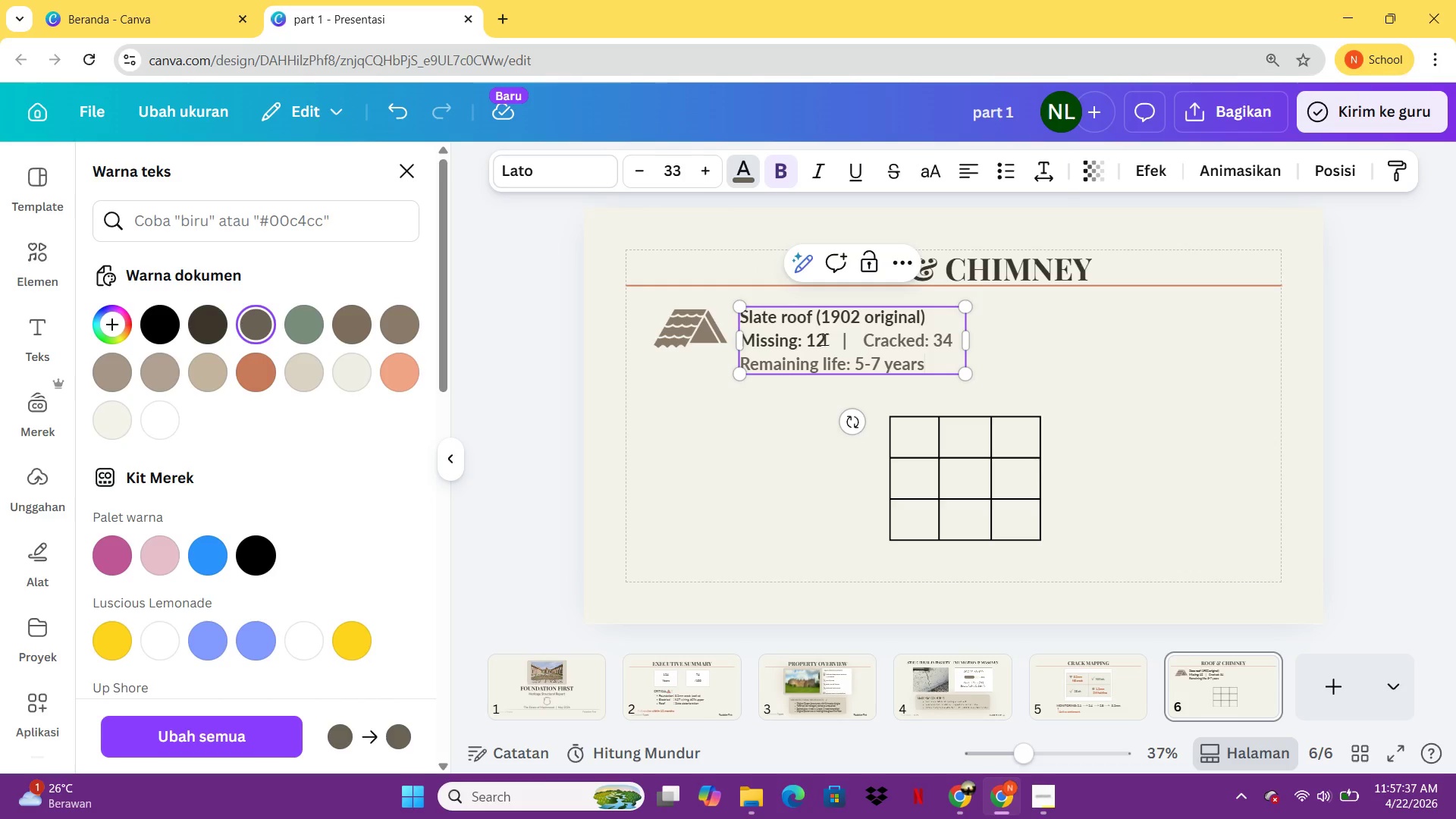 
left_click_drag(start_coordinate=[824, 339], to_coordinate=[739, 342])
 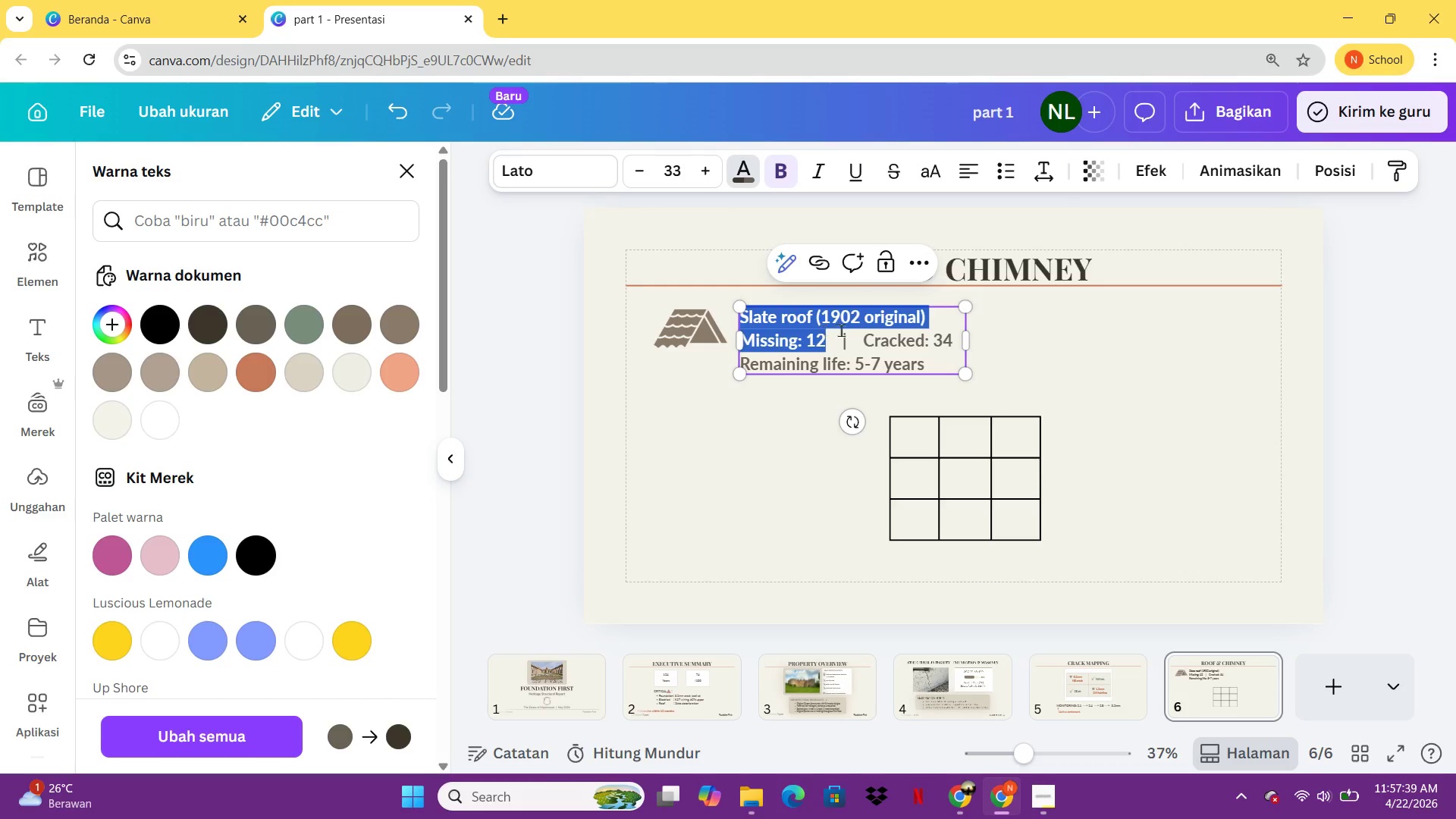 
left_click([841, 330])
 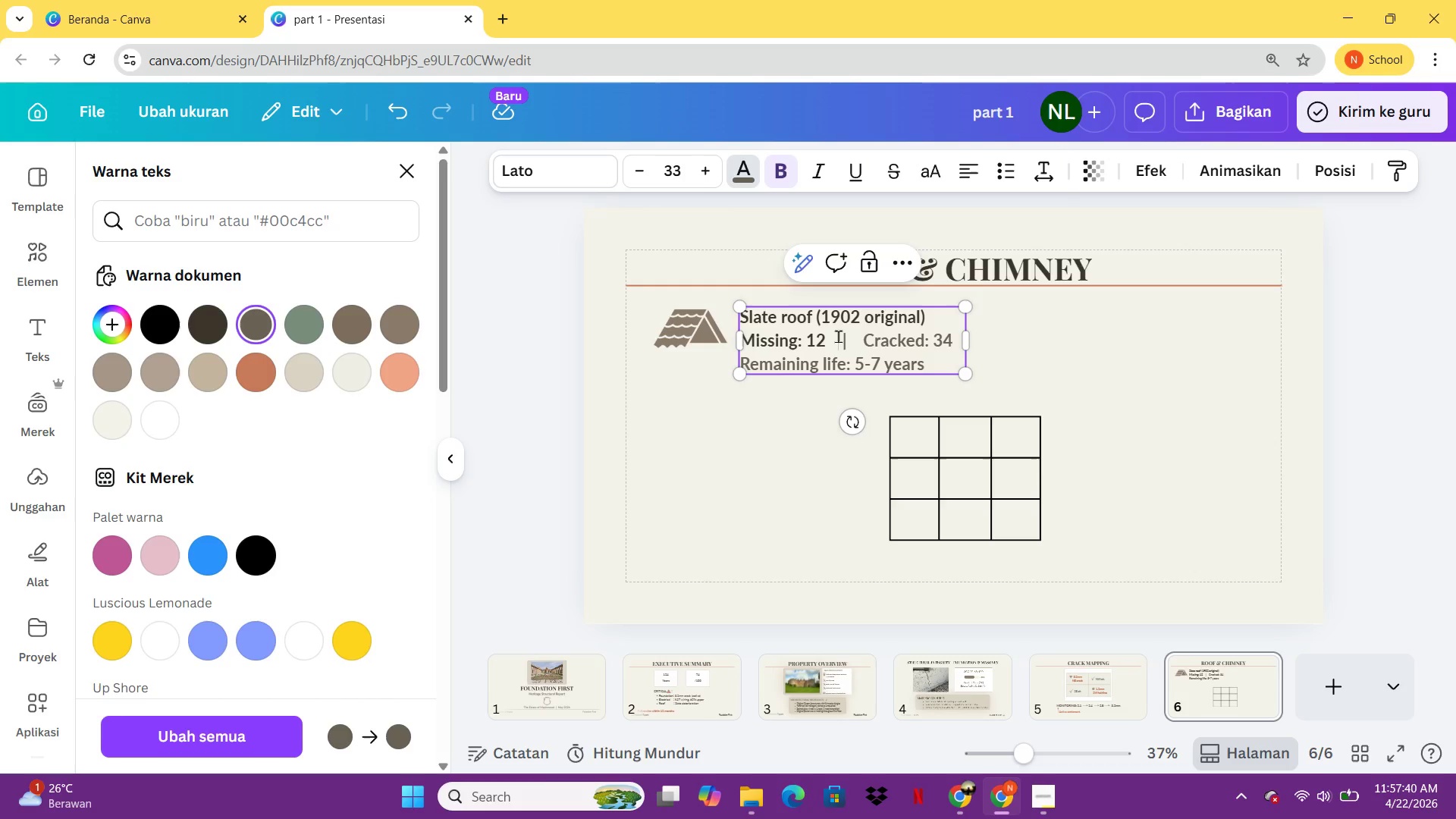 
left_click_drag(start_coordinate=[838, 336], to_coordinate=[745, 334])
 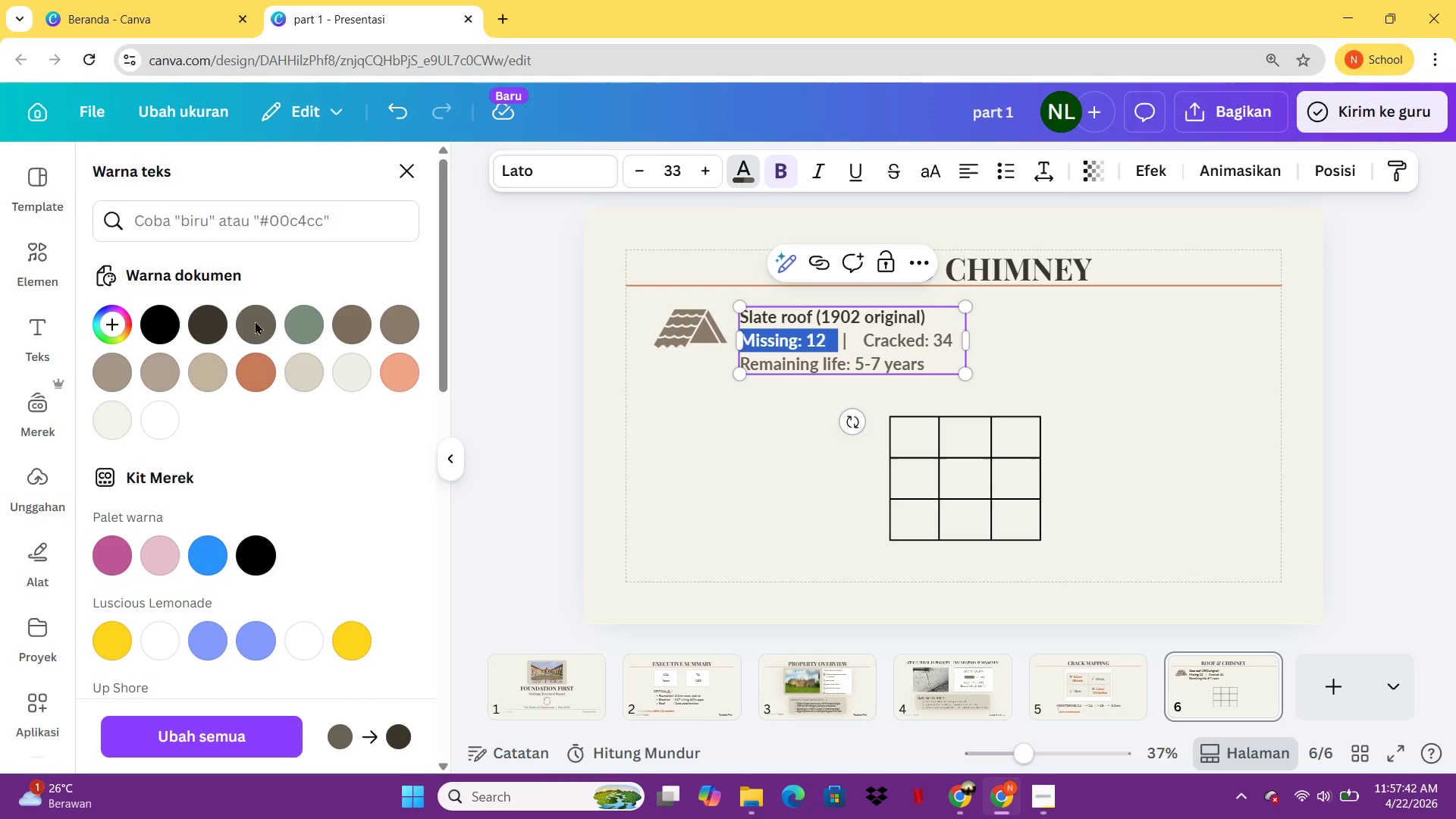 
mouse_move([318, 316])
 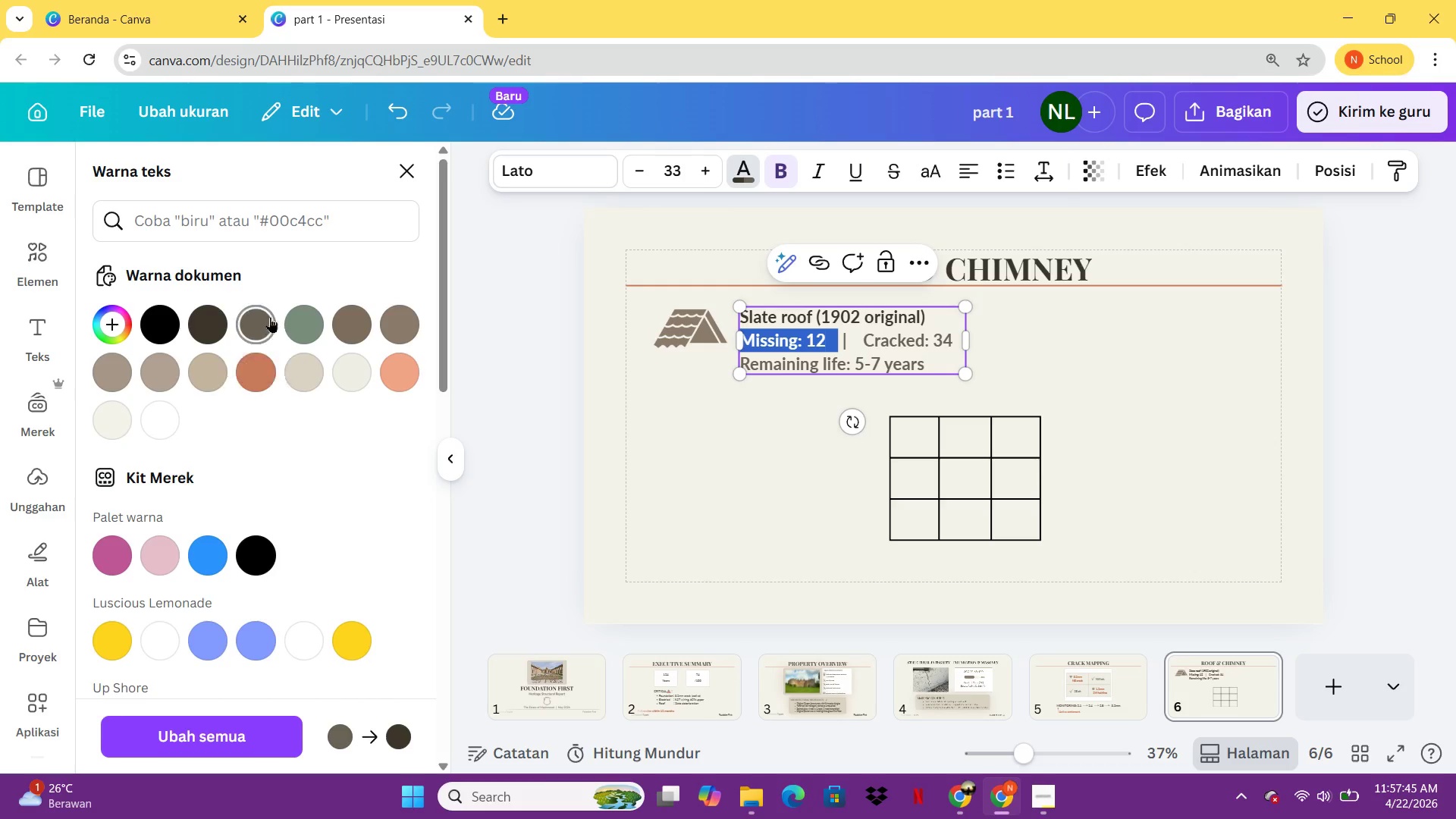 
left_click([269, 317])
 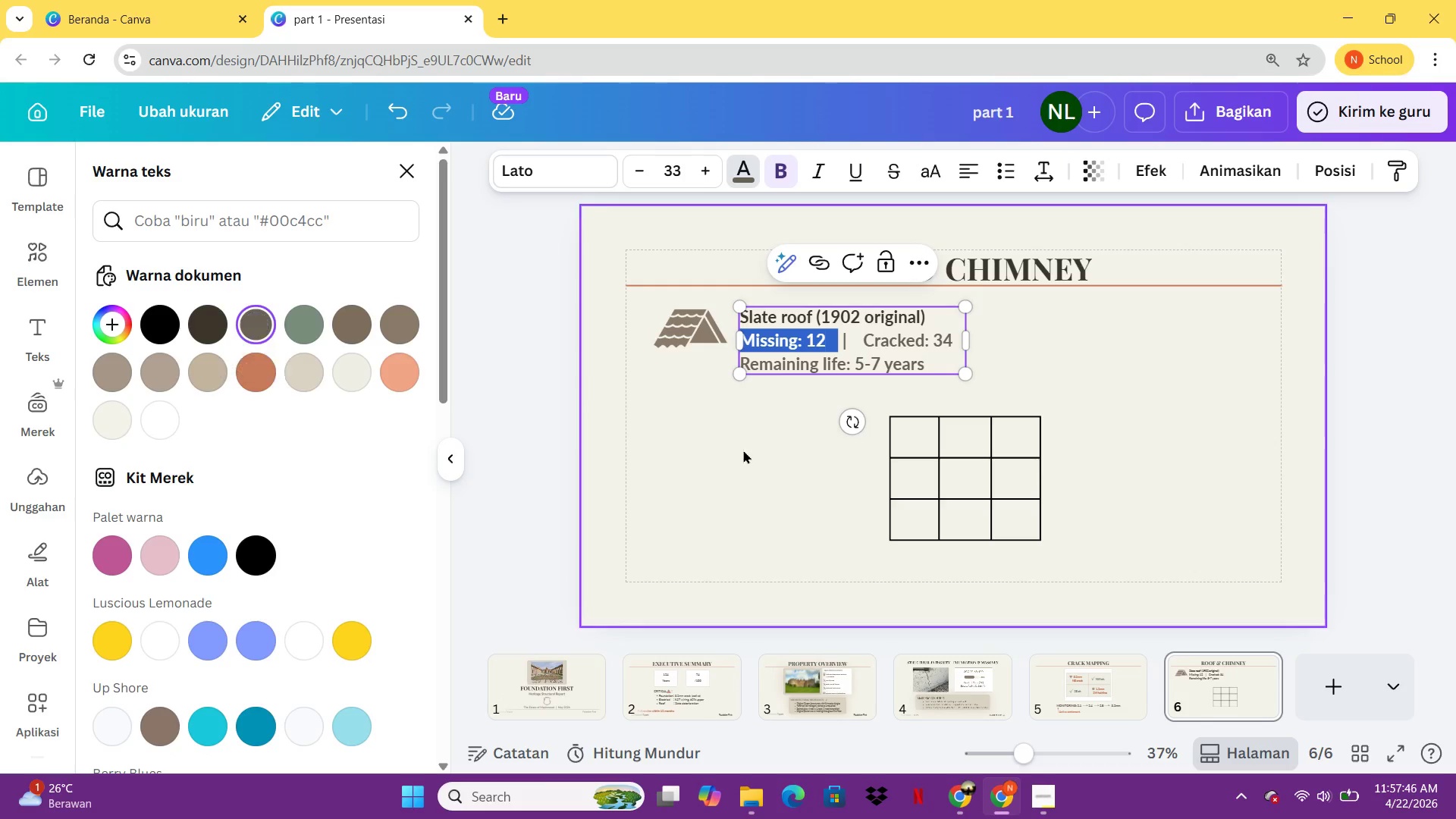 
left_click([744, 450])
 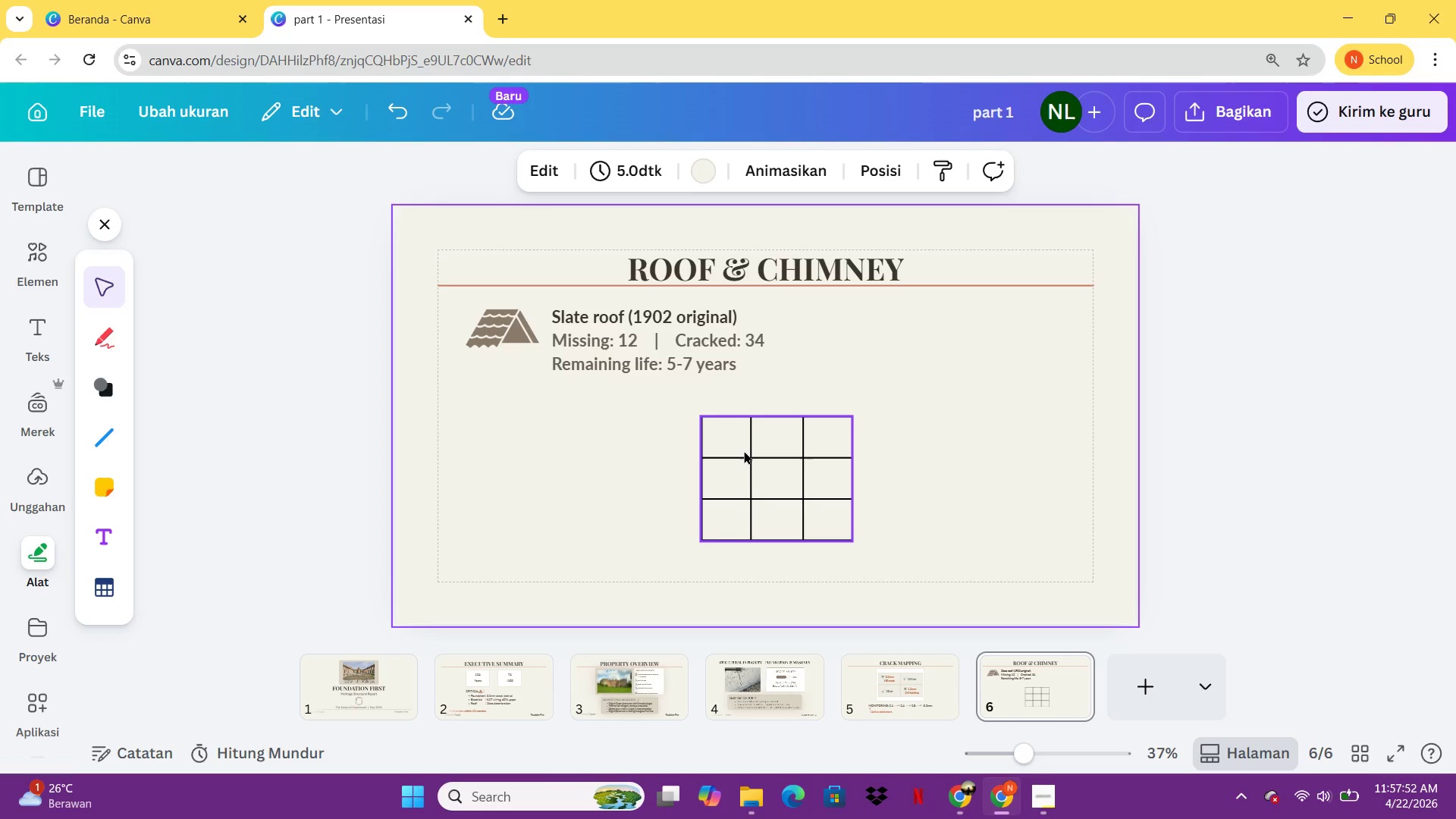 
wait(7.86)
 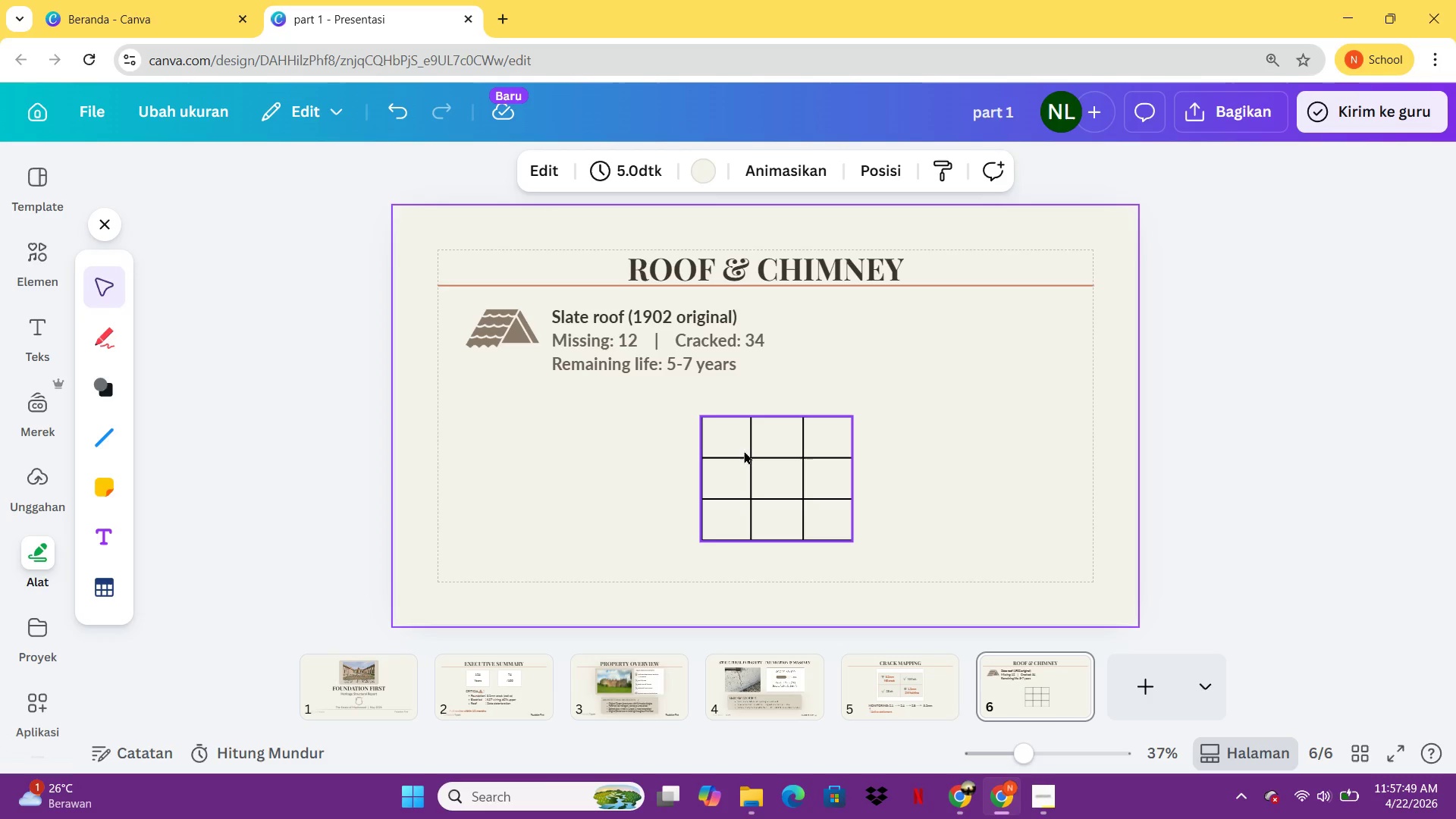 
left_click_drag(start_coordinate=[817, 457], to_coordinate=[775, 429])
 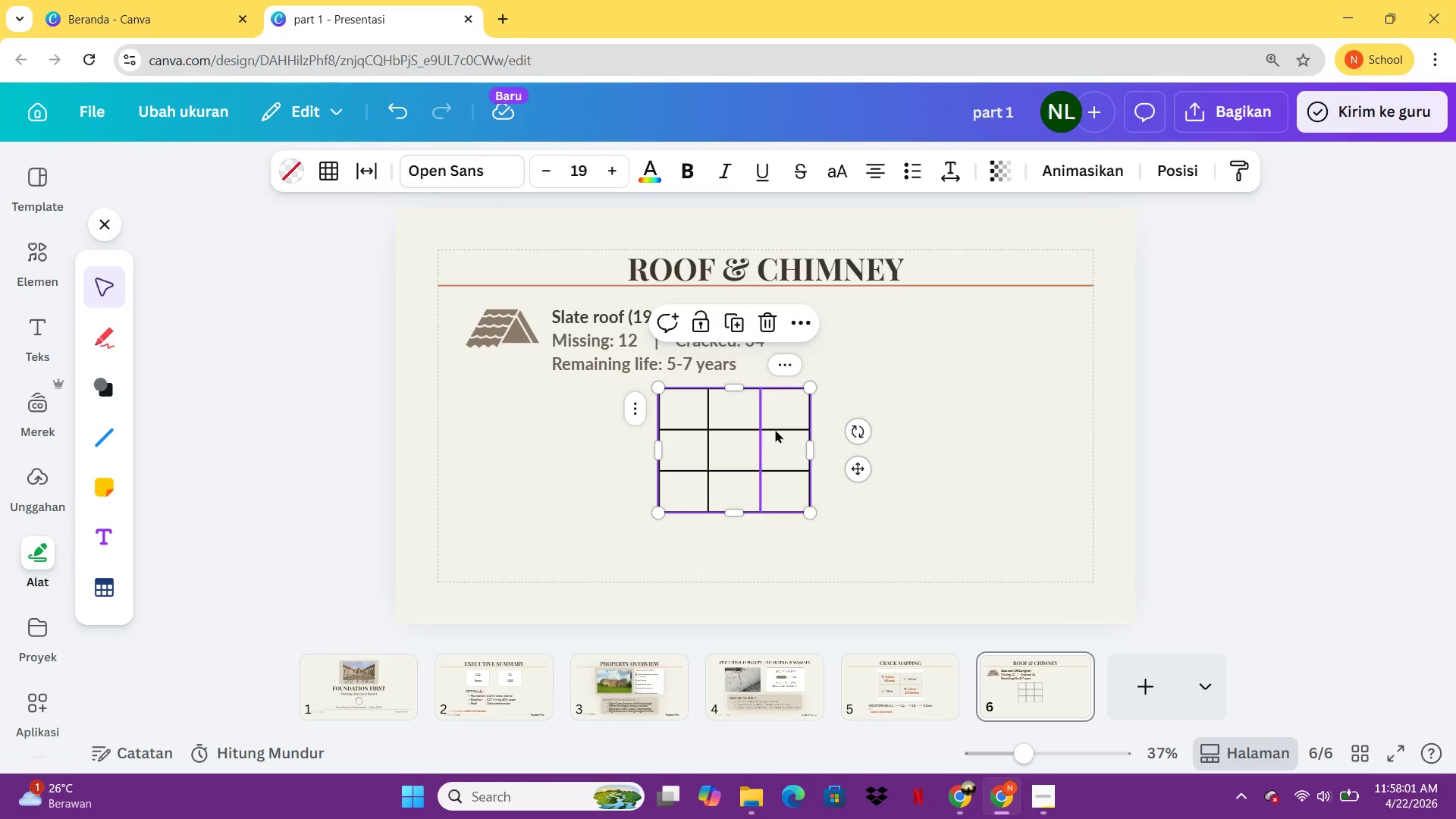 
wait(10.91)
 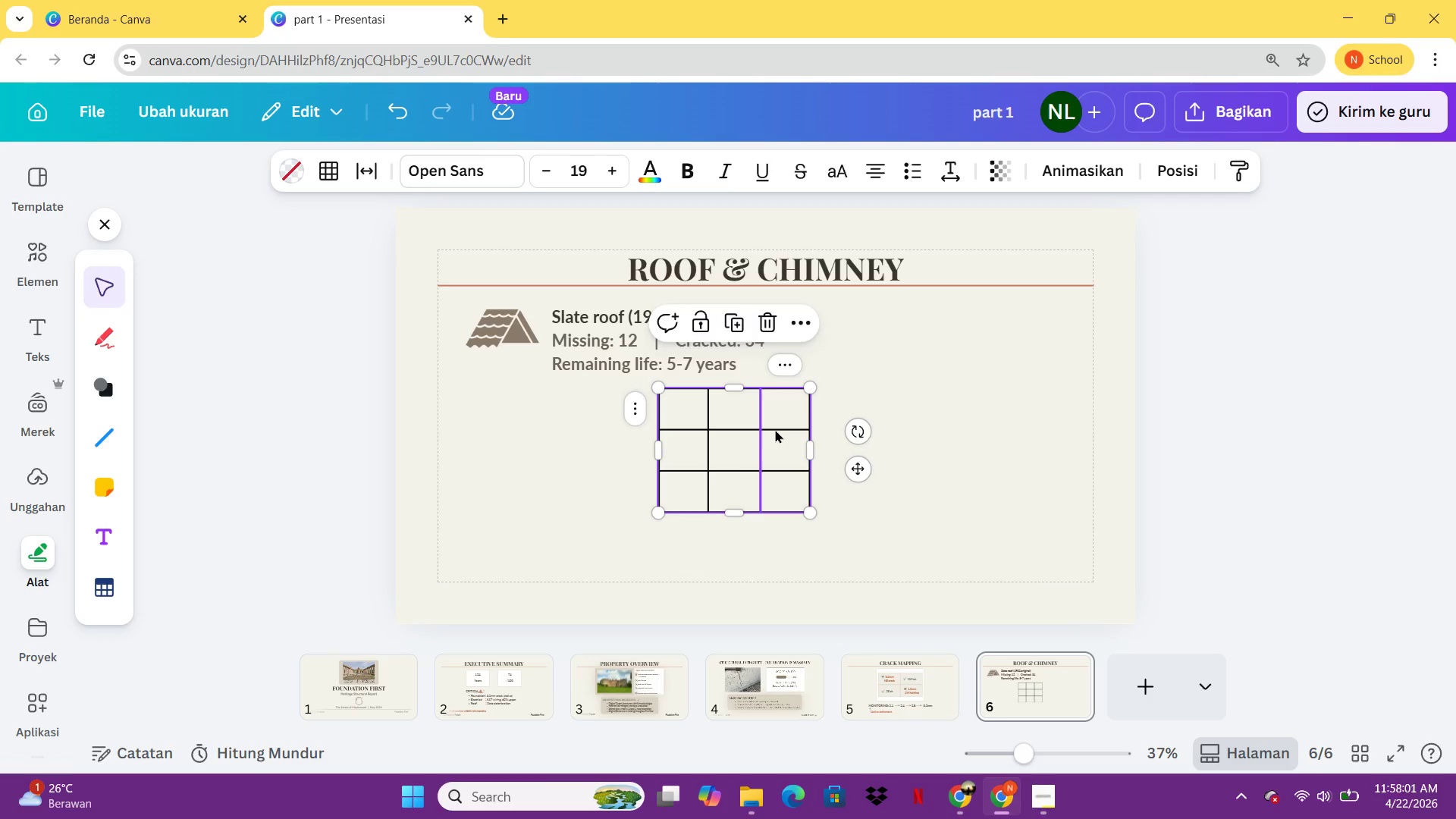 
left_click([521, 677])
 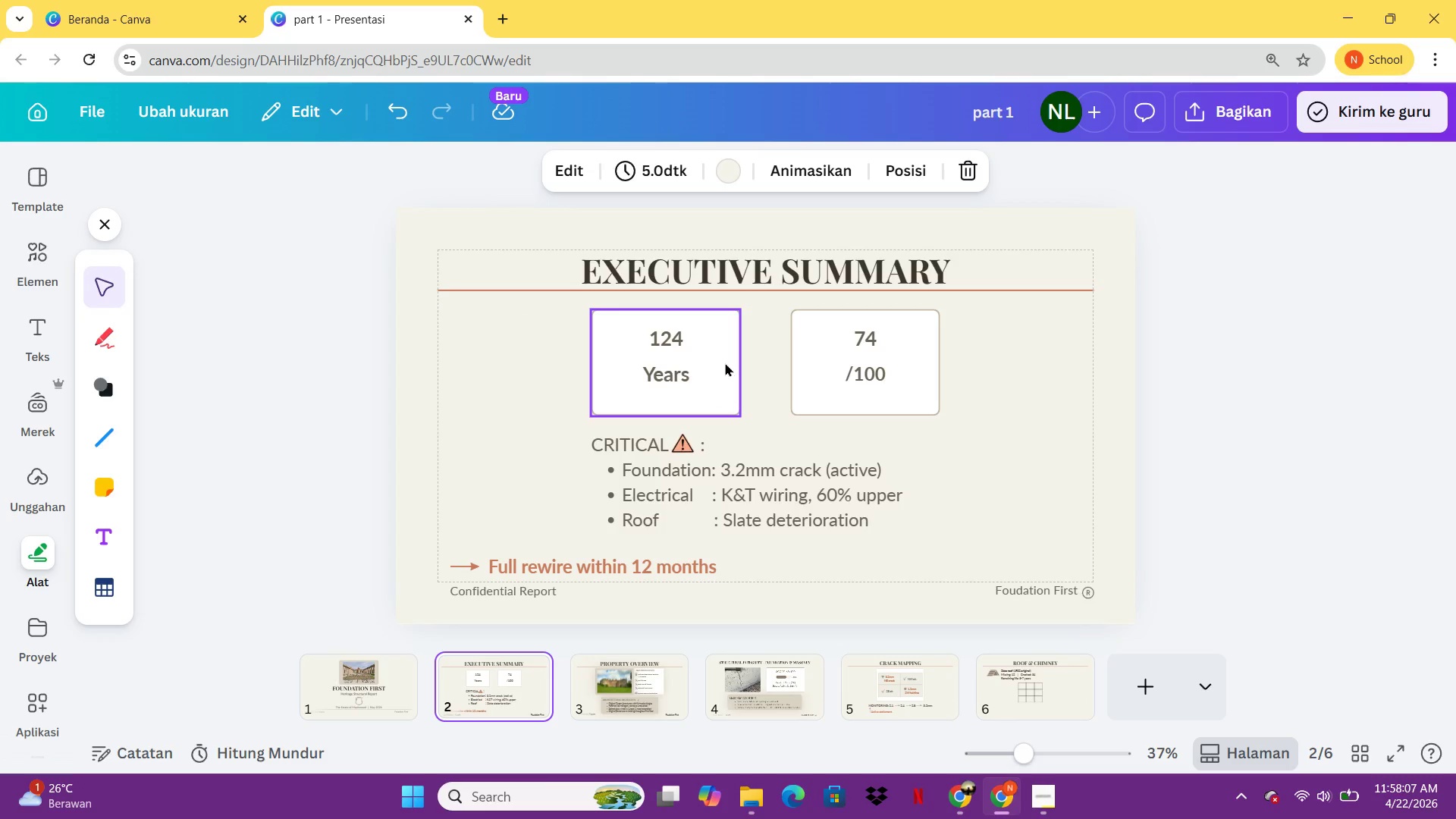 
left_click([724, 362])
 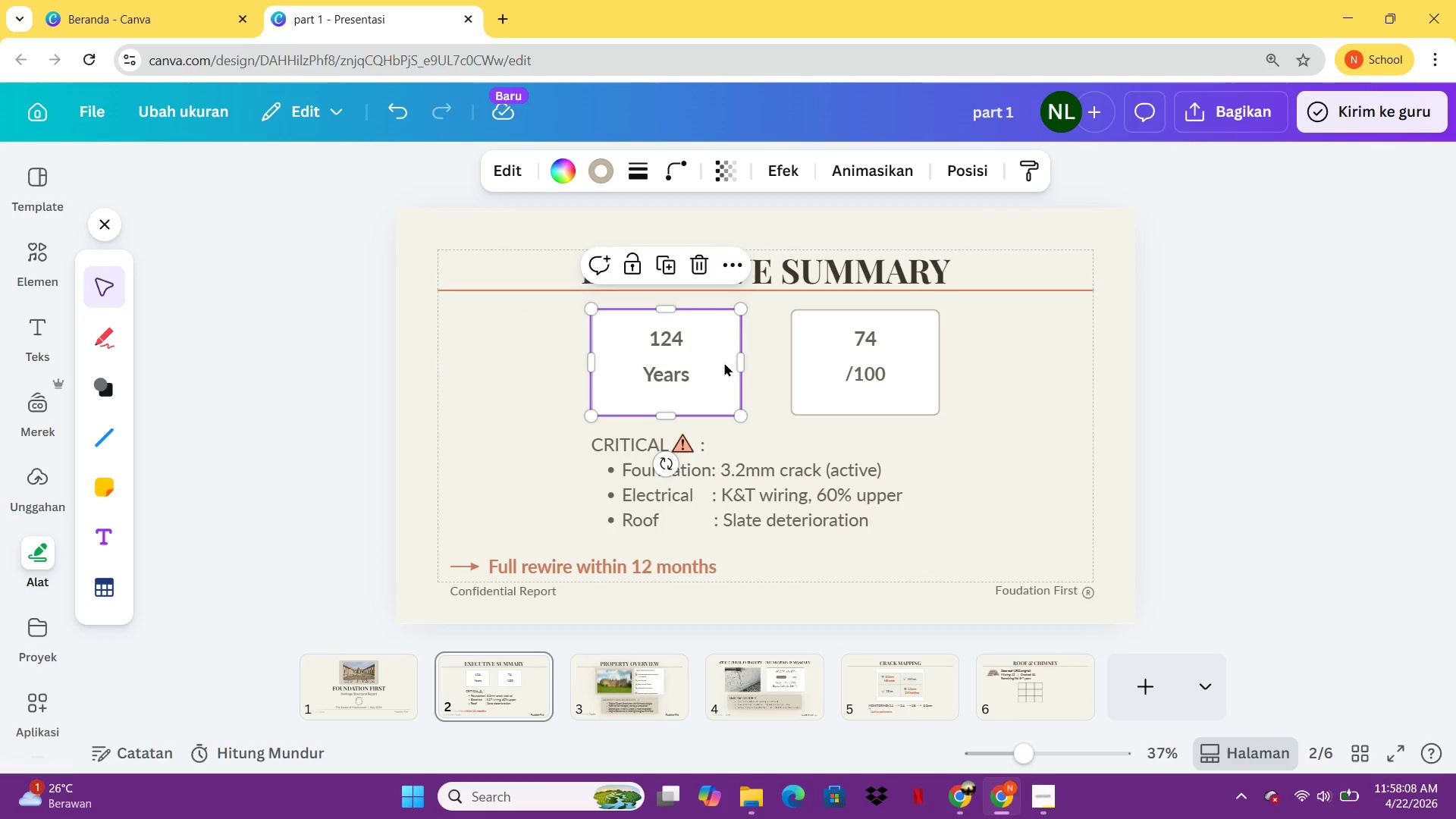 
key(Control+ControlLeft)
 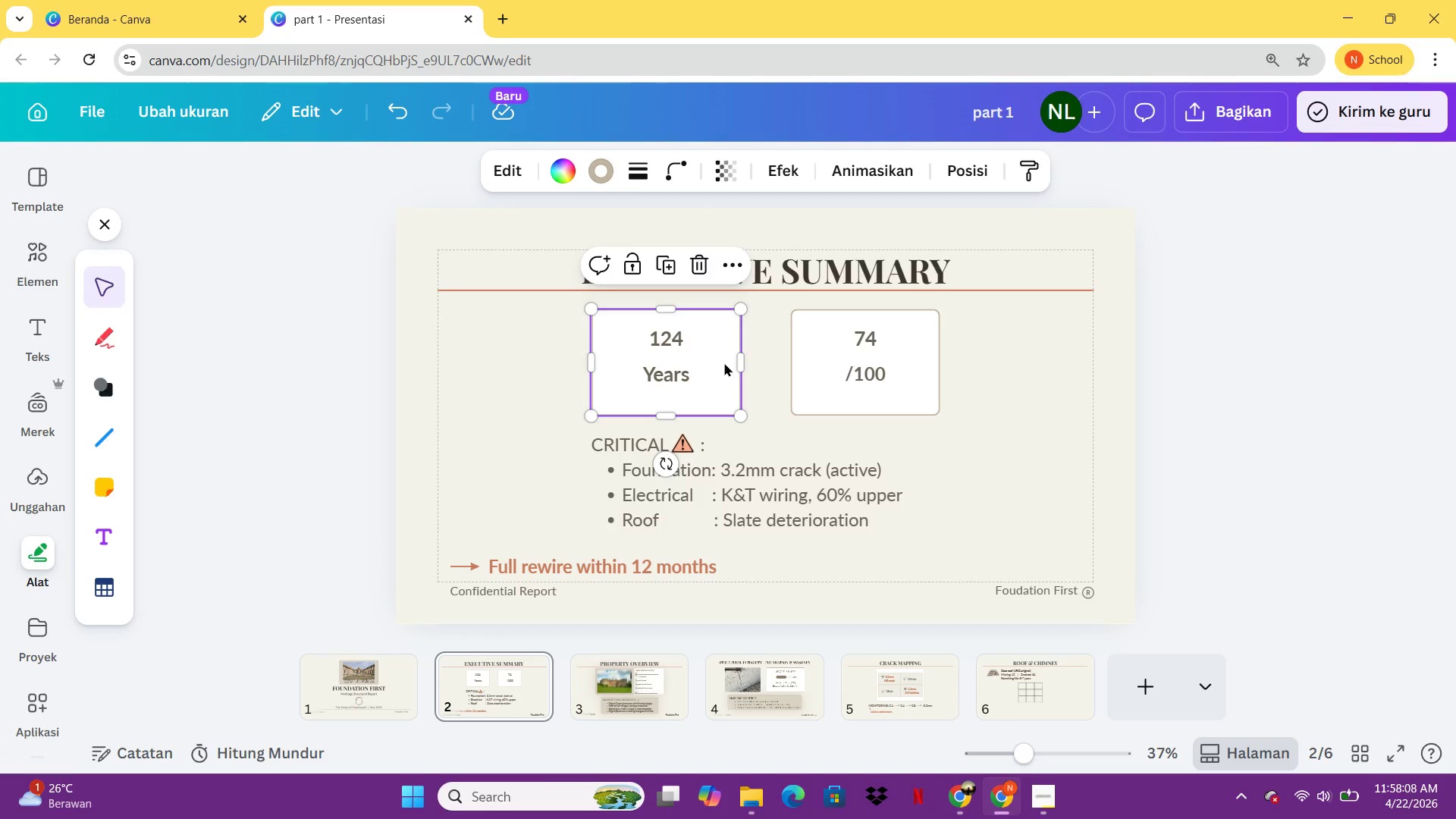 
key(Control+C)
 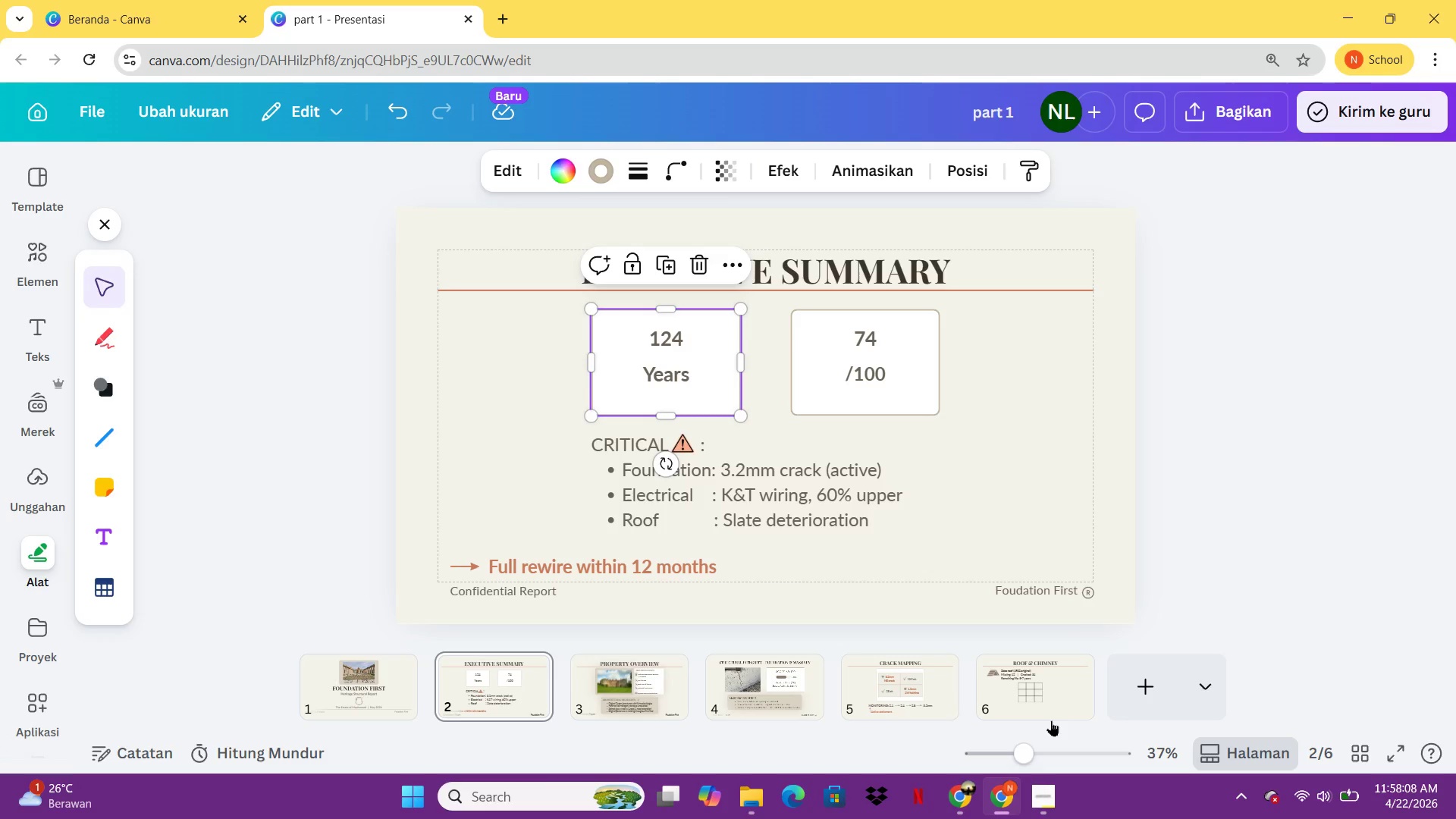 
left_click([1051, 720])
 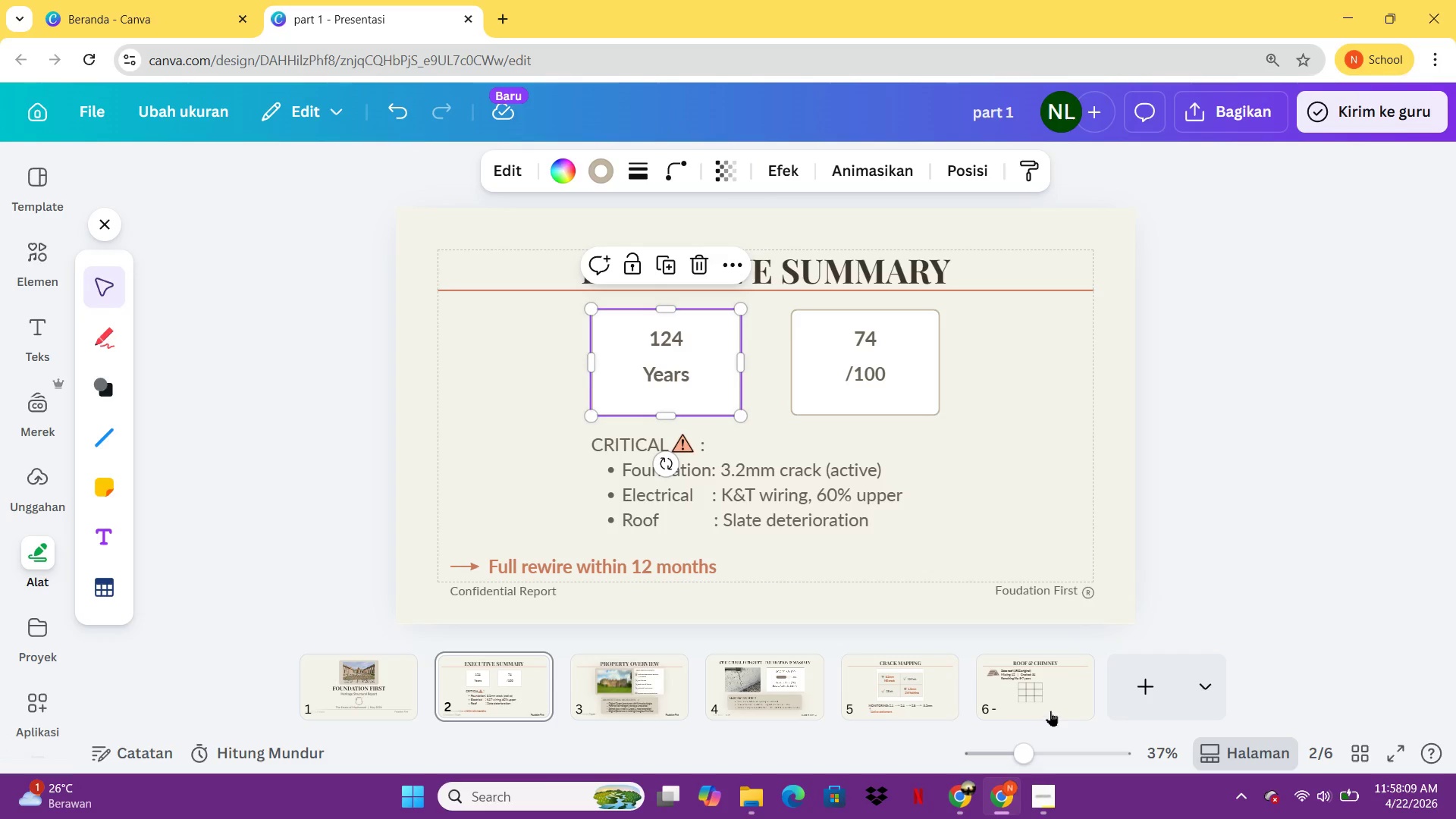 
left_click([1050, 711])
 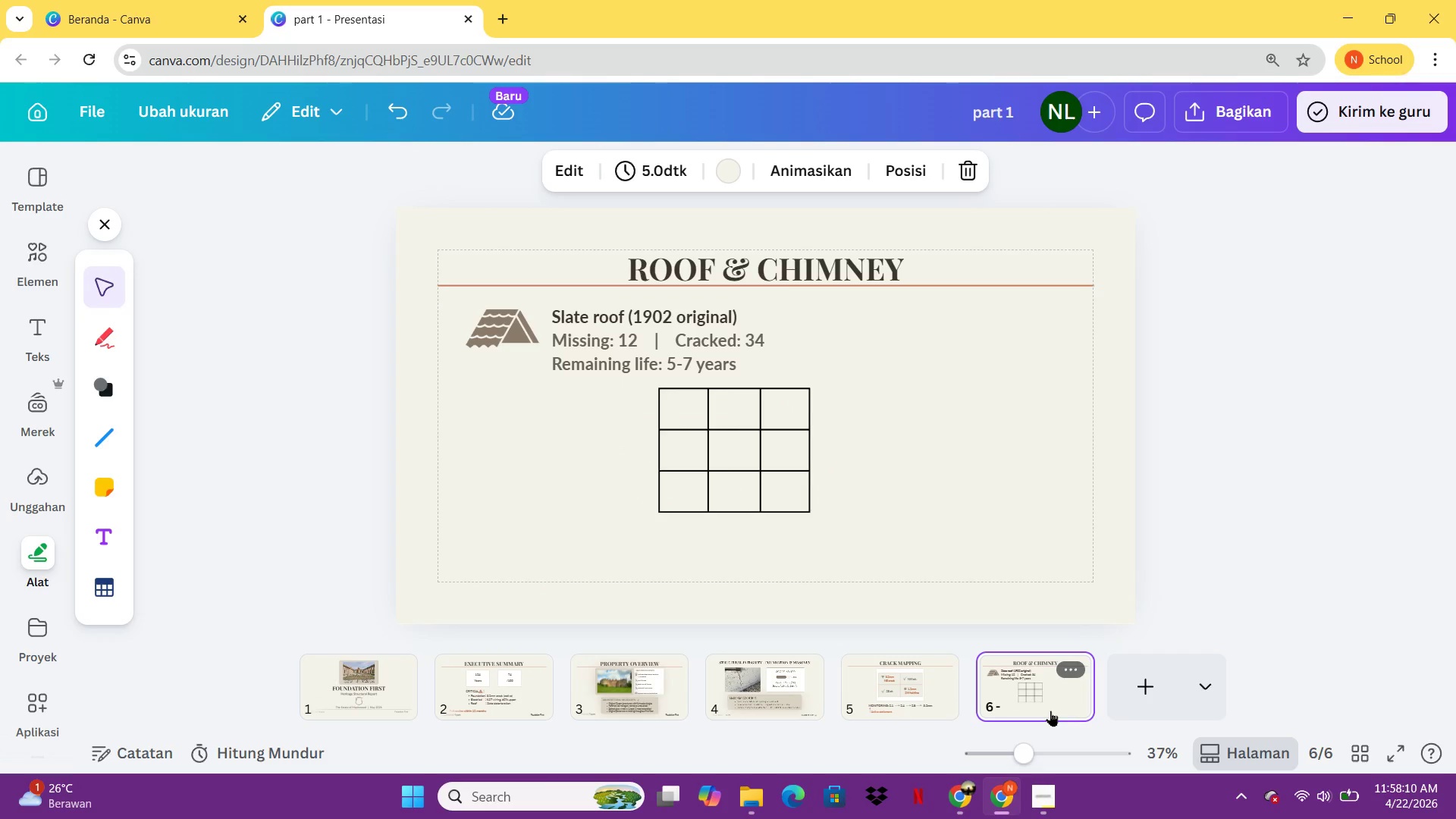 
key(Control+V)
 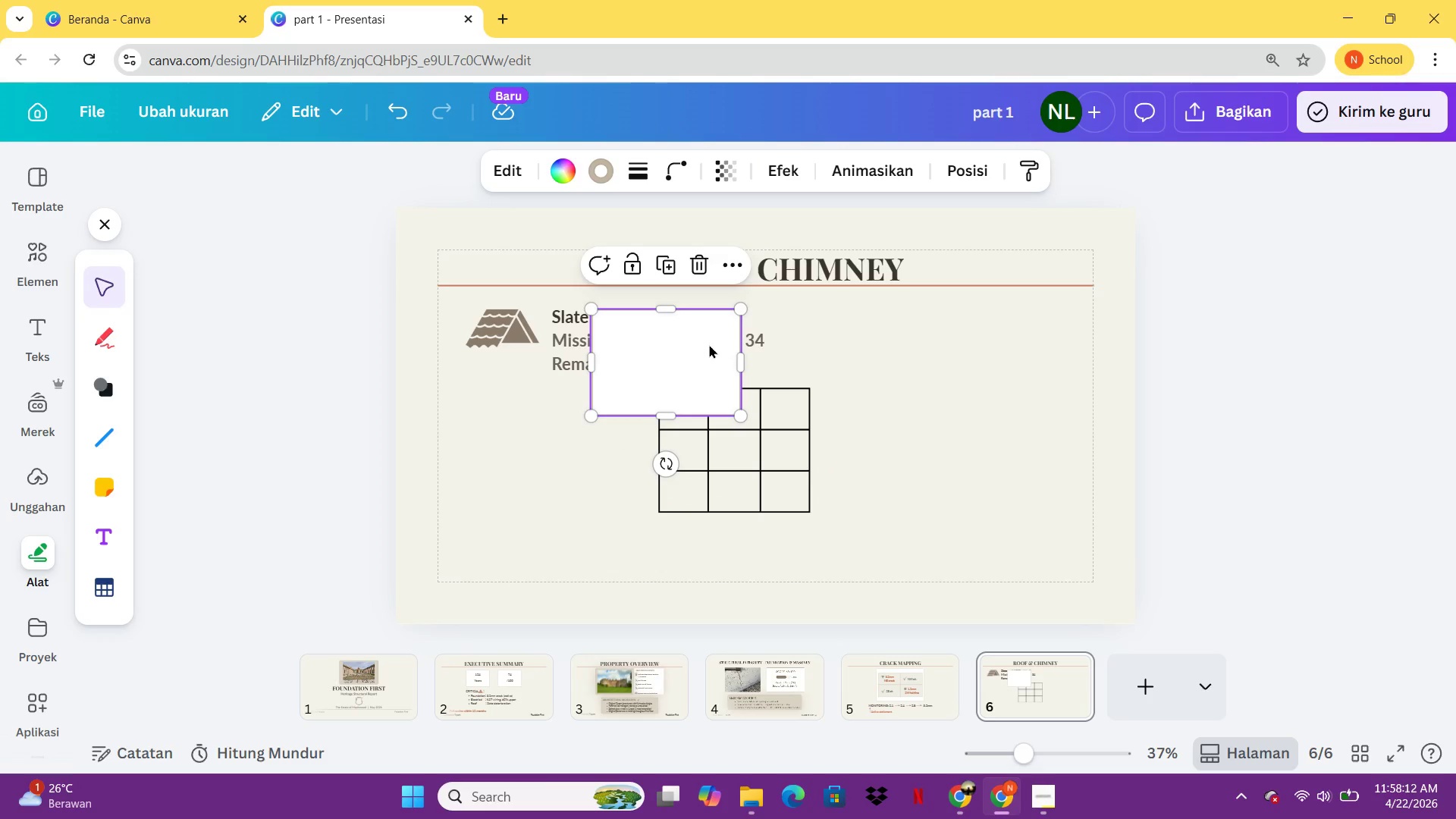 
left_click([708, 351])
 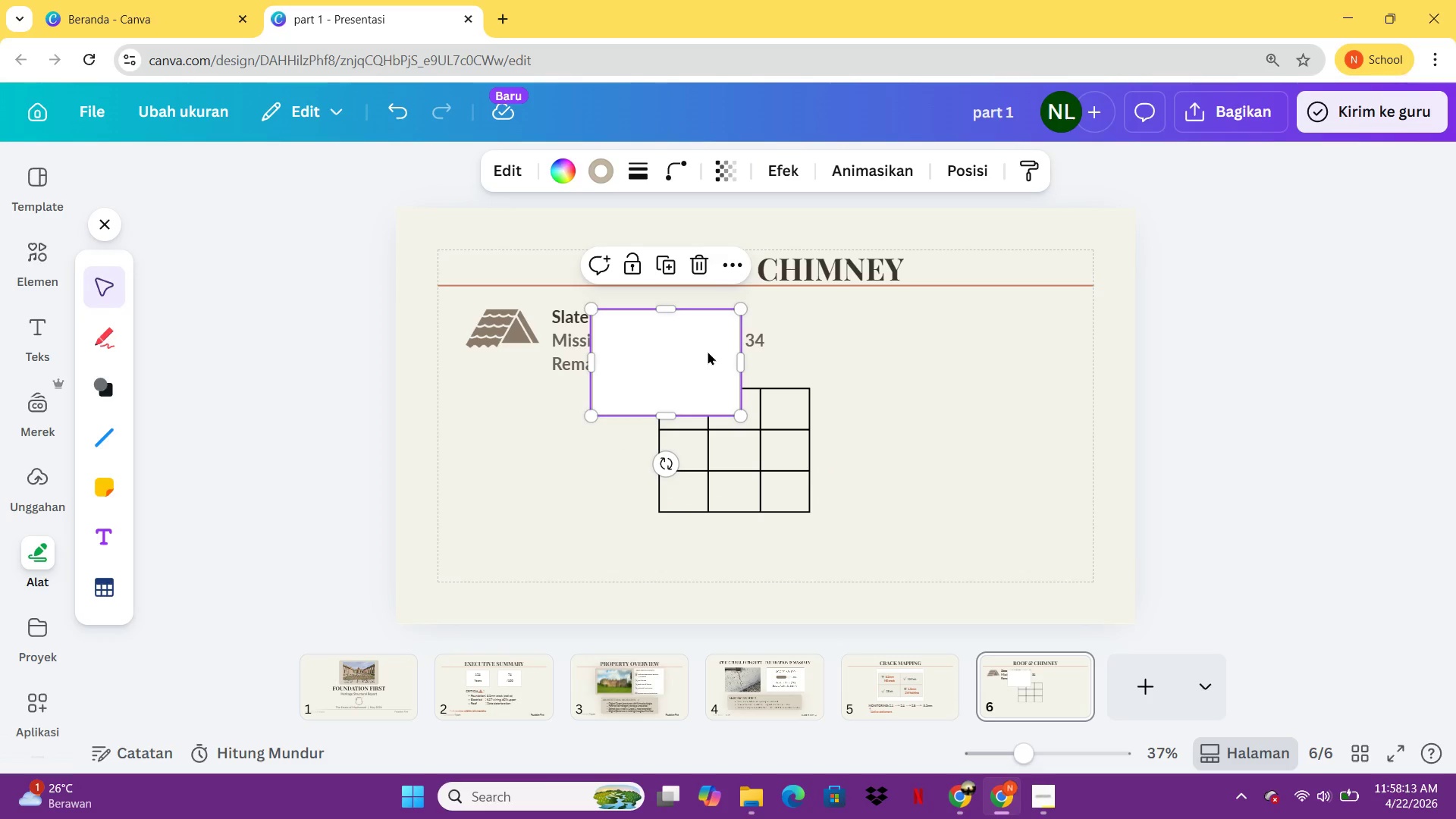 
right_click([708, 351])
 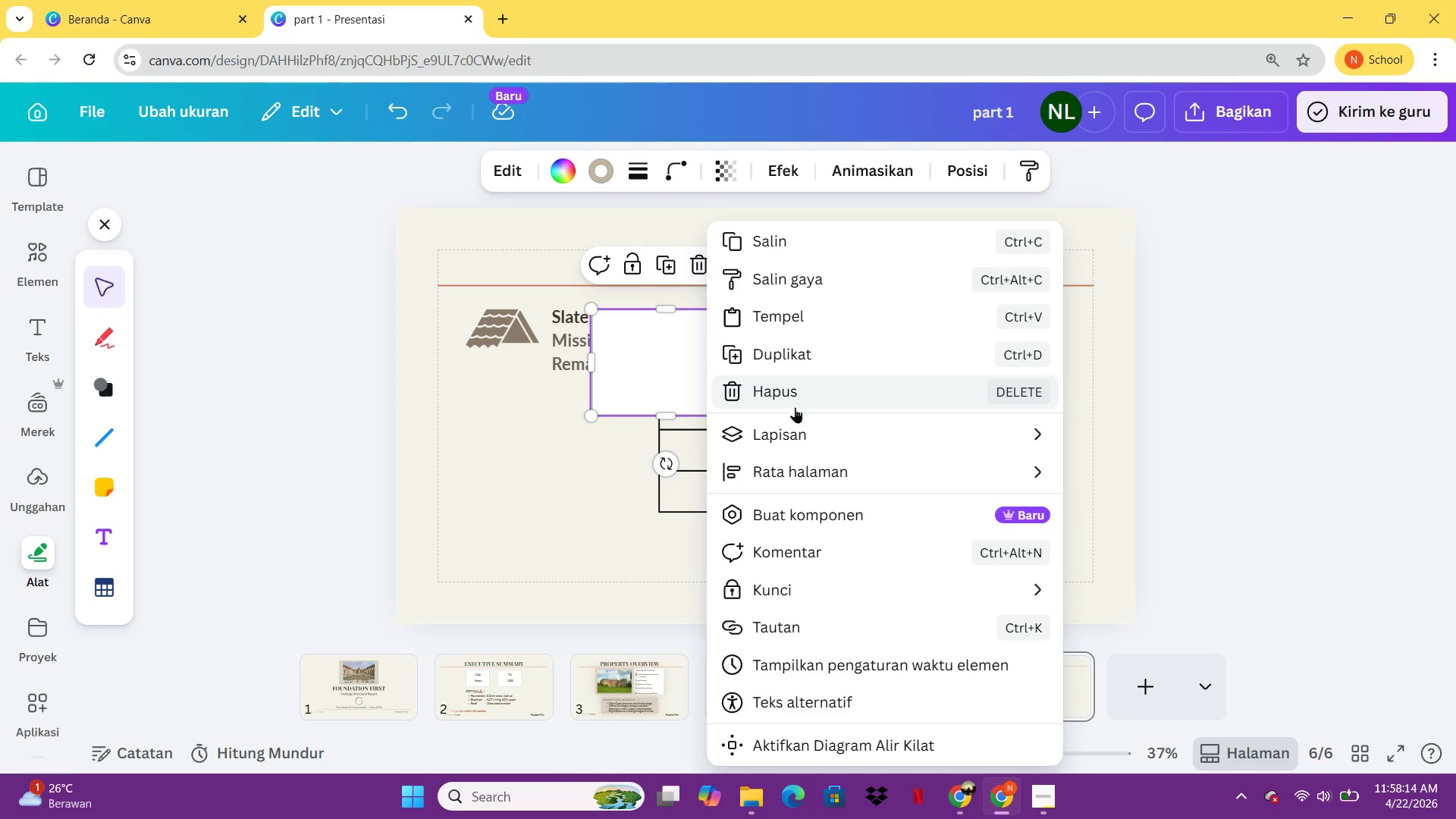 
left_click([795, 407])
 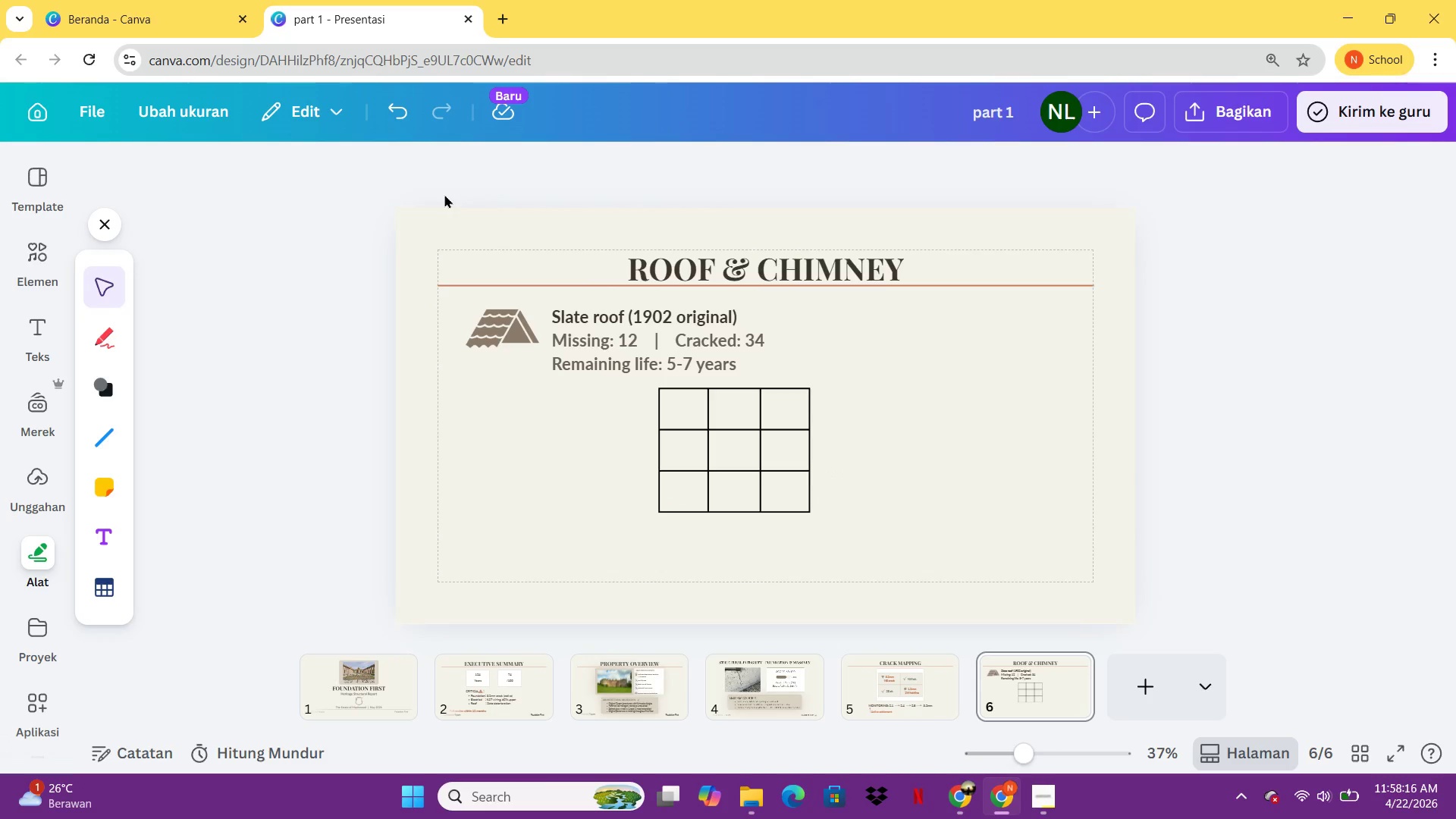 
left_click([409, 115])
 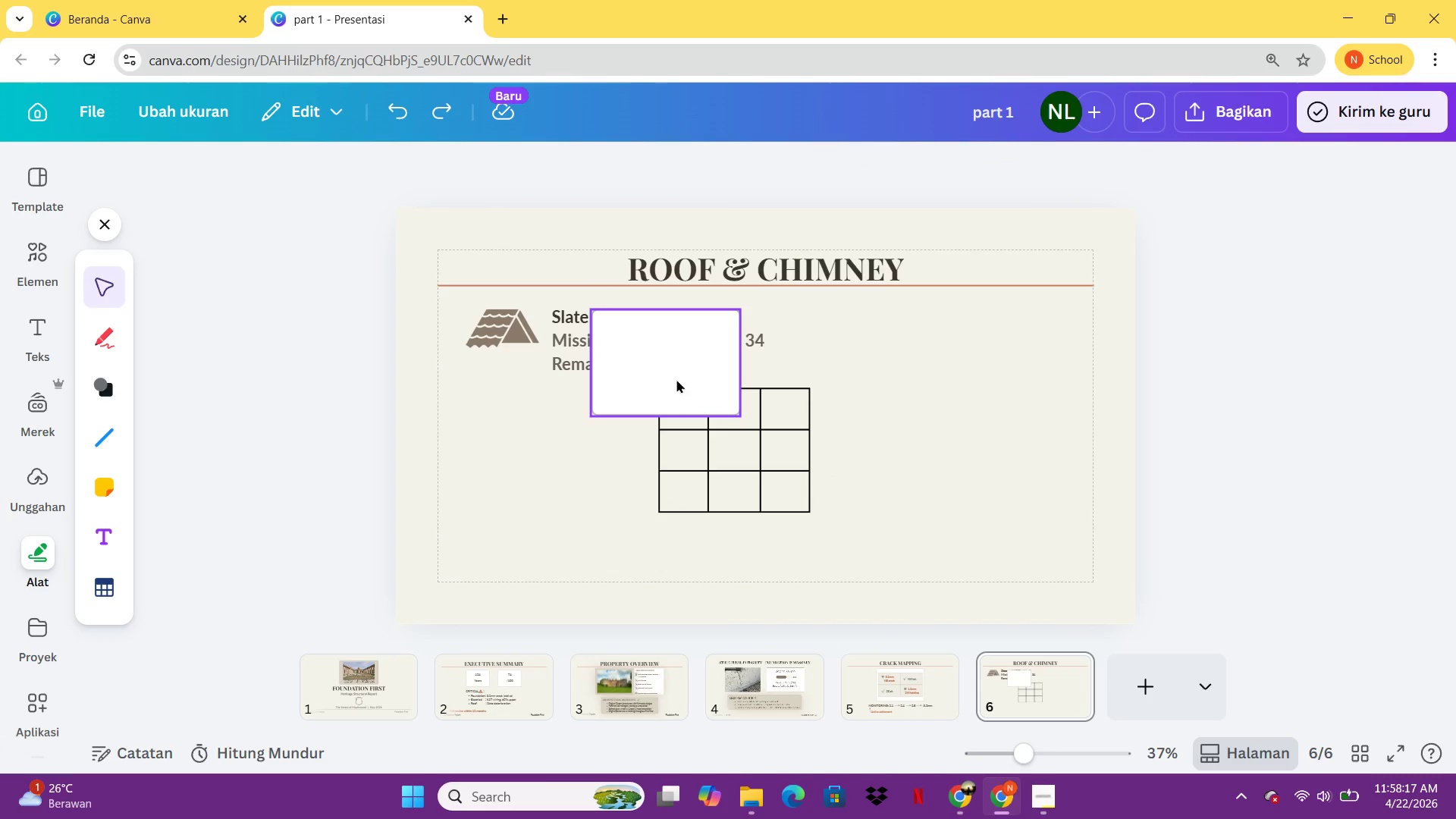 
right_click([676, 379])
 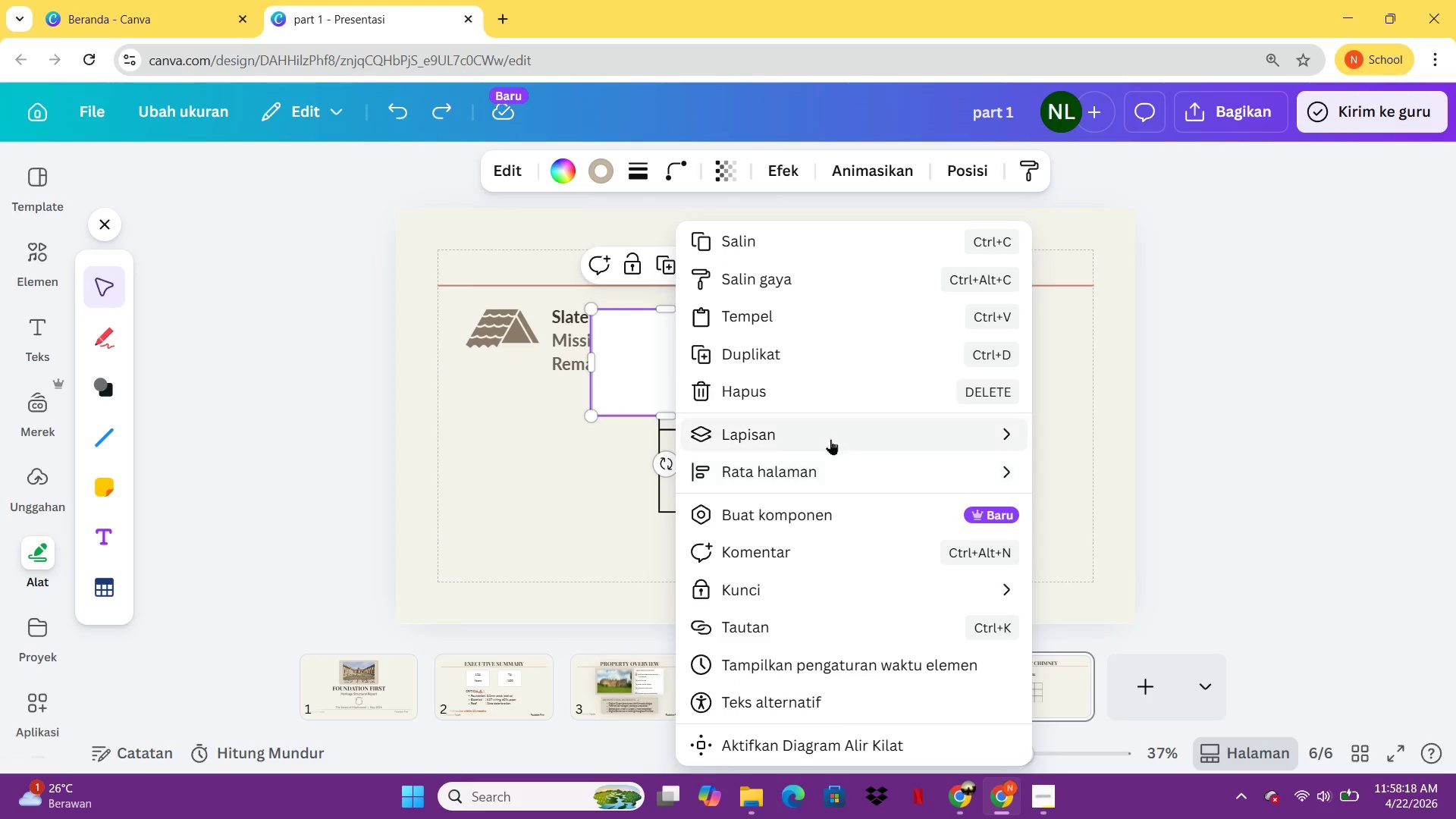 
left_click([830, 439])
 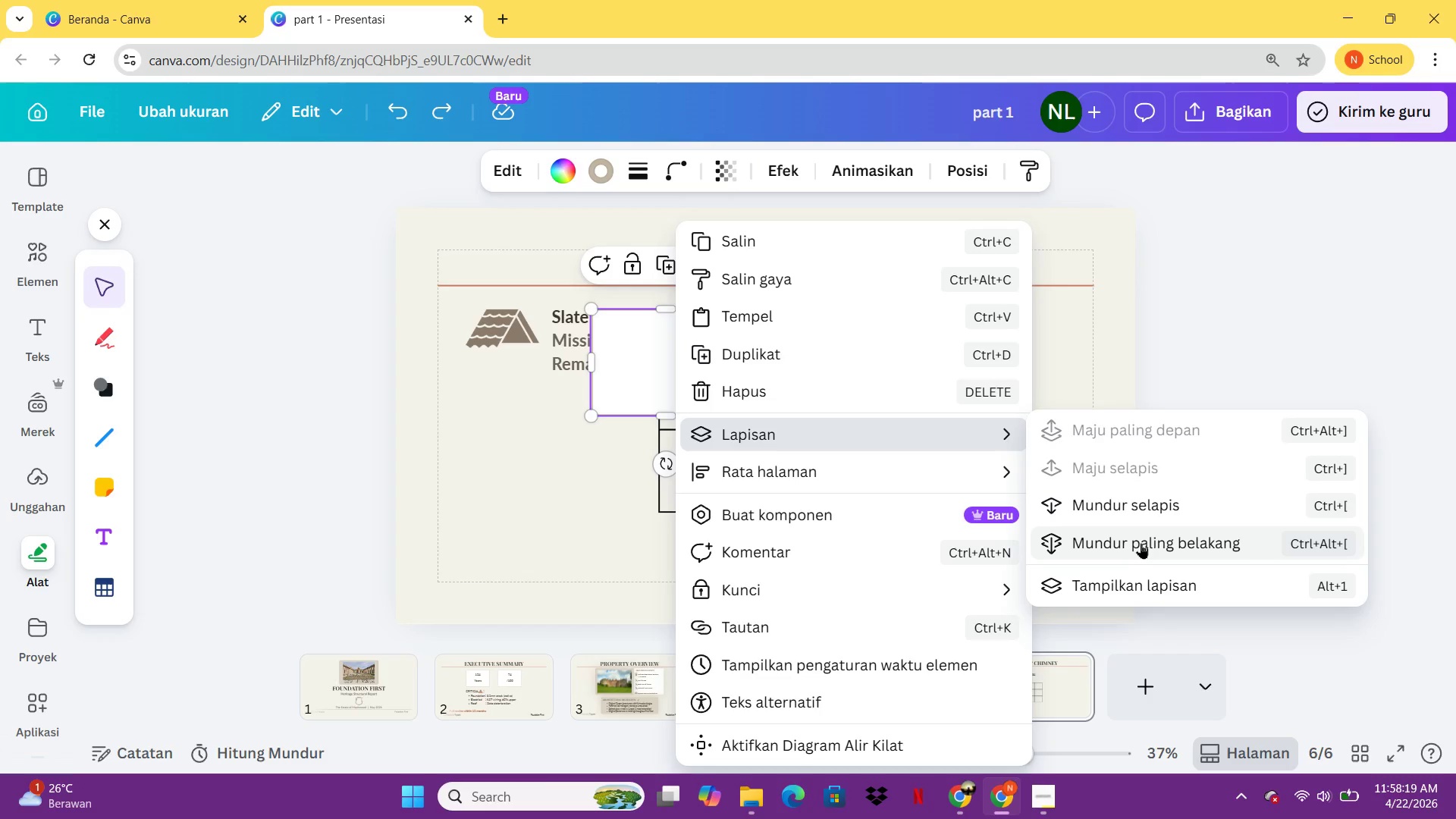 
left_click([1141, 544])
 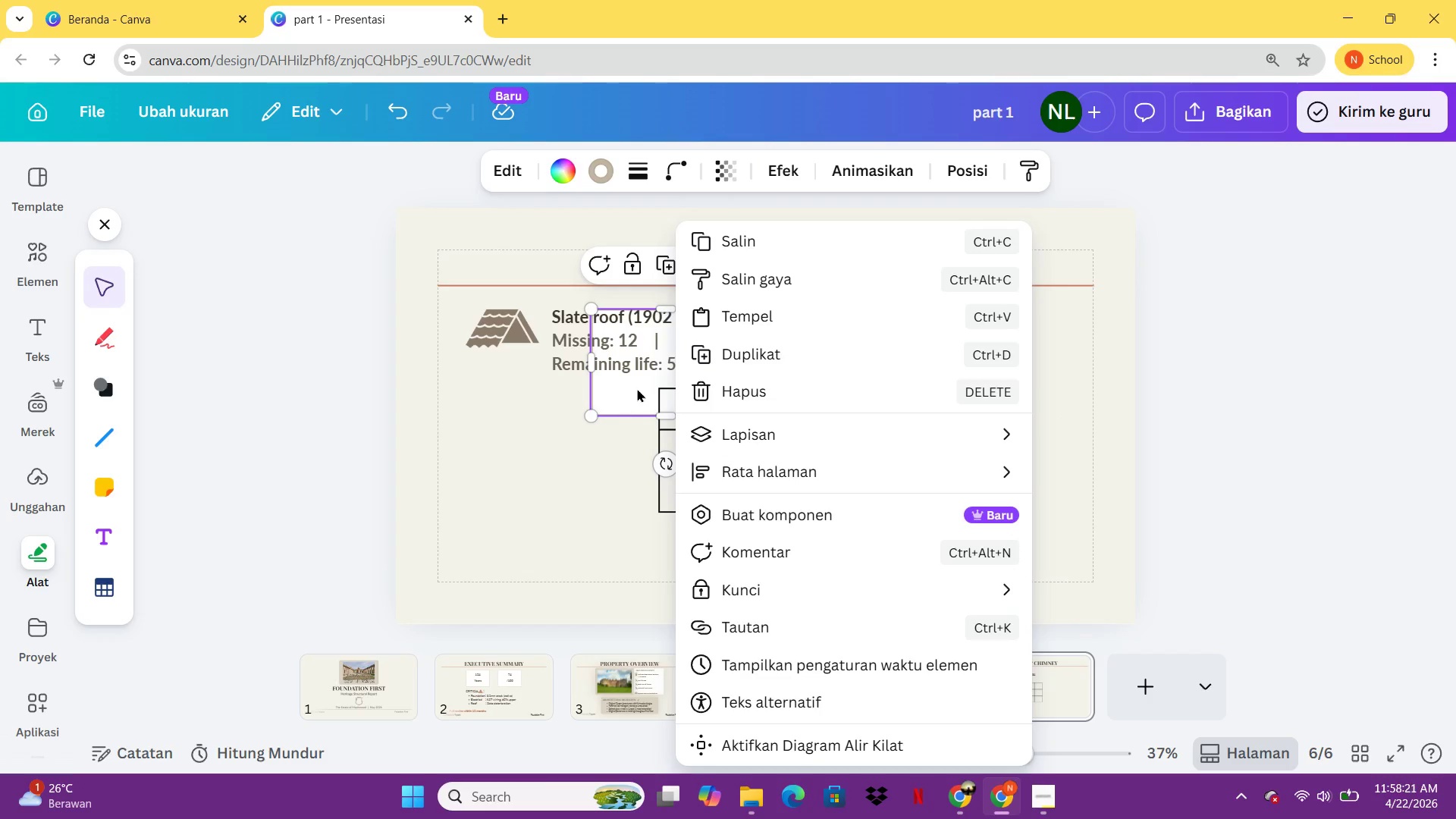 
left_click_drag(start_coordinate=[635, 391], to_coordinate=[585, 479])
 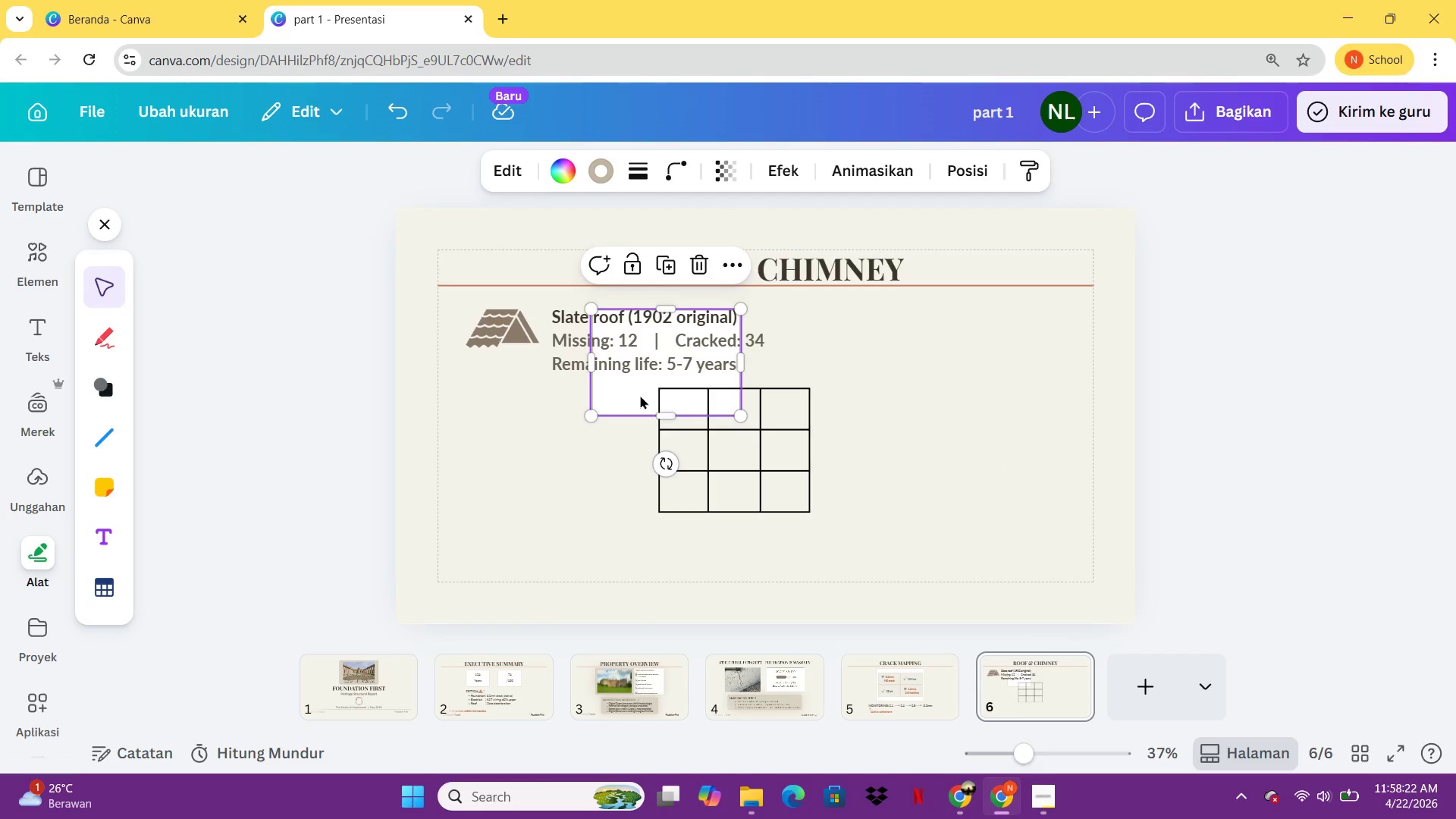 
left_click_drag(start_coordinate=[640, 395], to_coordinate=[620, 489])
 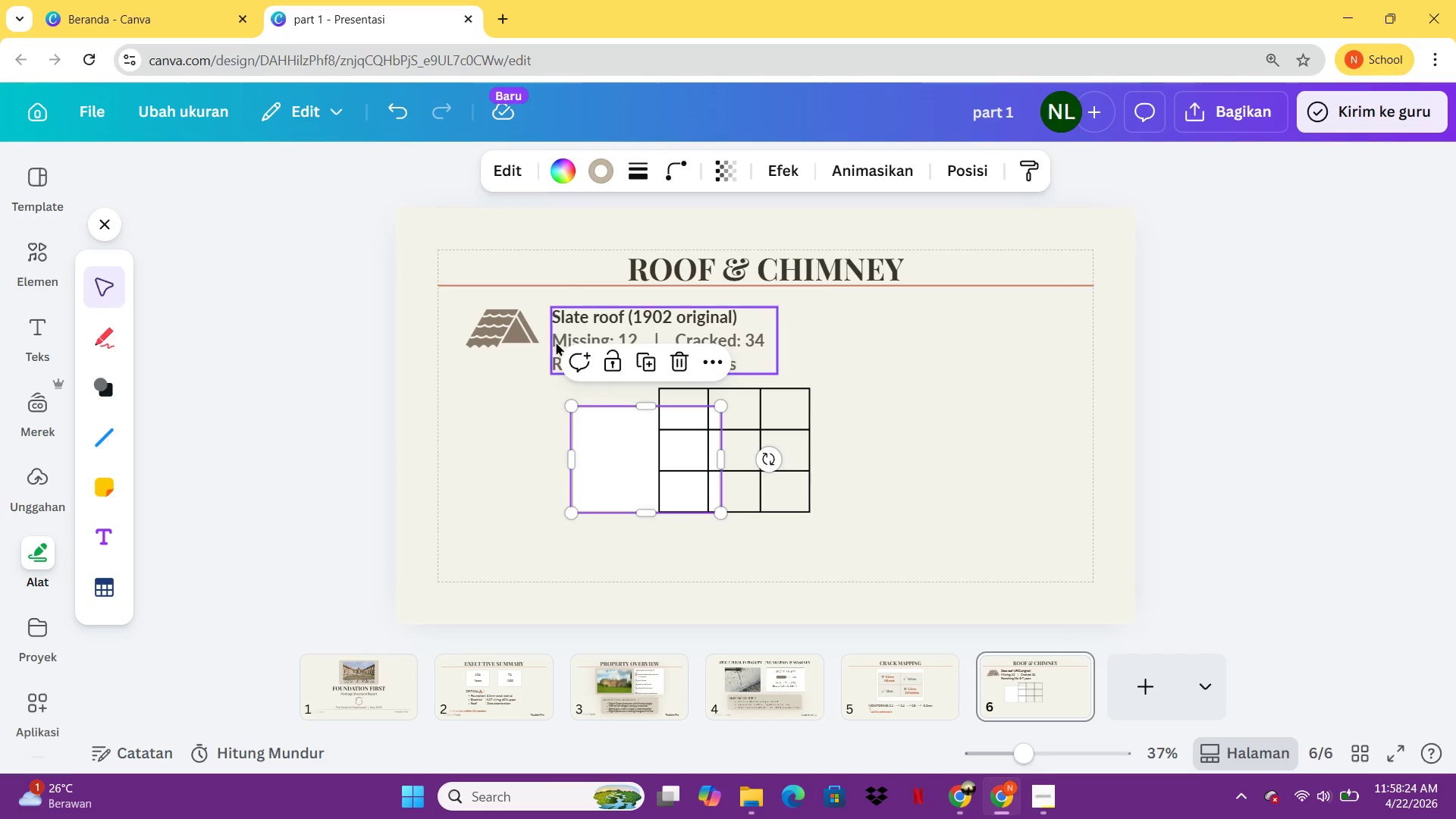 
left_click_drag(start_coordinate=[575, 334], to_coordinate=[575, 324])
 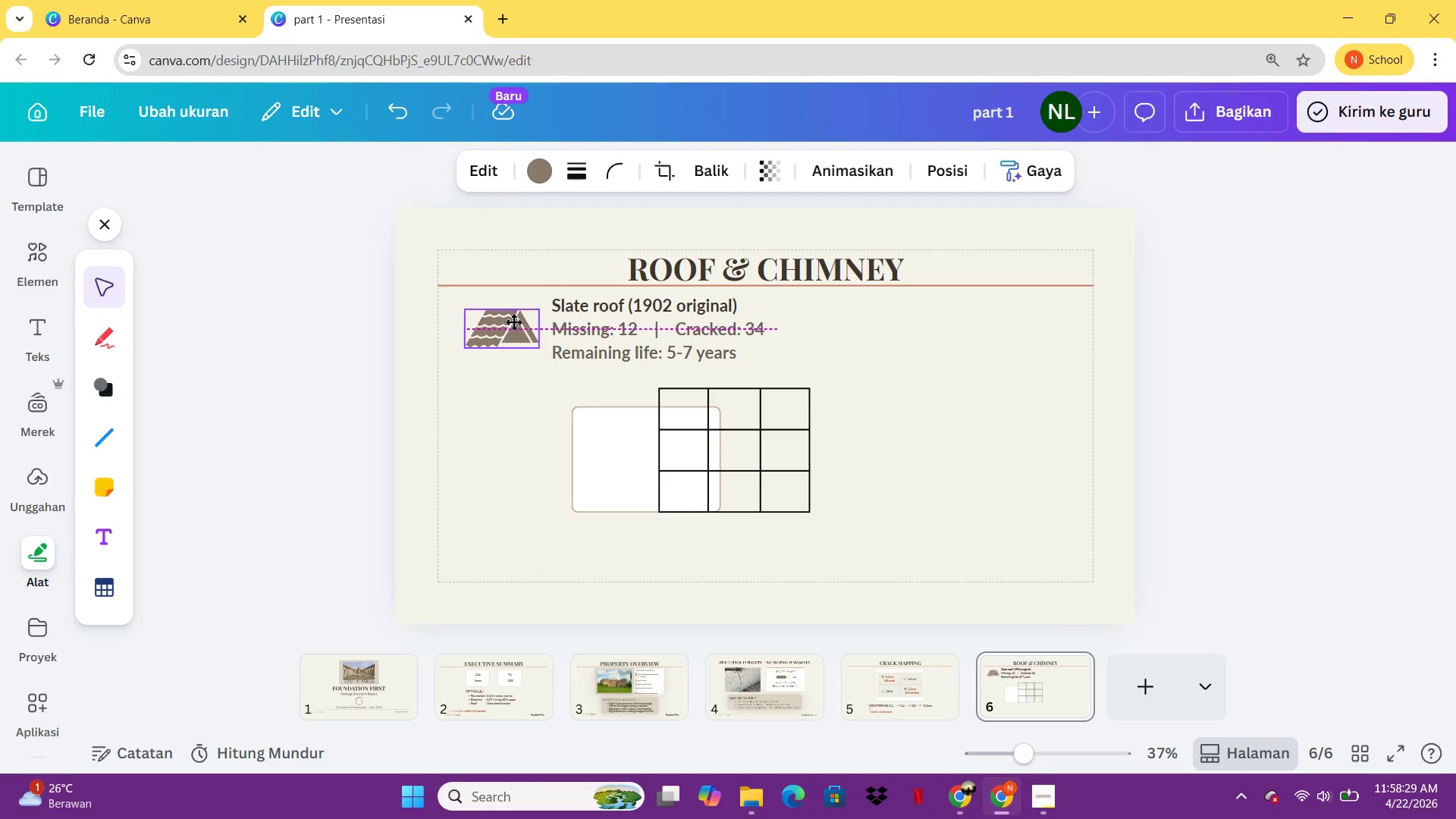 
left_click([635, 437])
 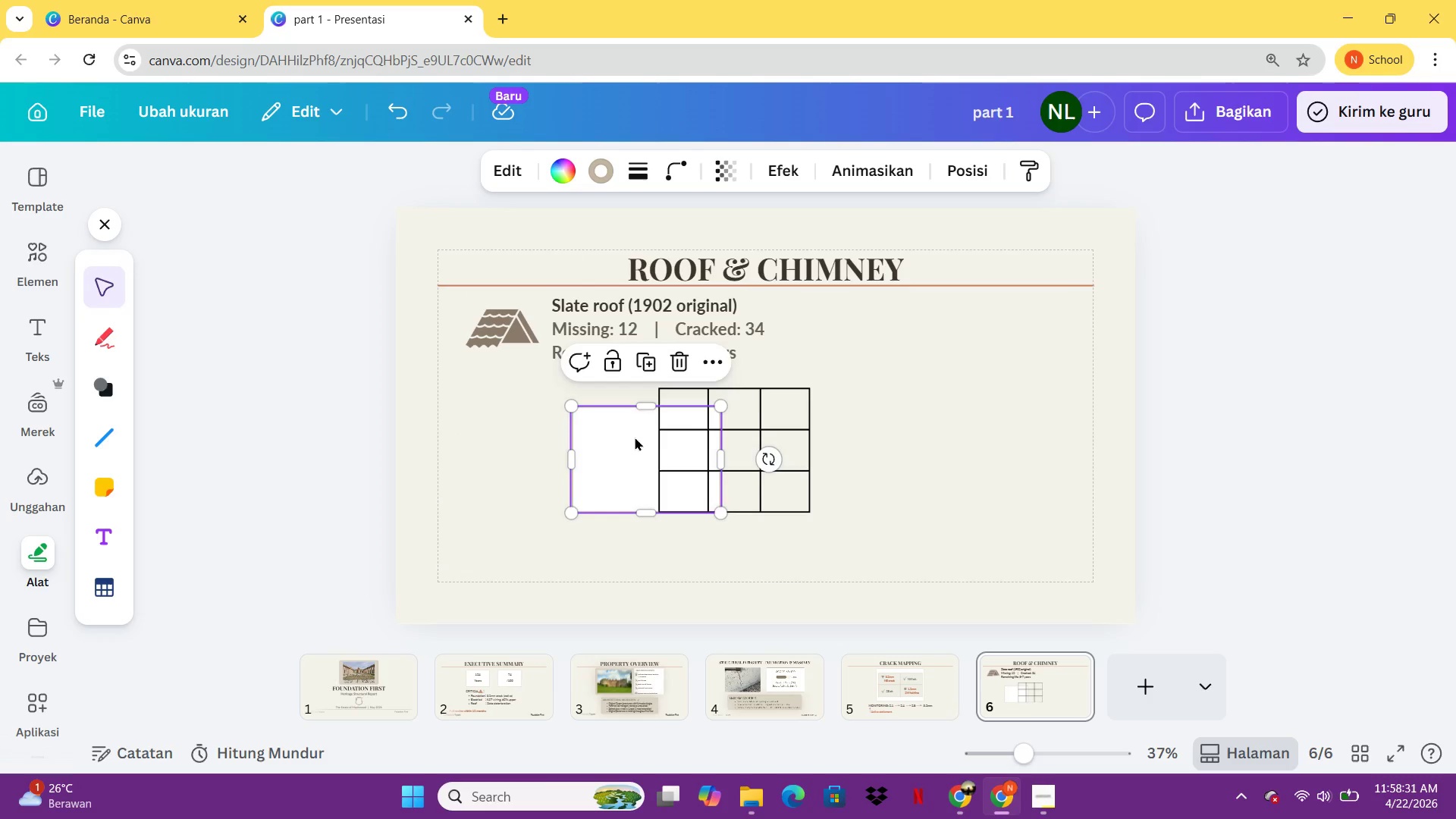 
left_click_drag(start_coordinate=[635, 437], to_coordinate=[862, 386])
 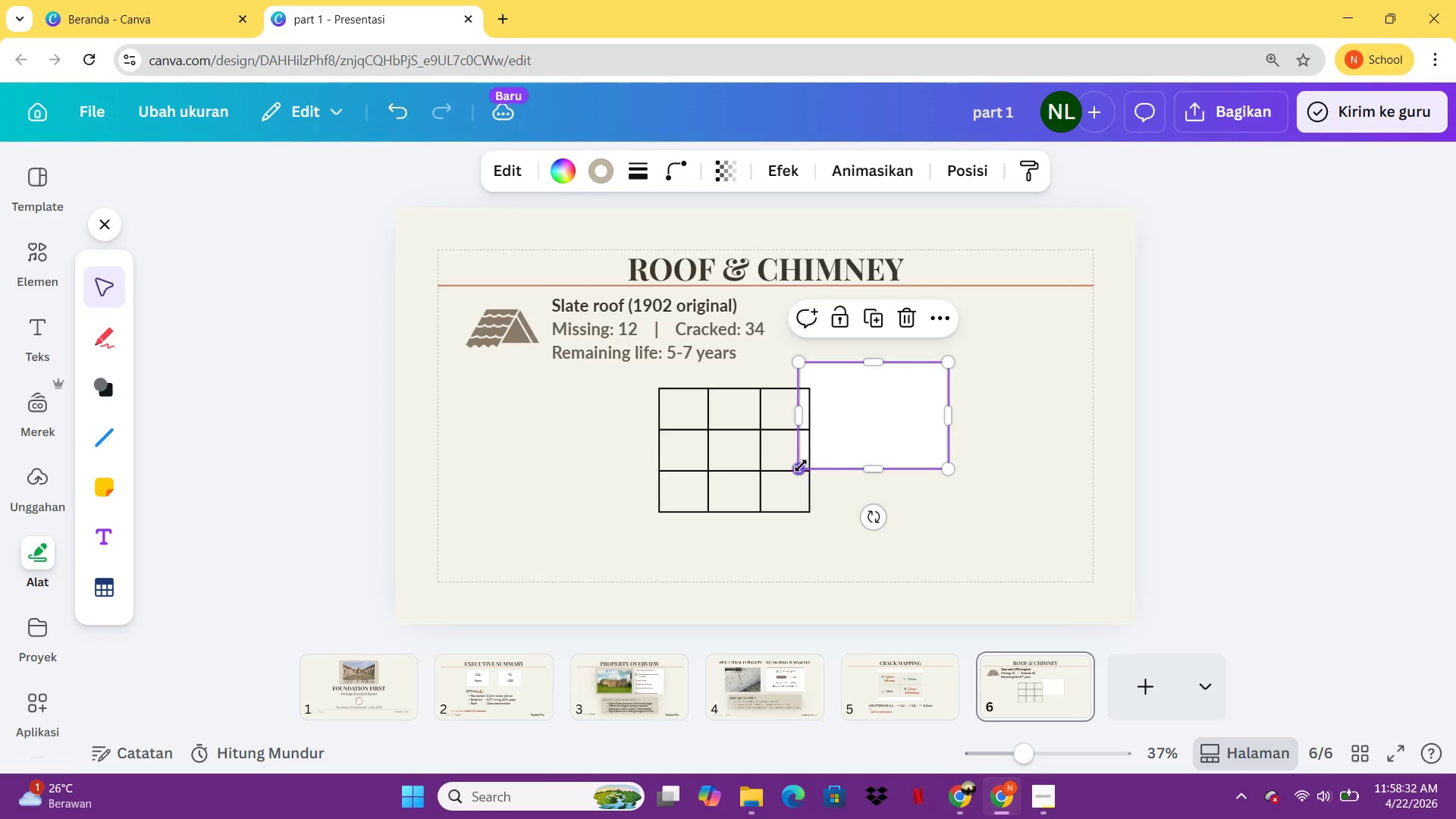 
left_click_drag(start_coordinate=[801, 466], to_coordinate=[626, 545])
 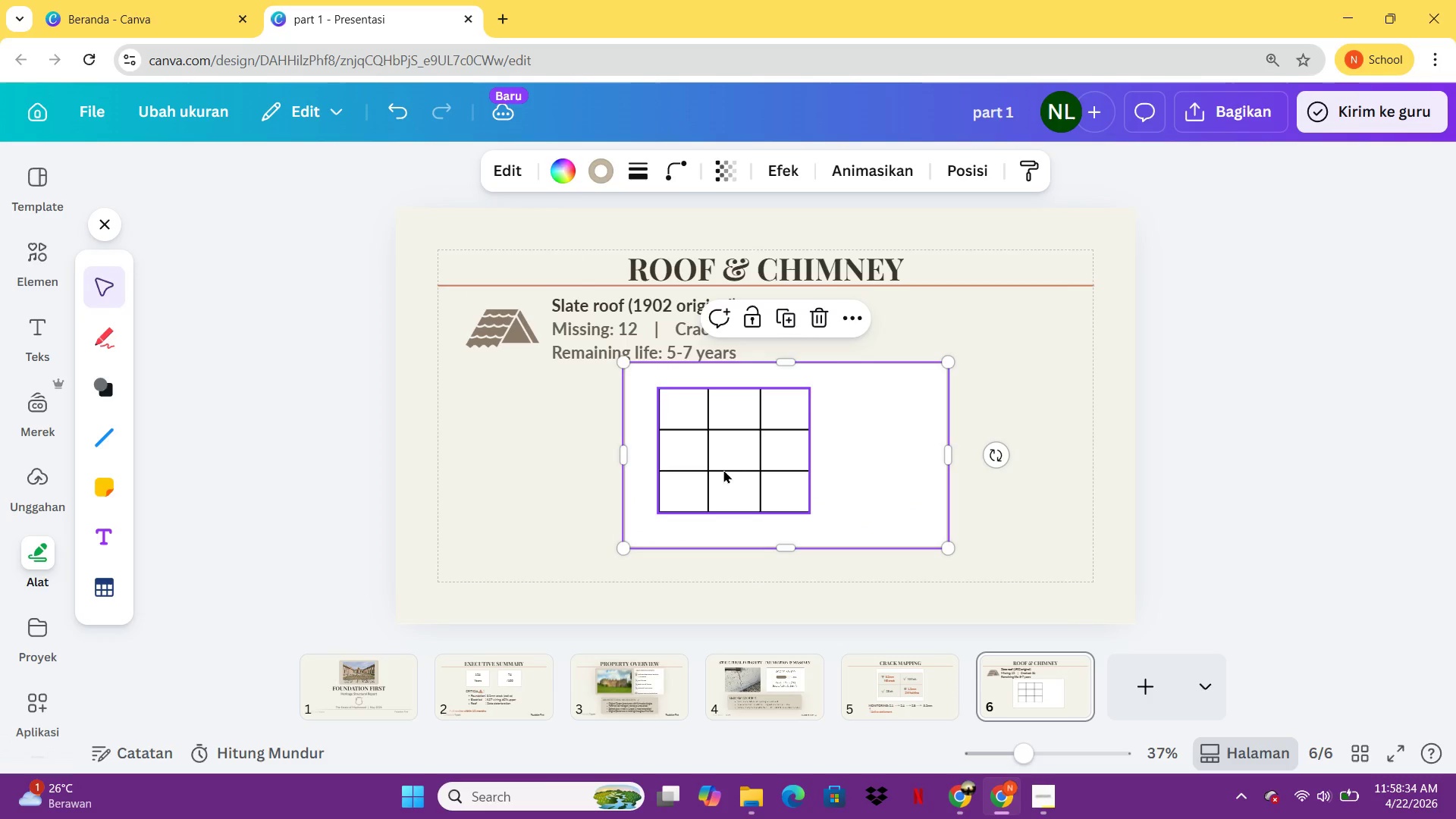 
left_click_drag(start_coordinate=[723, 469], to_coordinate=[777, 470])
 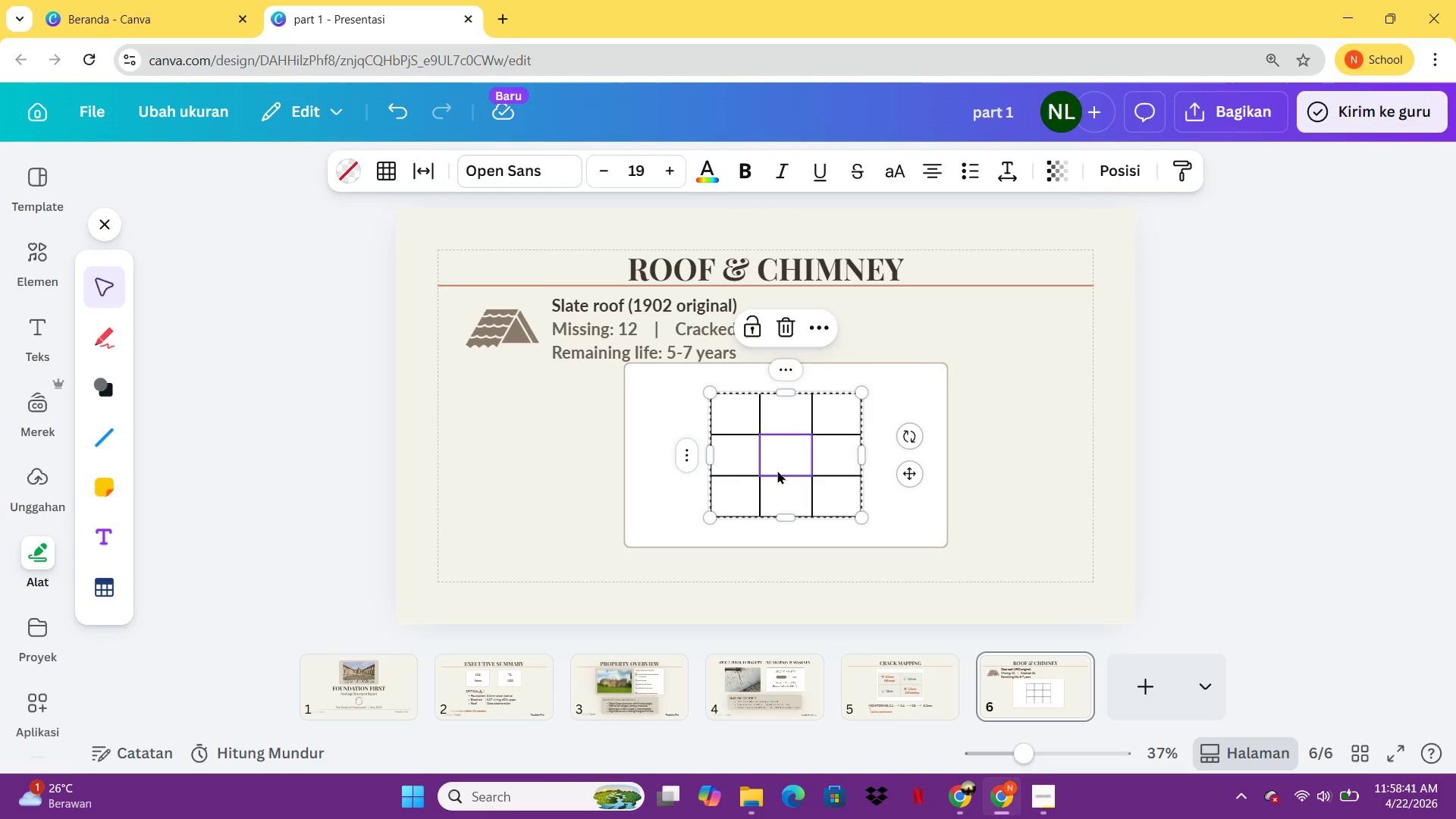 
wait(7.81)
 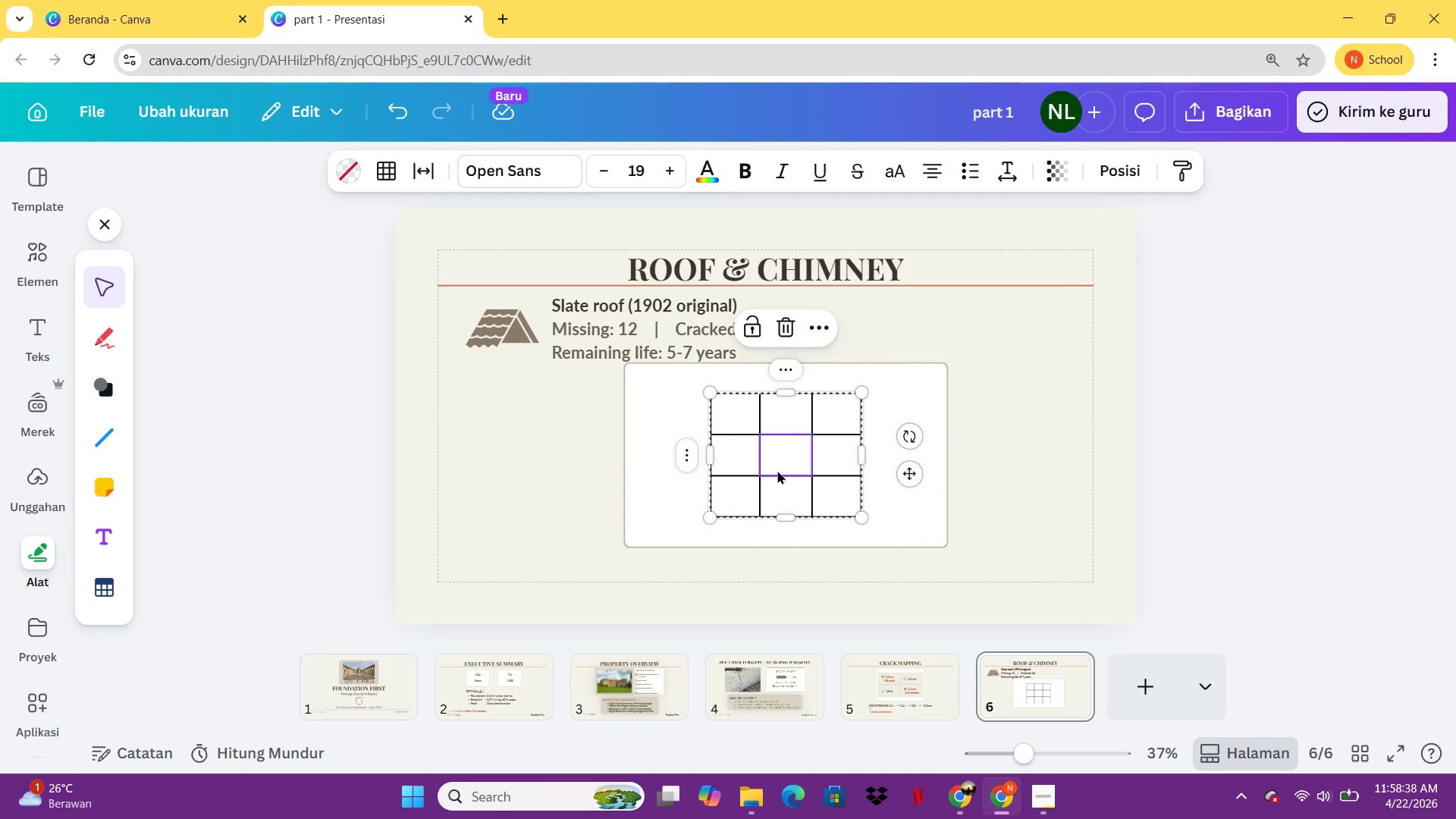 
left_click([739, 418])
 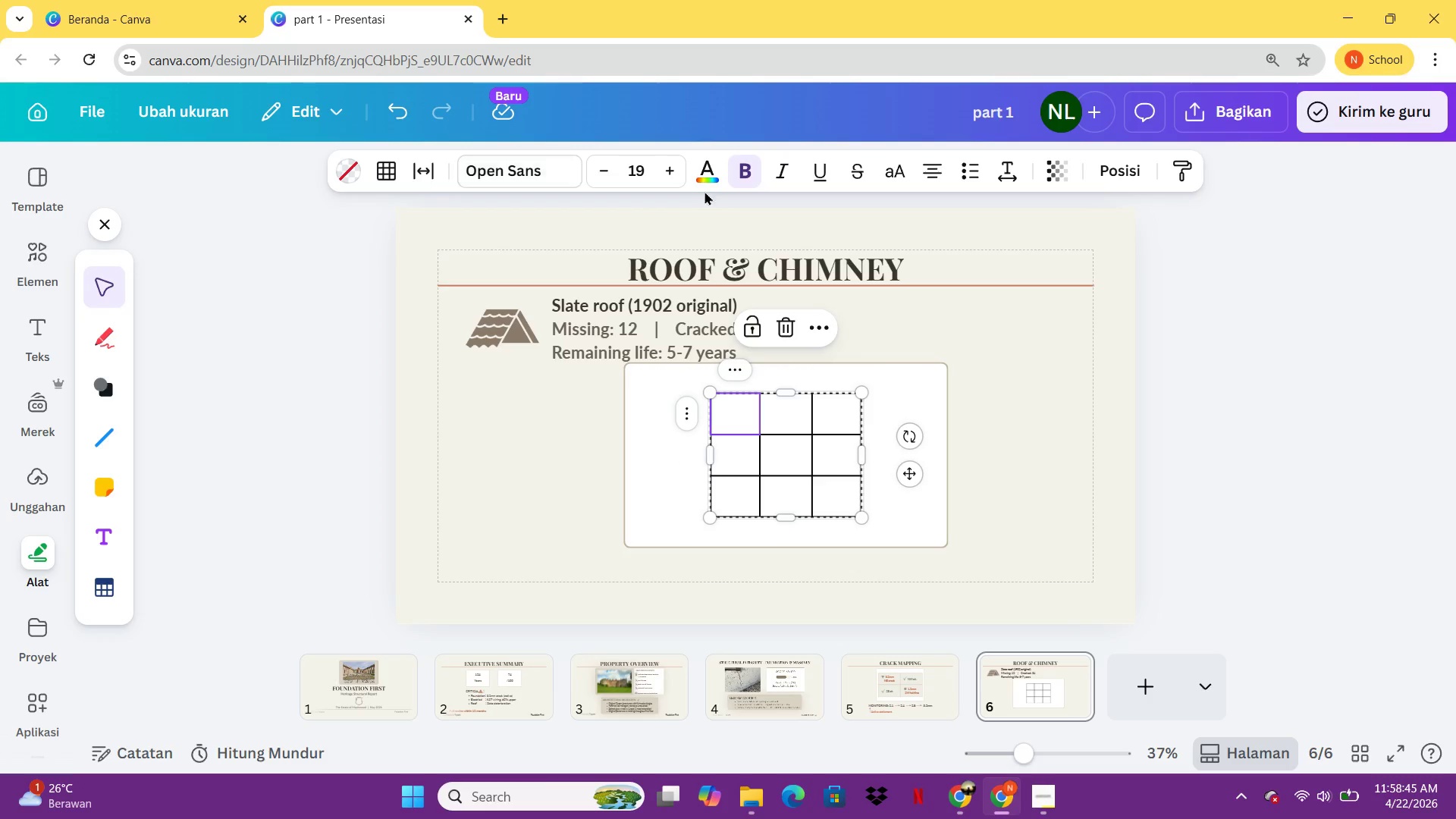 
left_click([710, 182])
 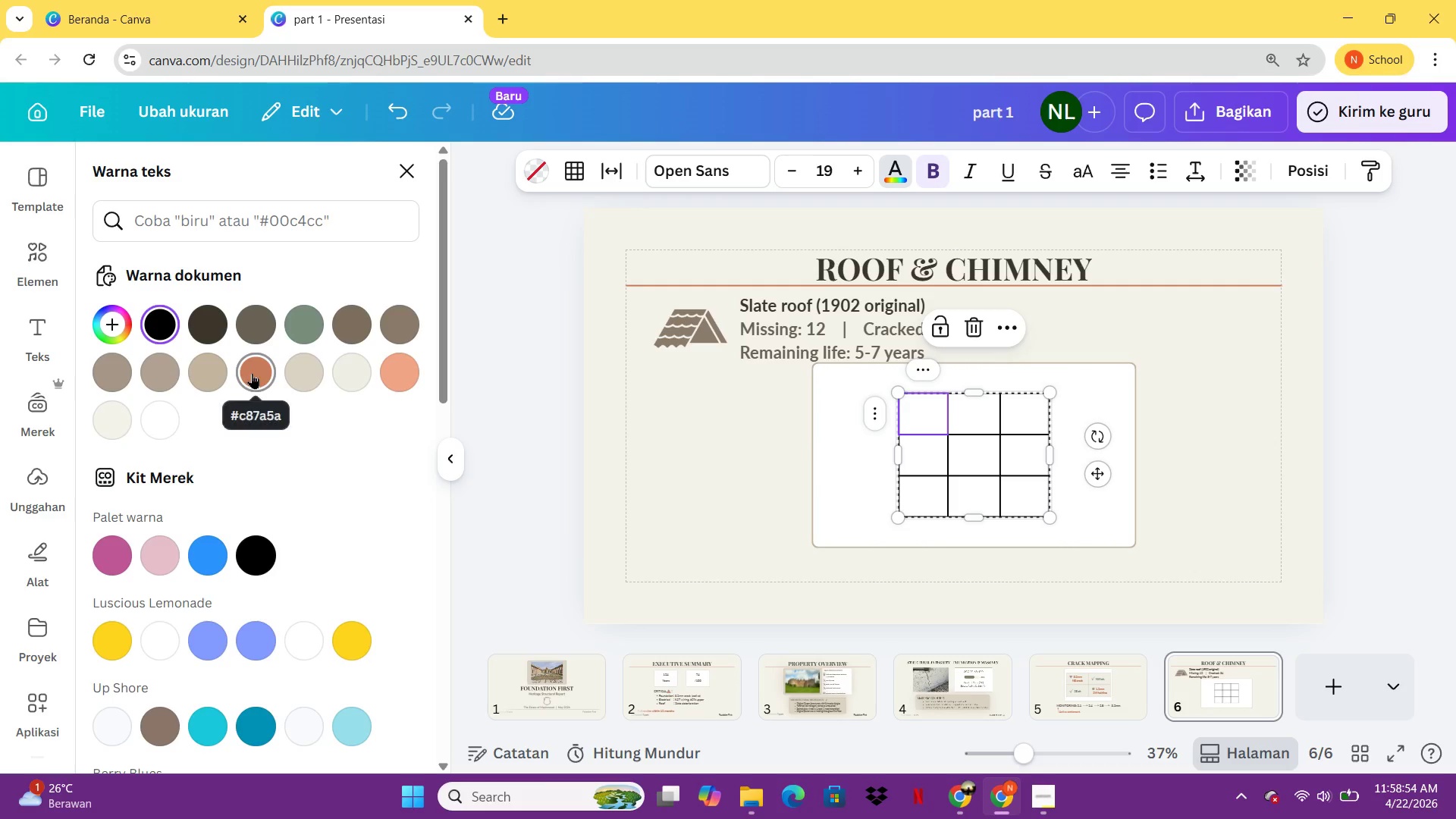 
wait(13.08)
 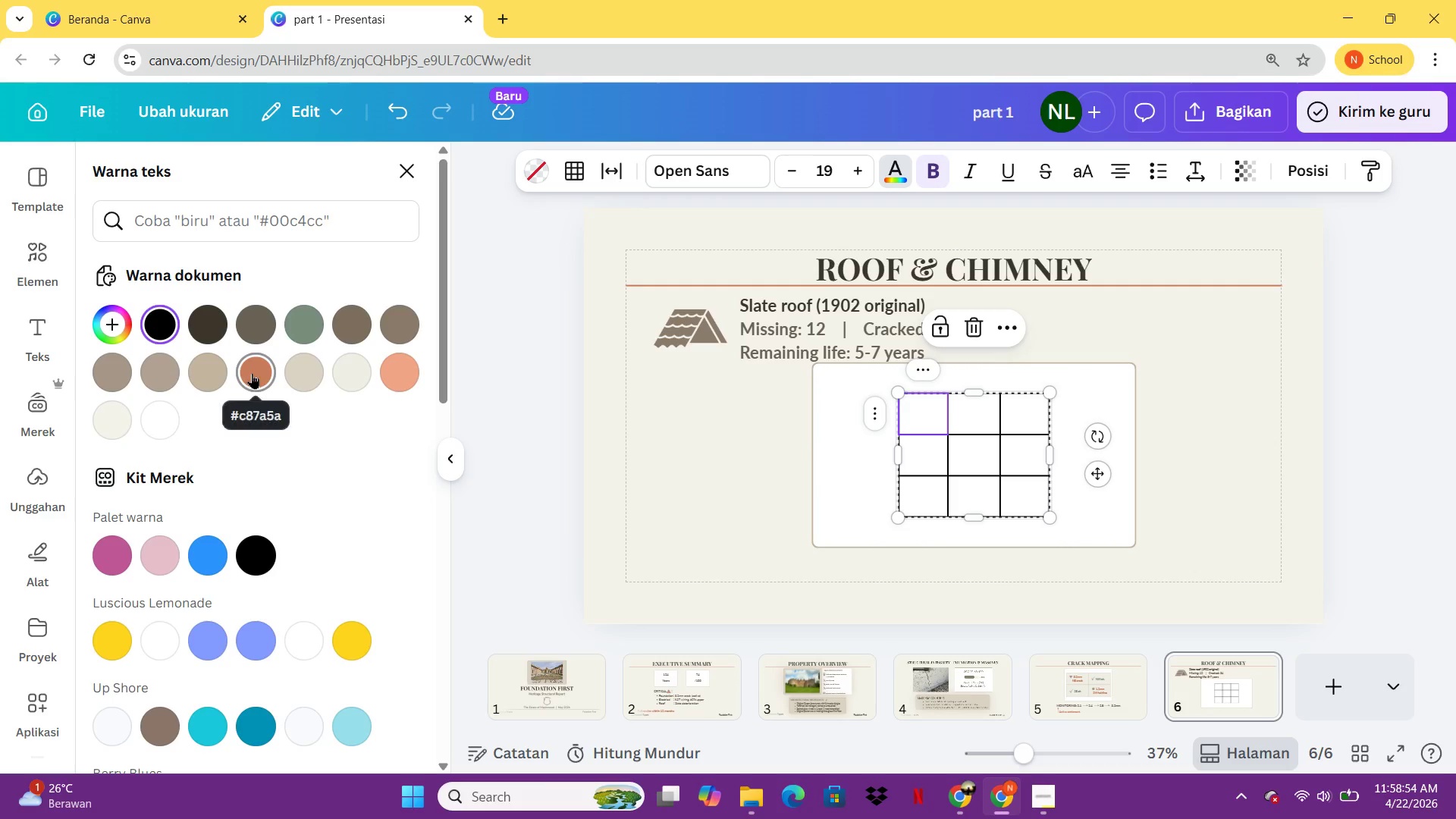 
left_click([246, 221])
 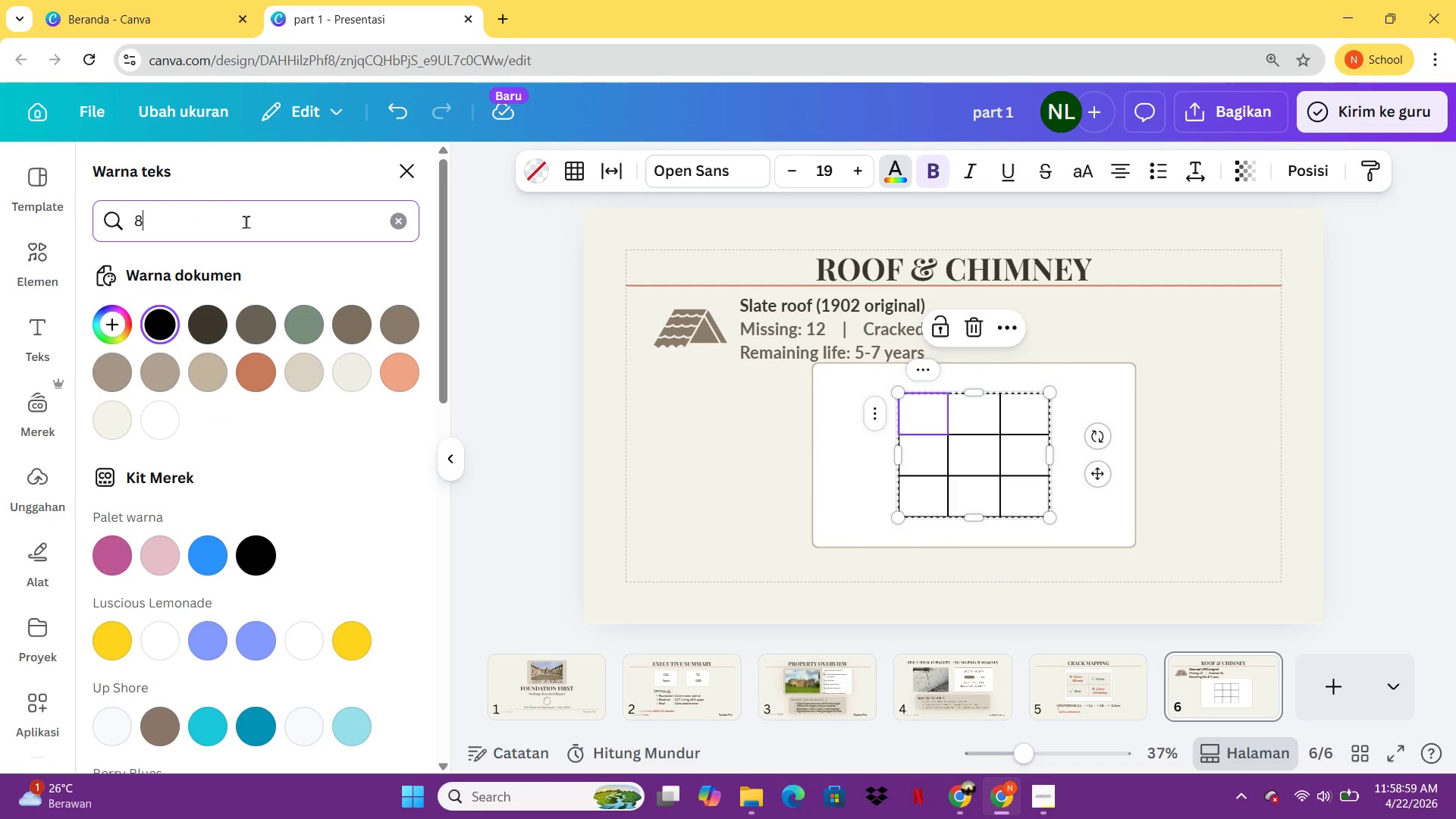 
type(8)
key(Backspace)
type(78)
key(Backspace)
type(a83)
key(Backspace)
type(e7c)
 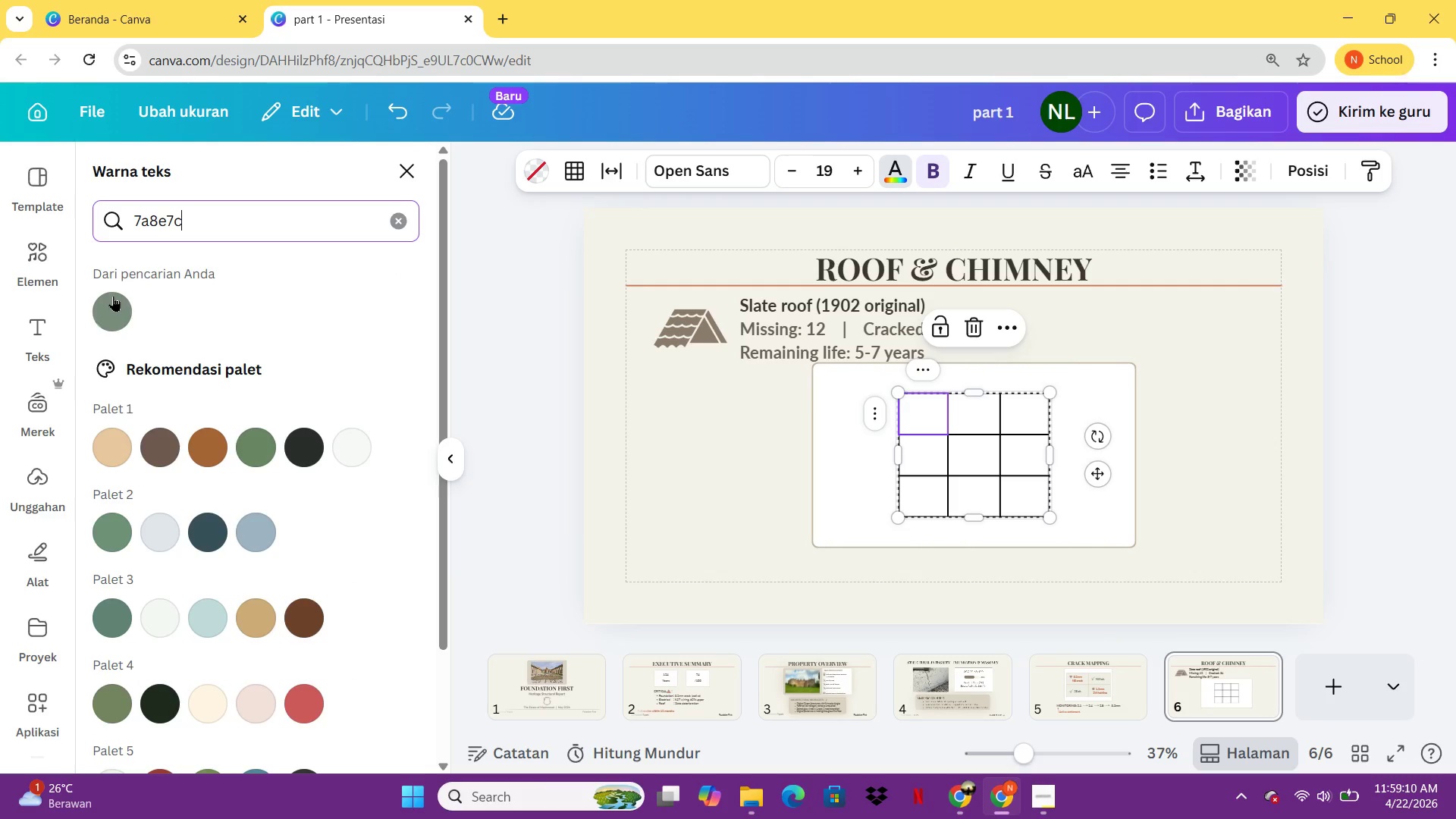 
left_click([113, 296])
 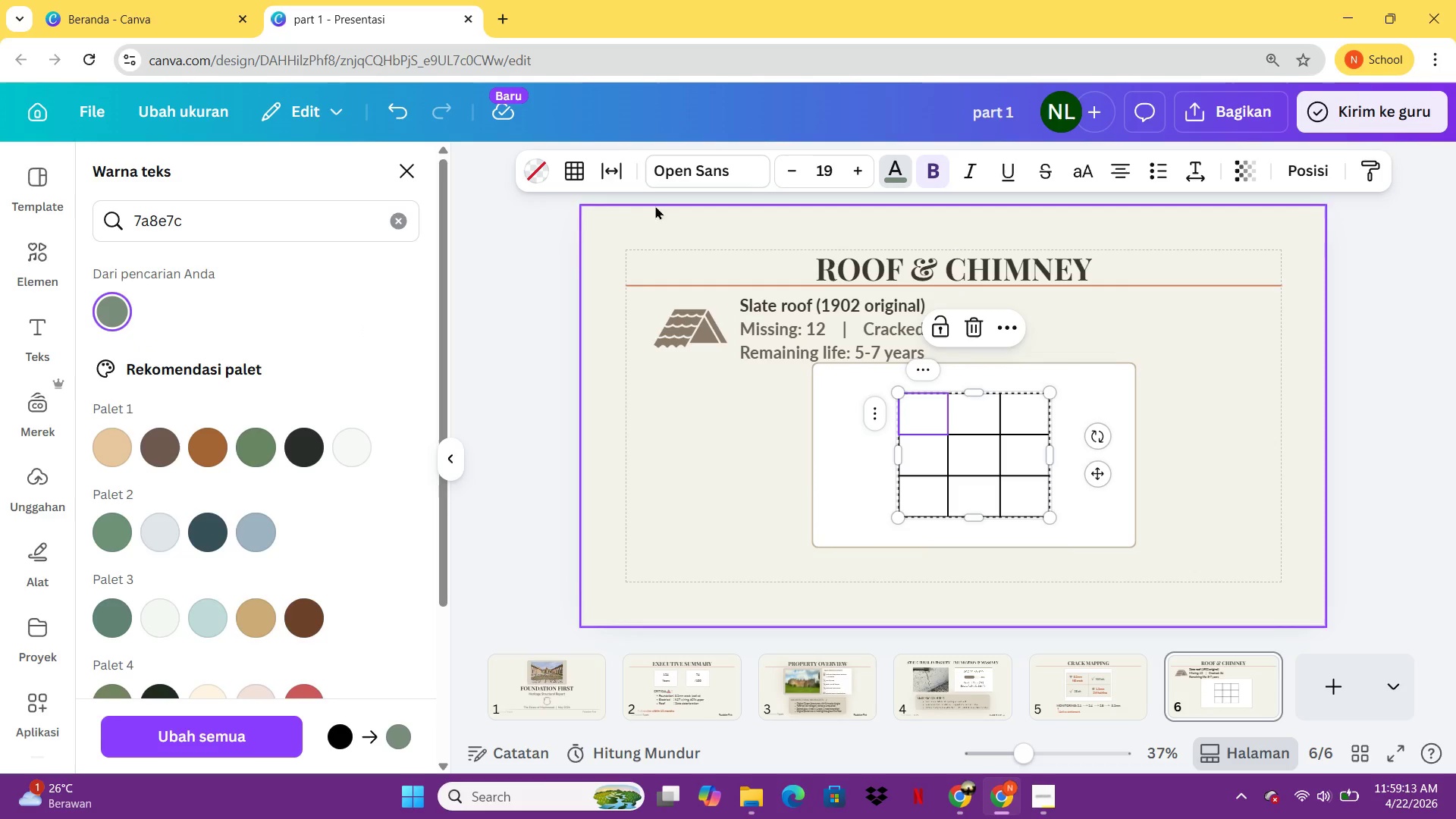 
left_click([545, 162])
 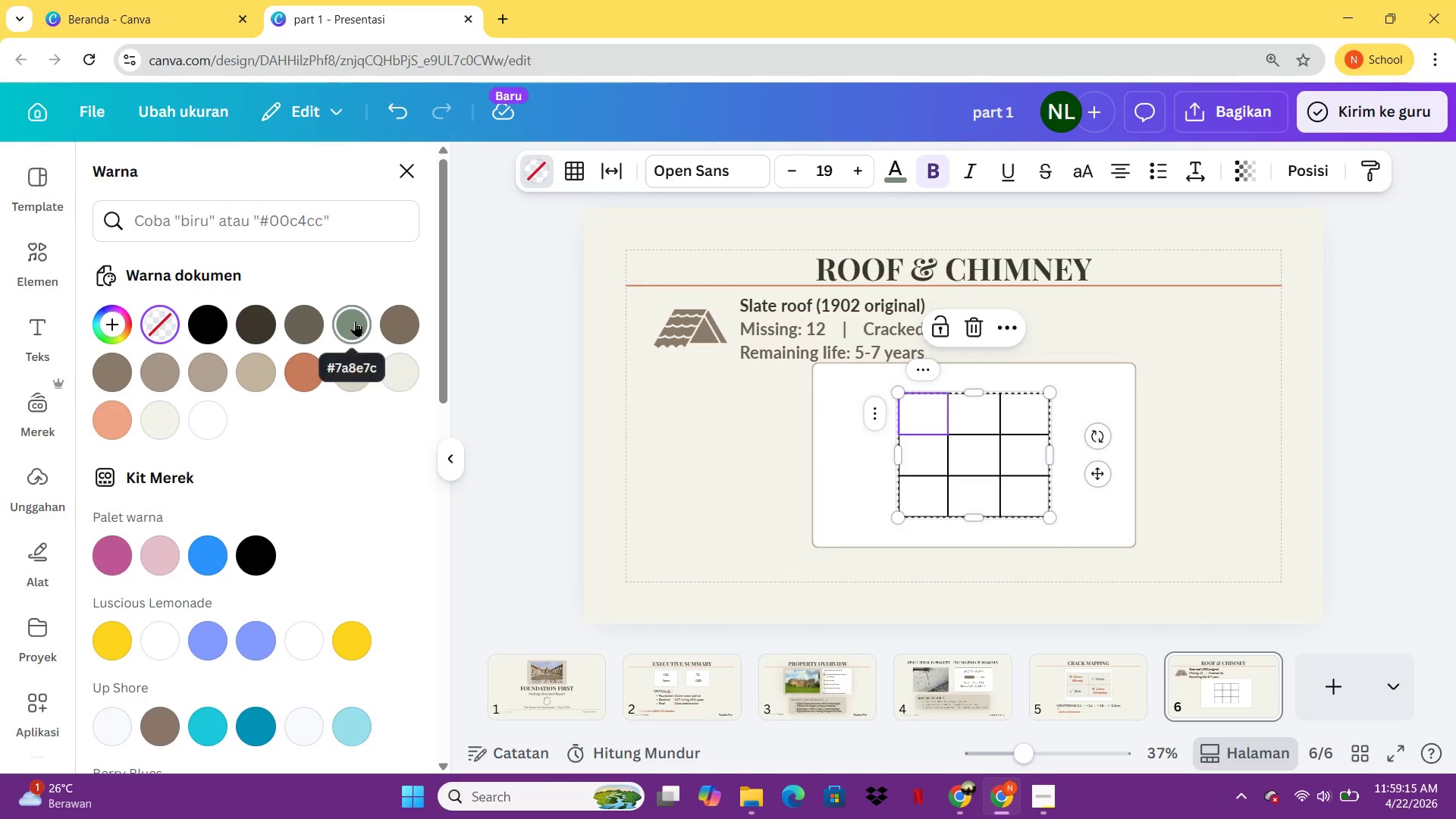 
left_click([355, 321])
 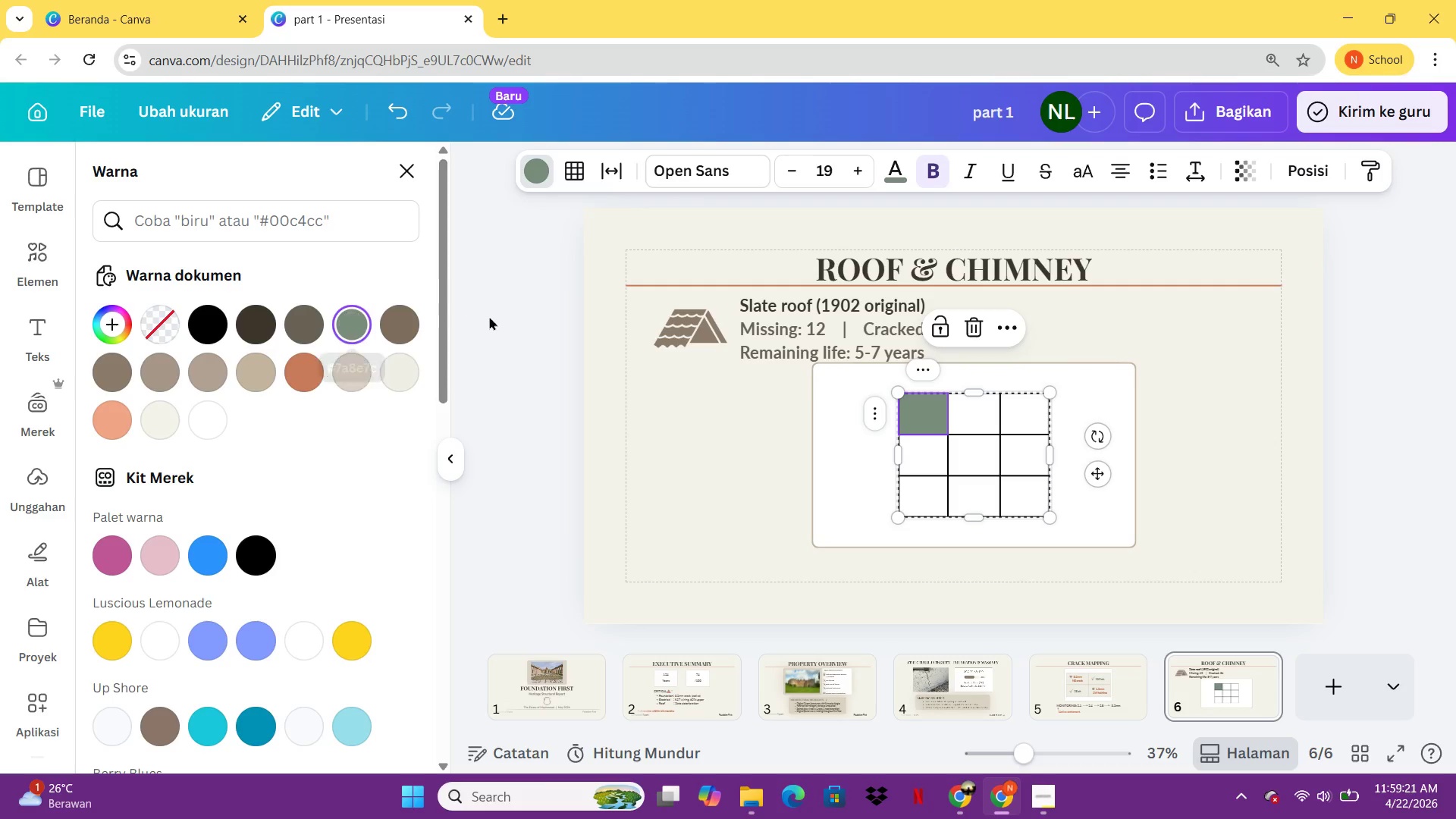 
wait(6.91)
 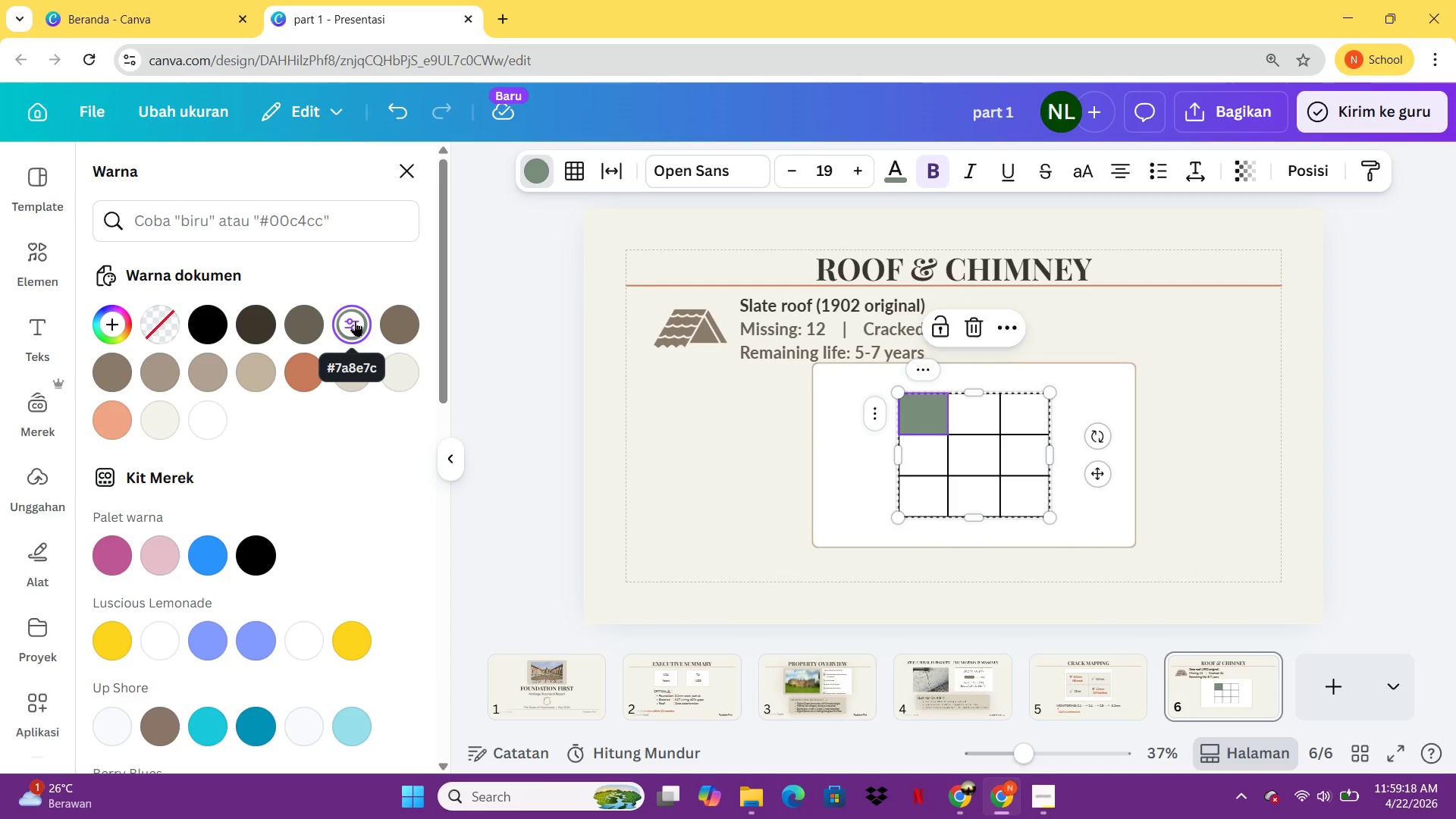 
left_click([978, 425])
 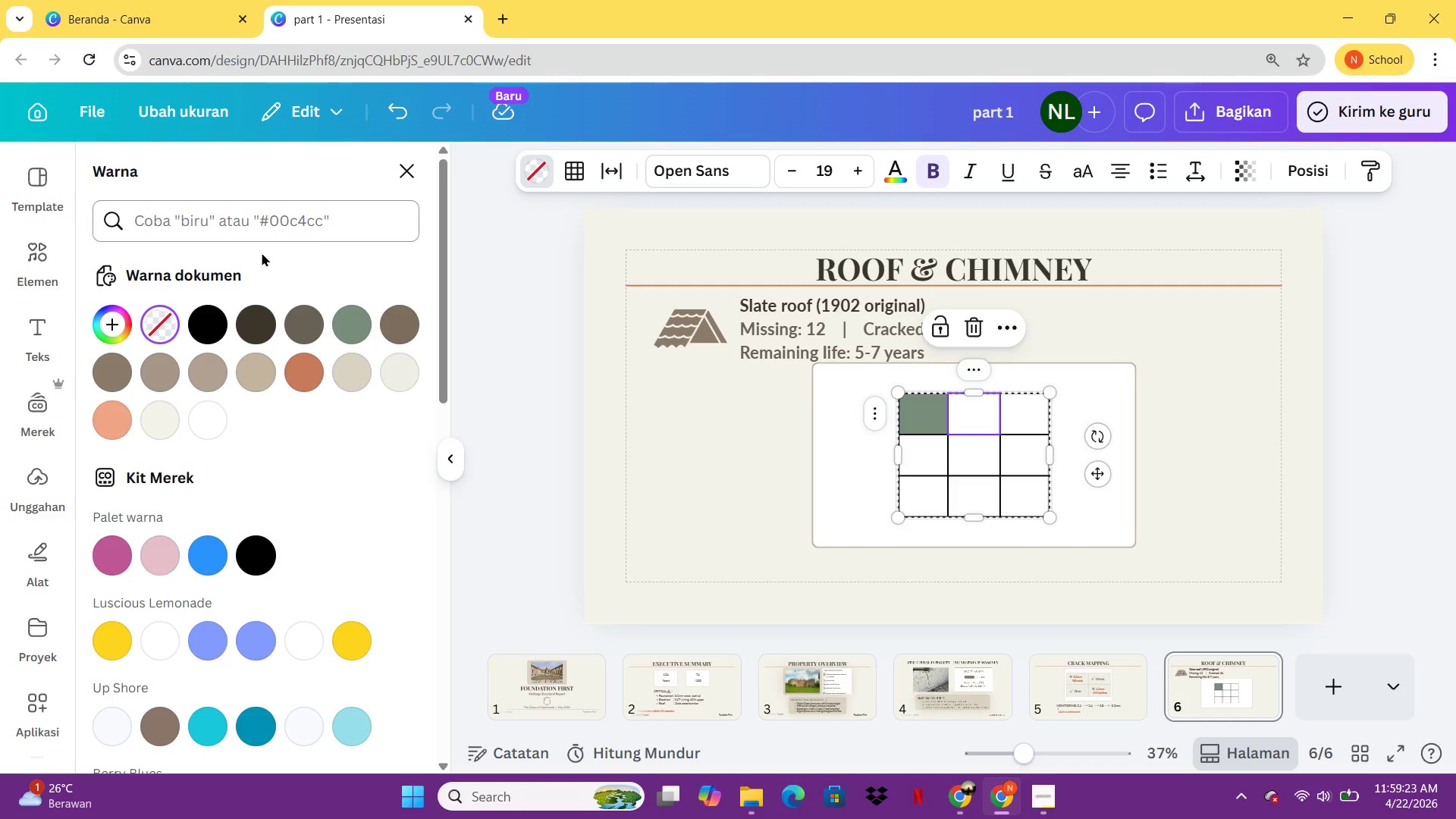 
mouse_move([287, 340])
 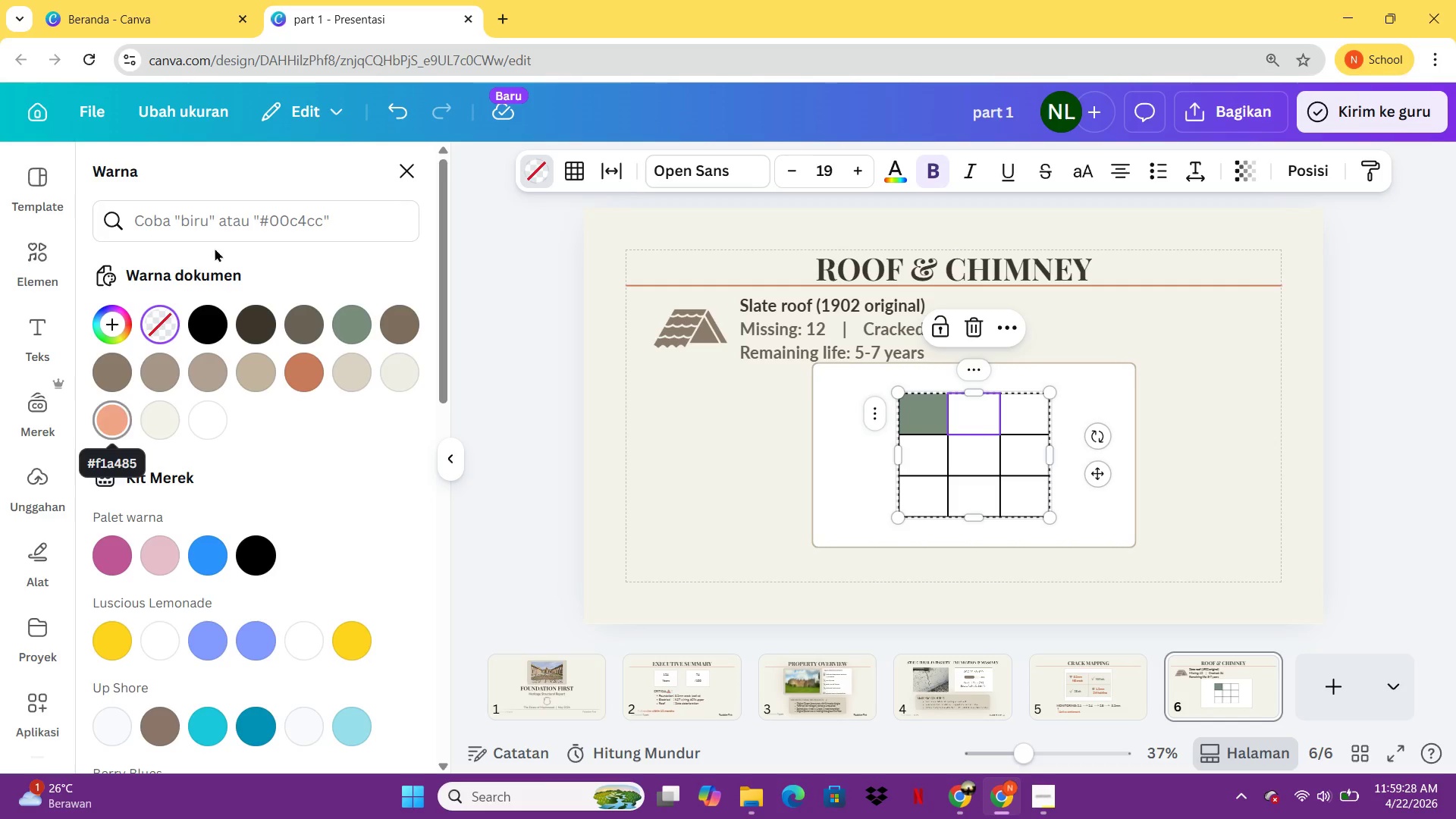 
left_click([237, 205])
 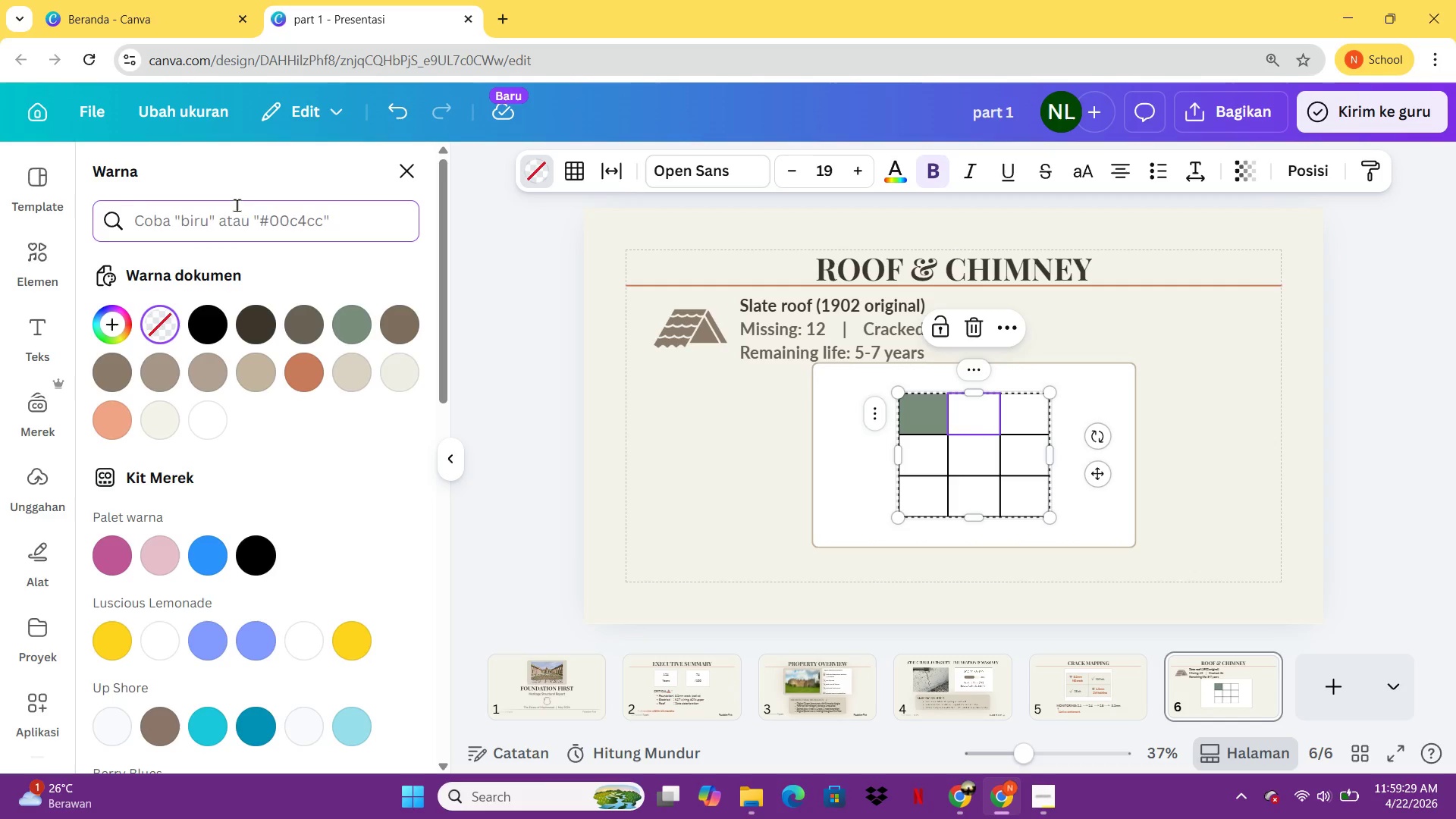 
type(dcd36)
key(Backspace)
type(c6)
 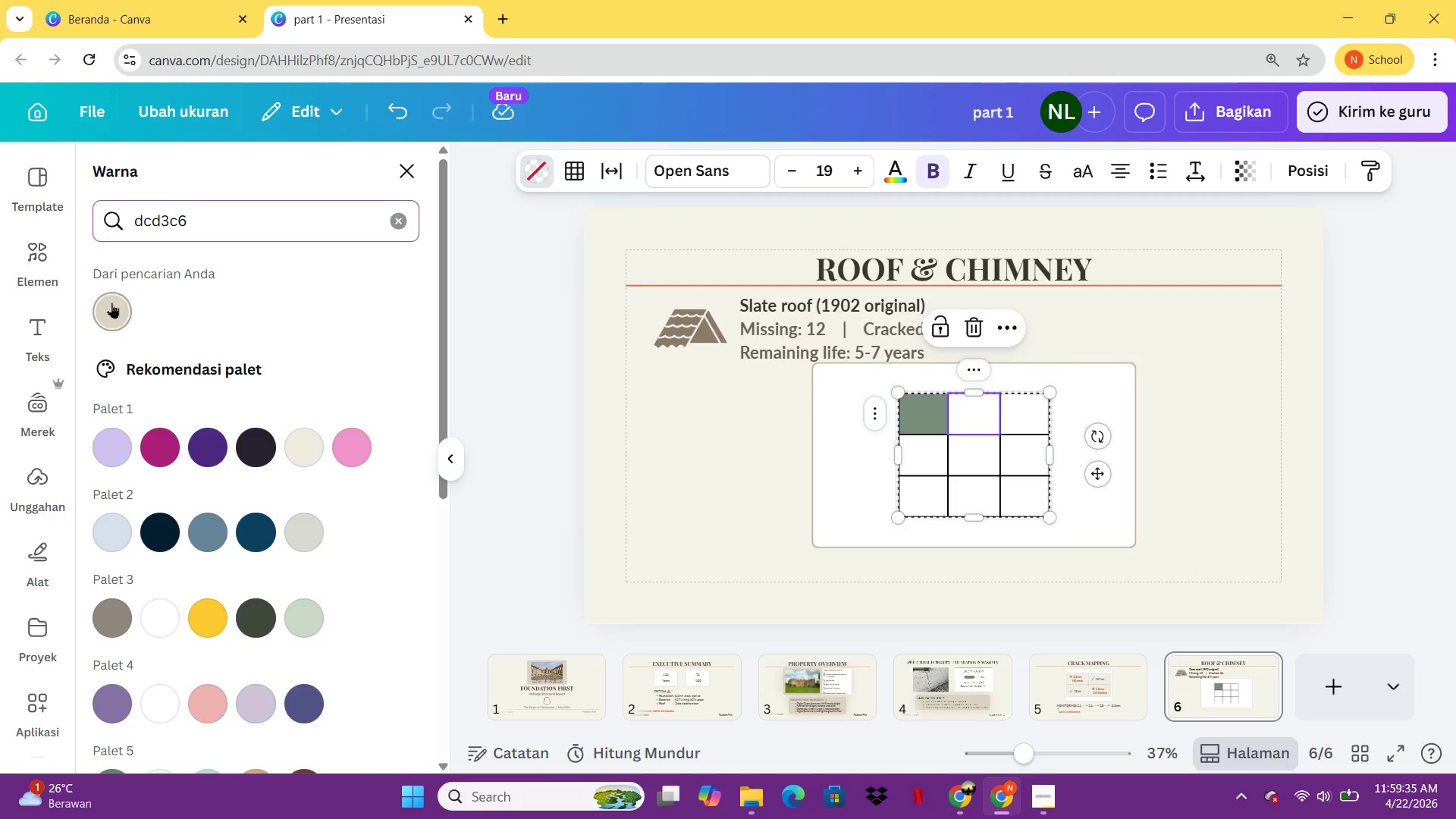 
left_click([112, 303])
 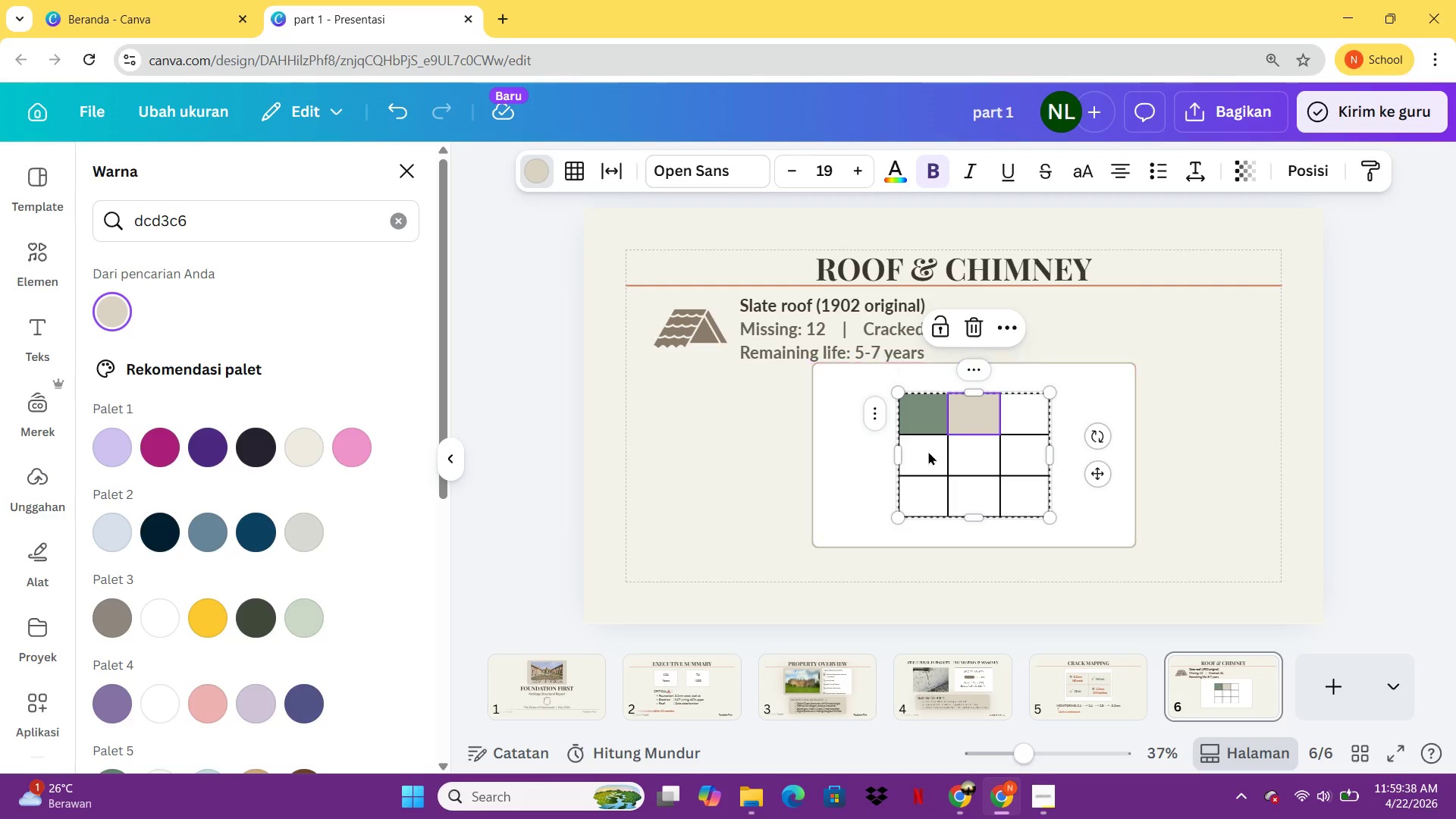 
left_click([1024, 413])
 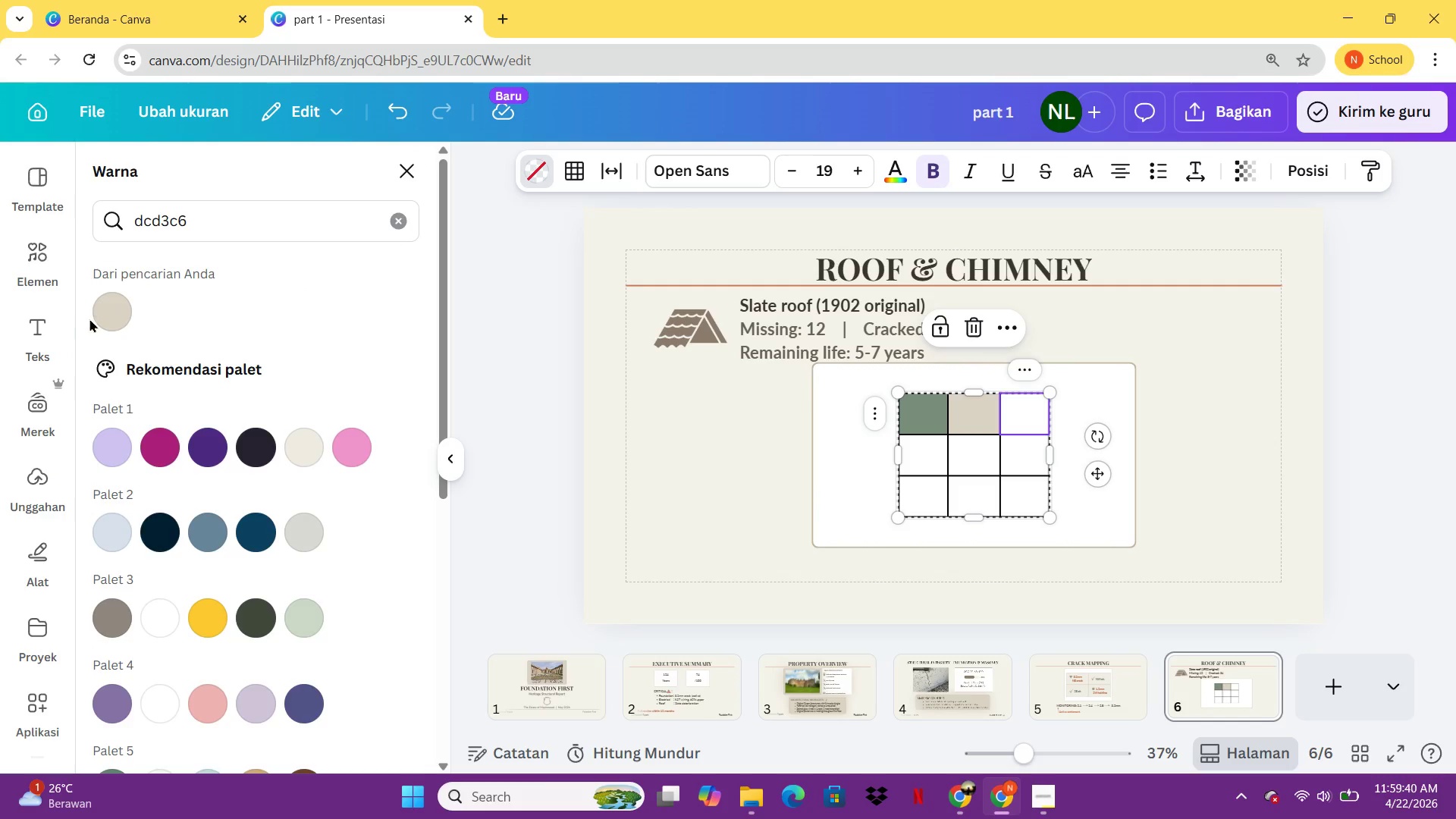 
left_click([102, 317])
 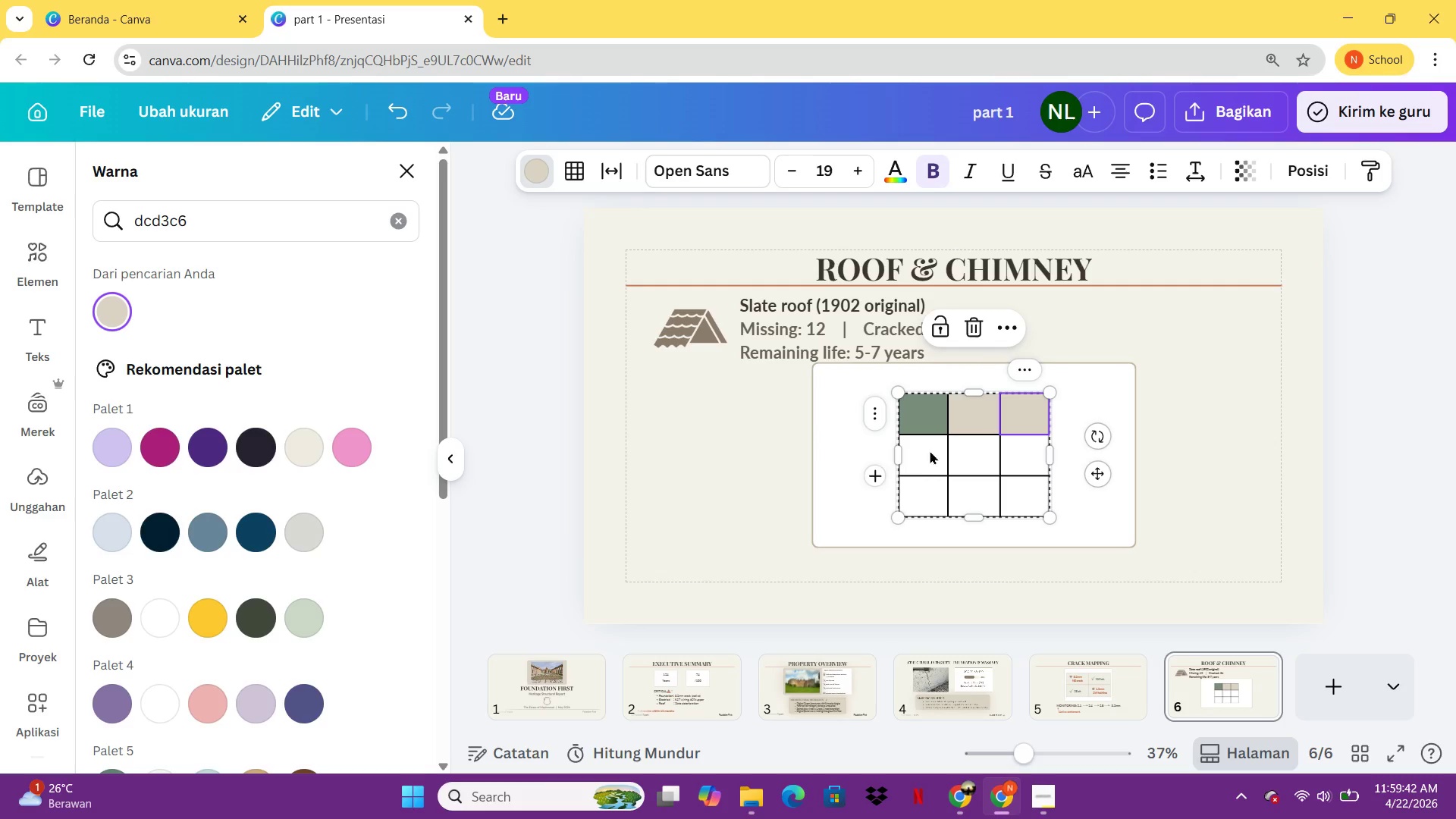 
left_click([930, 449])
 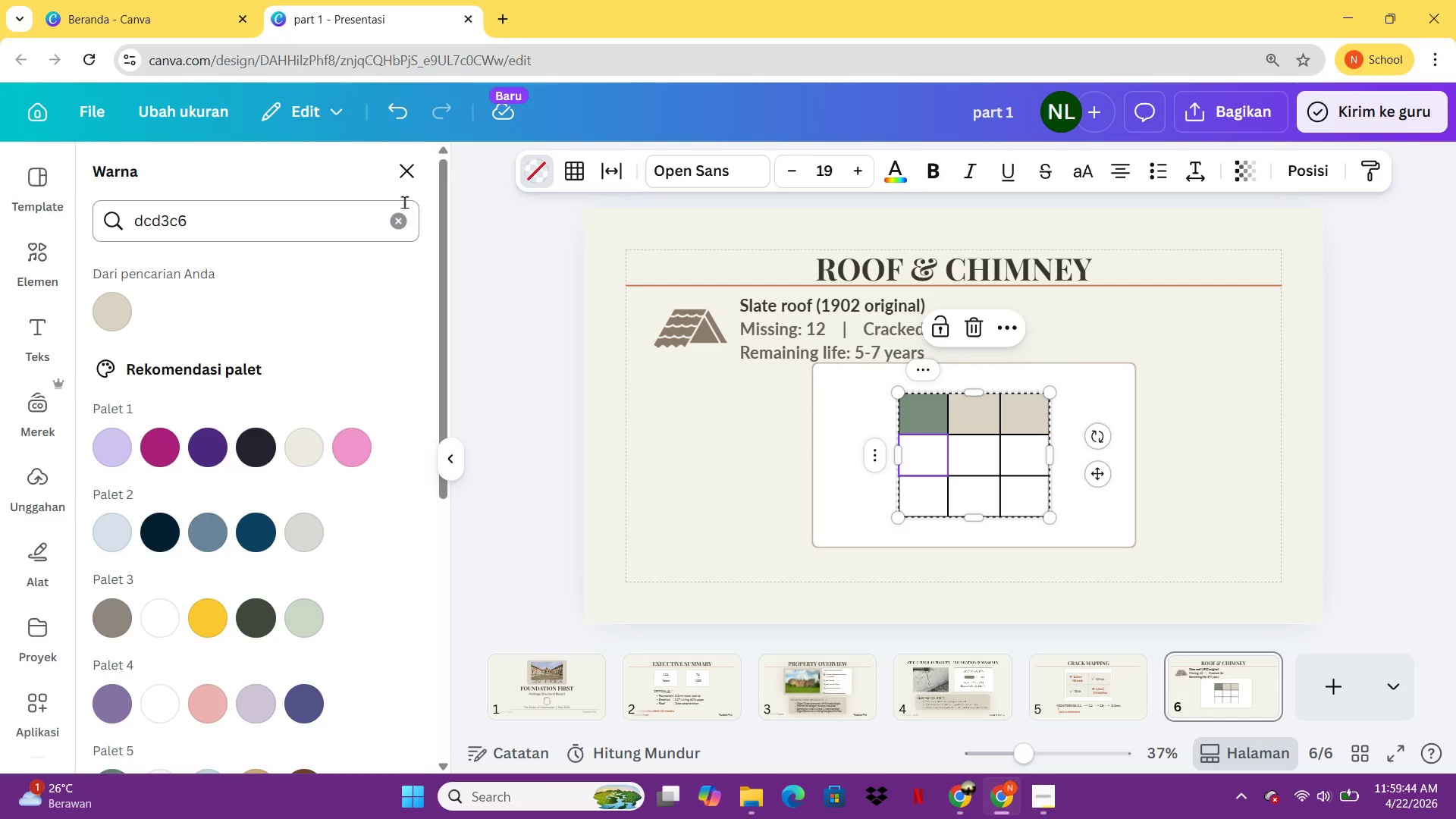 
left_click([405, 220])
 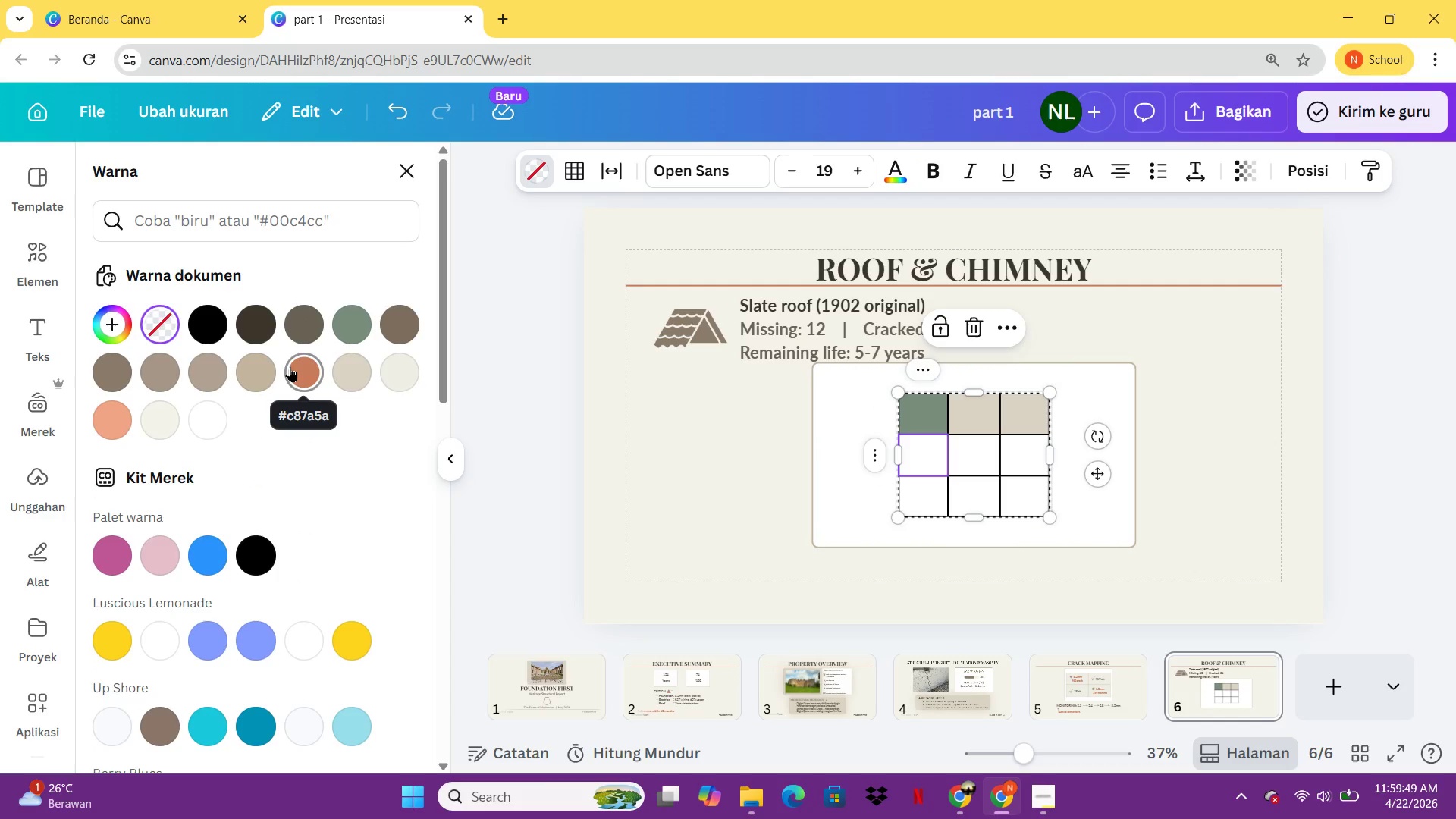 
left_click([290, 366])
 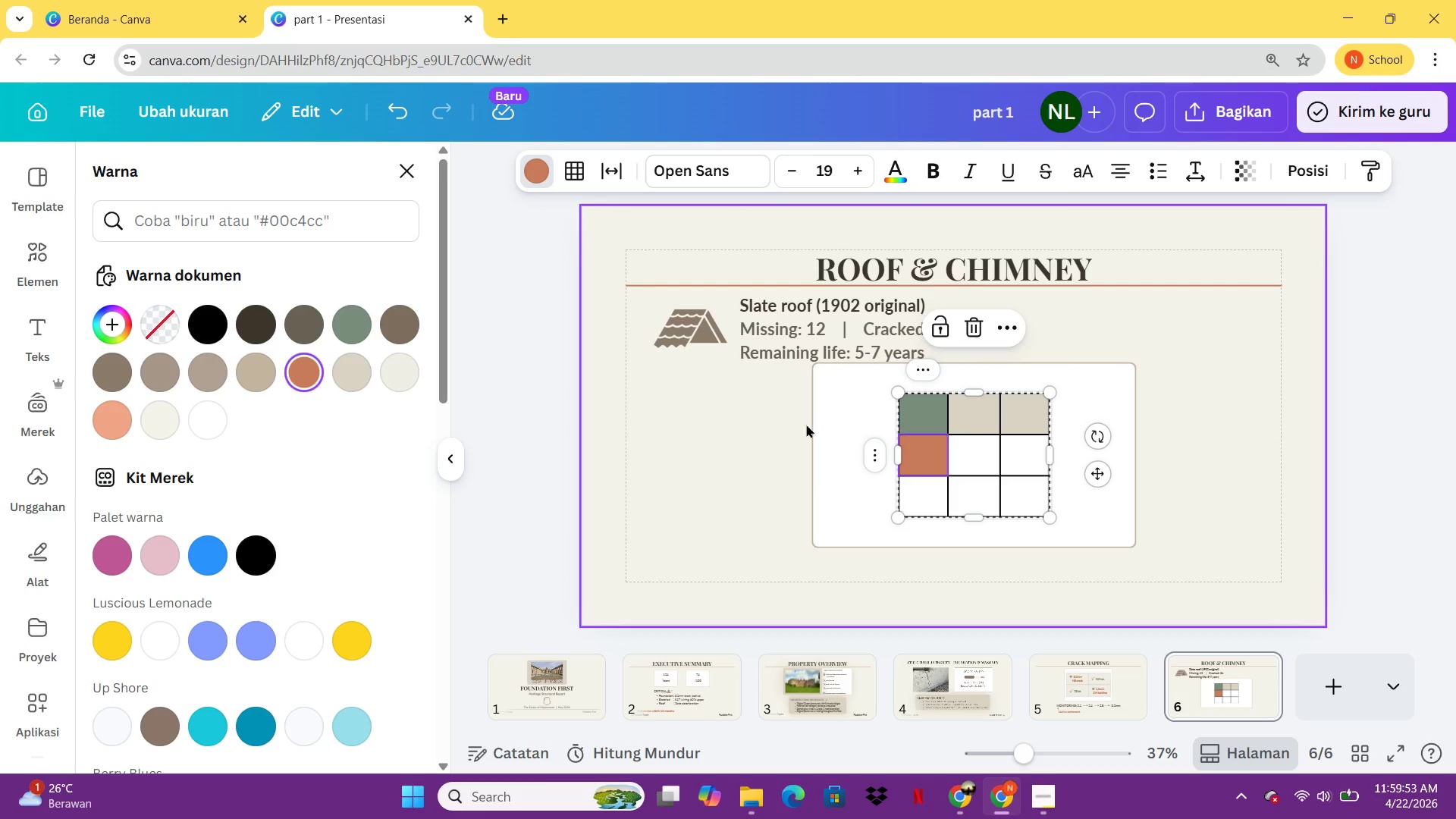 
left_click([976, 458])
 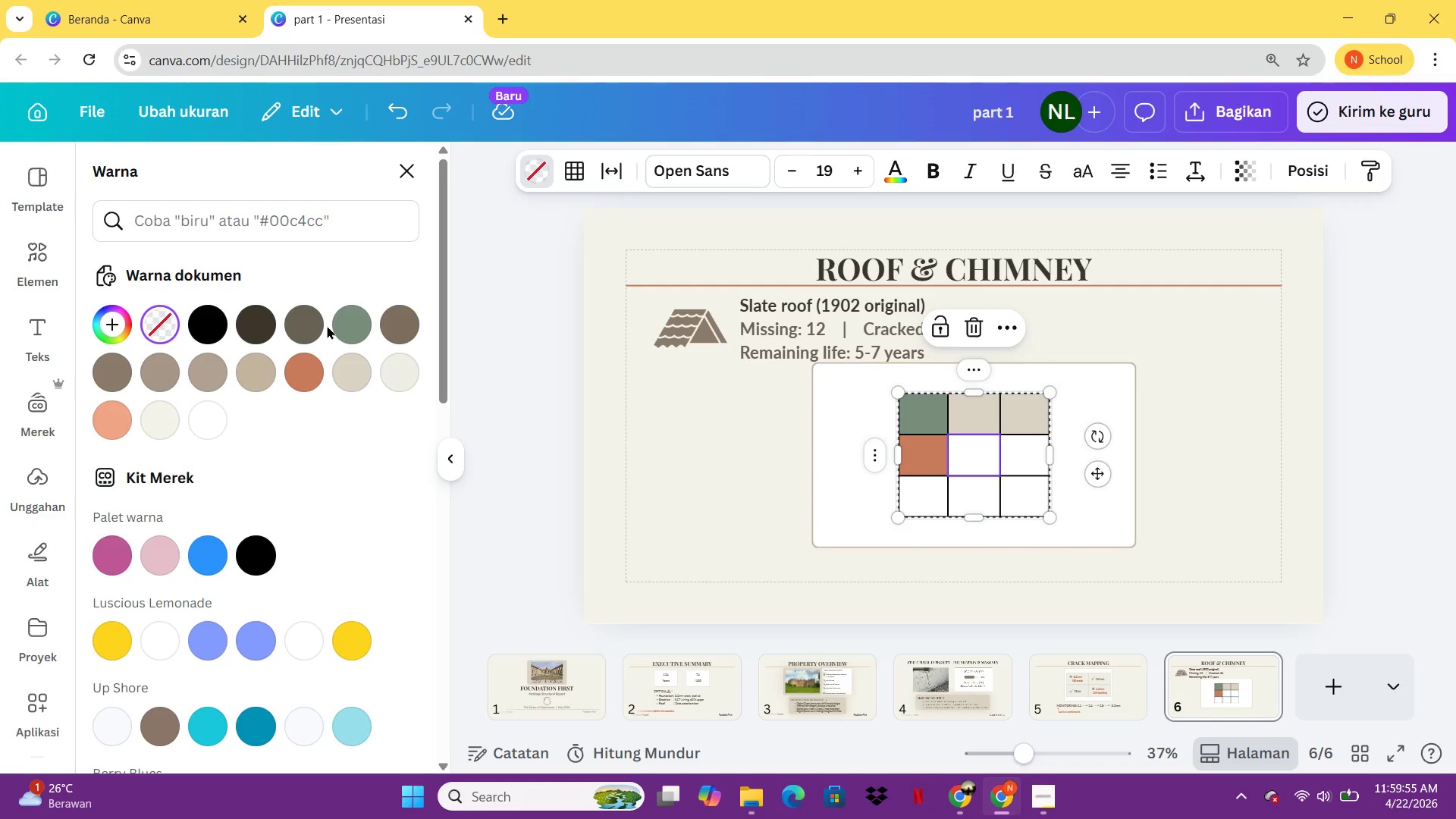 
left_click([347, 325])
 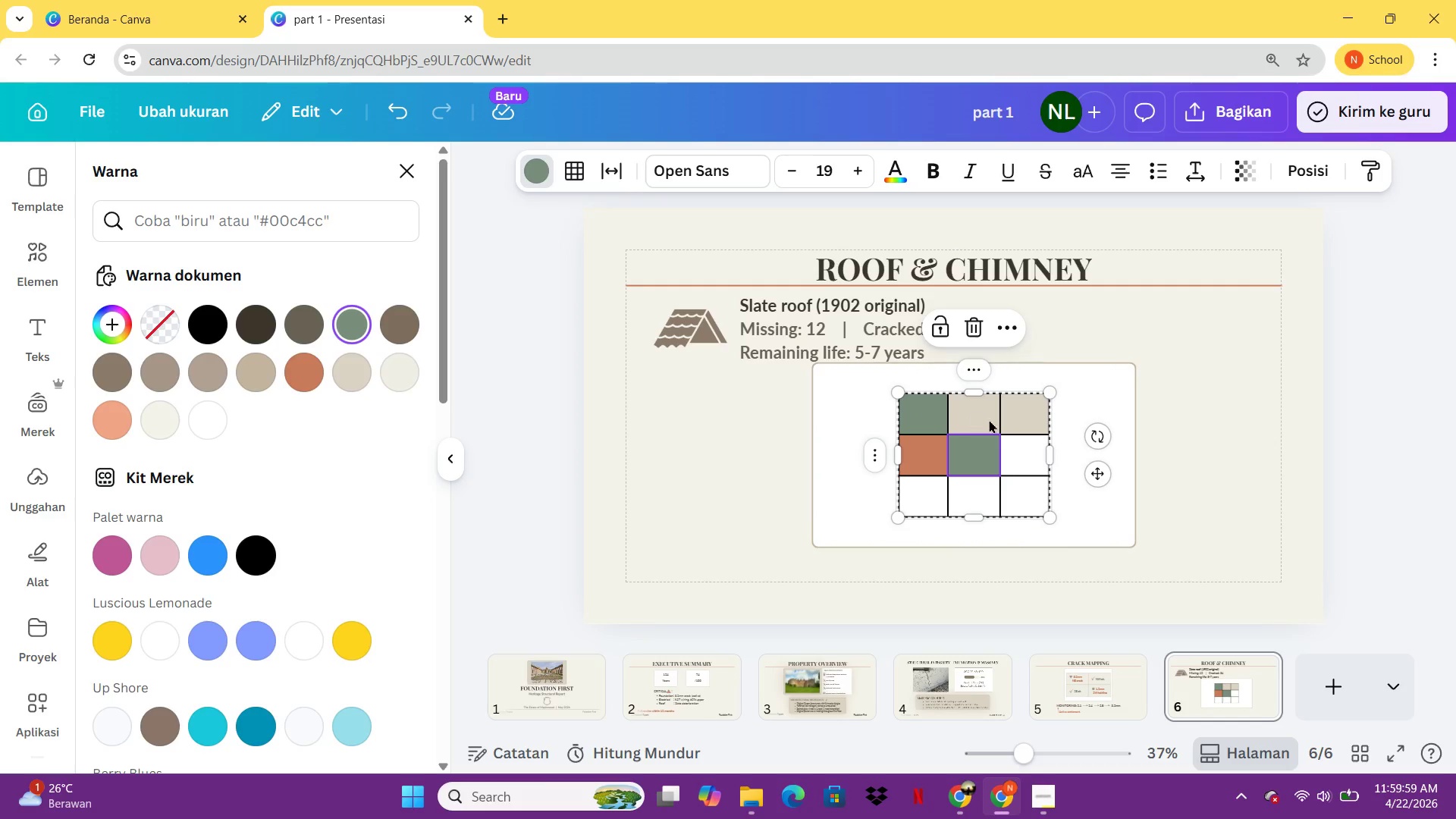 
left_click([1020, 460])
 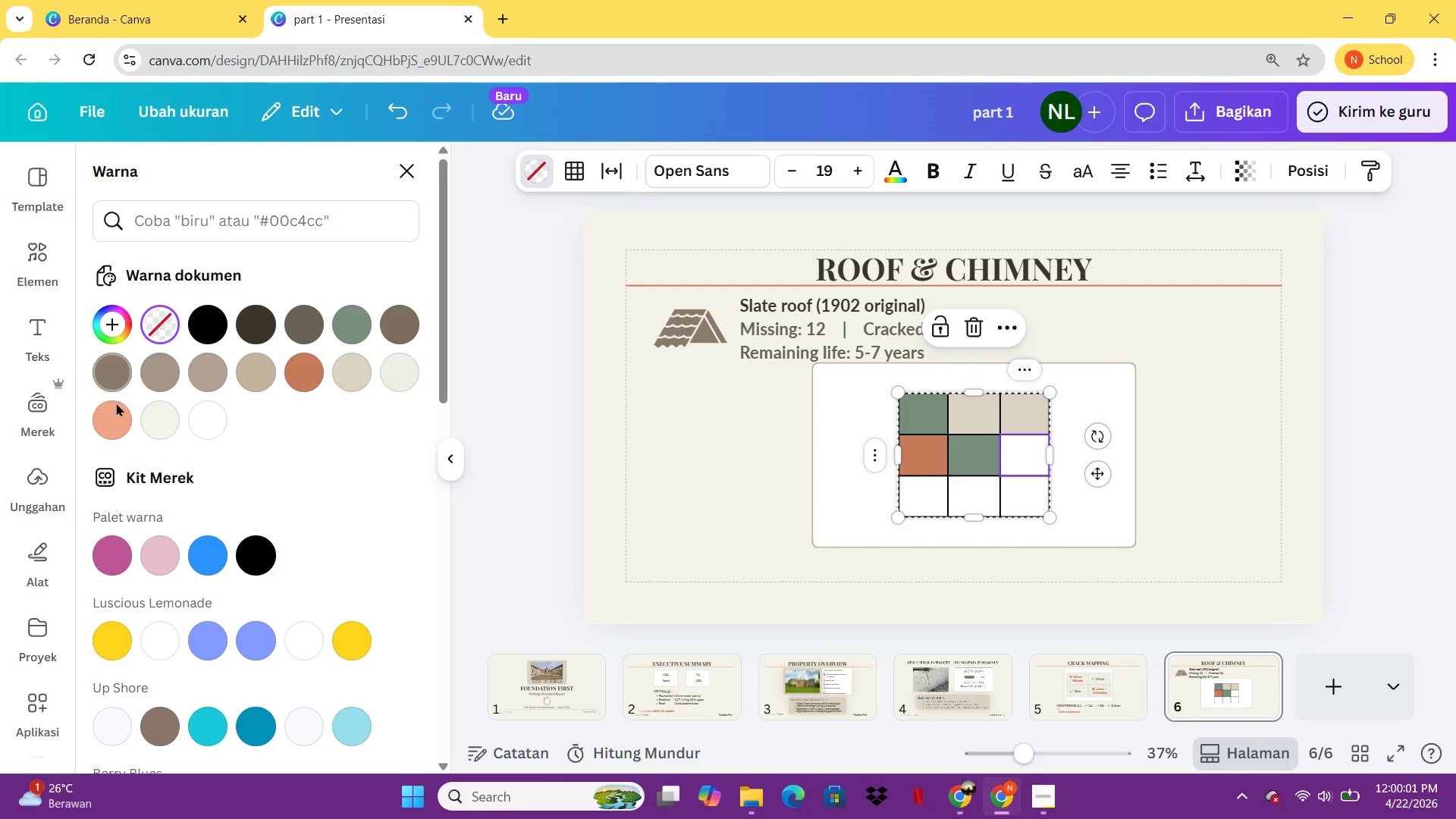 
mouse_move([157, 416])
 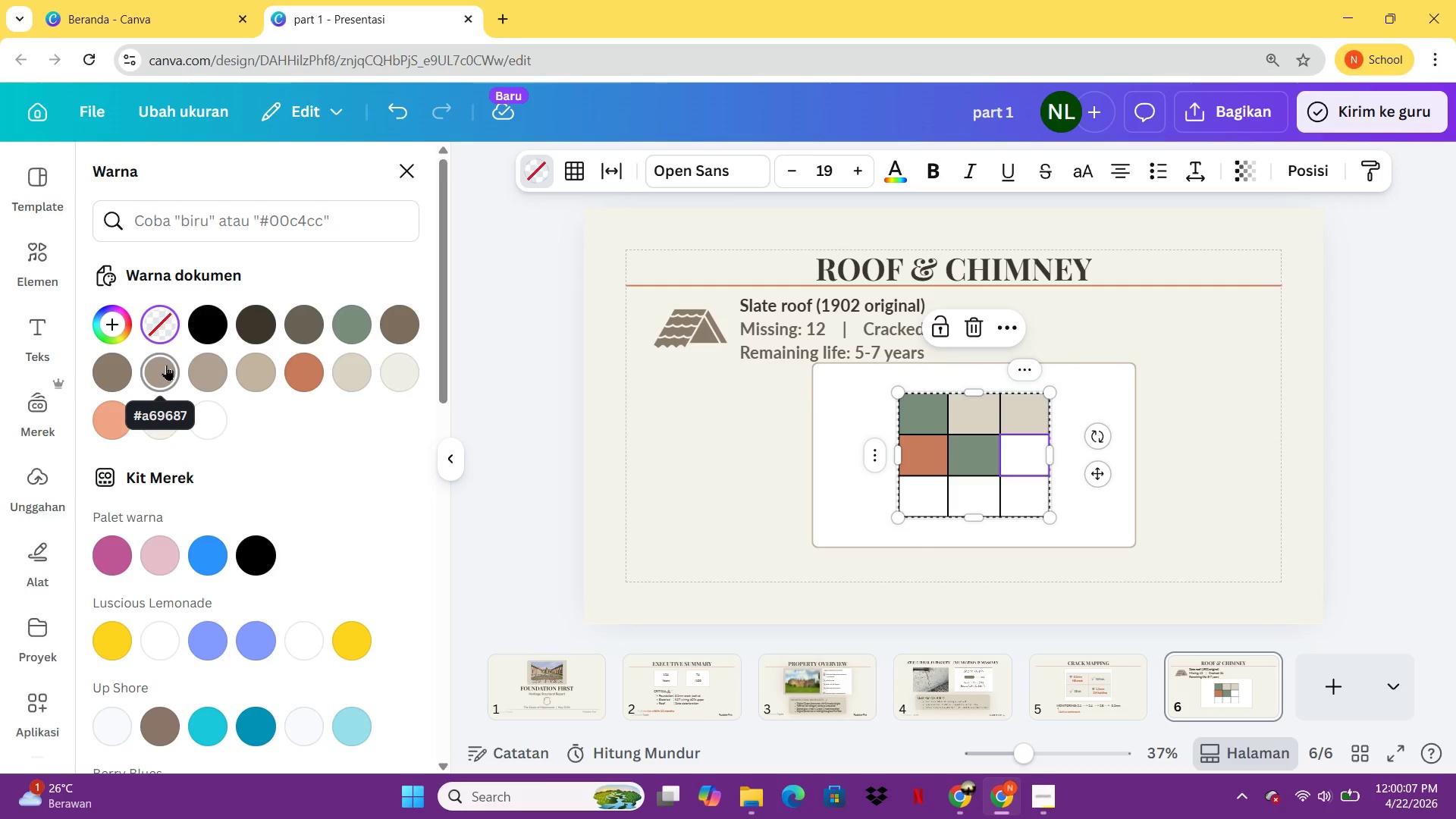 
wait(5.14)
 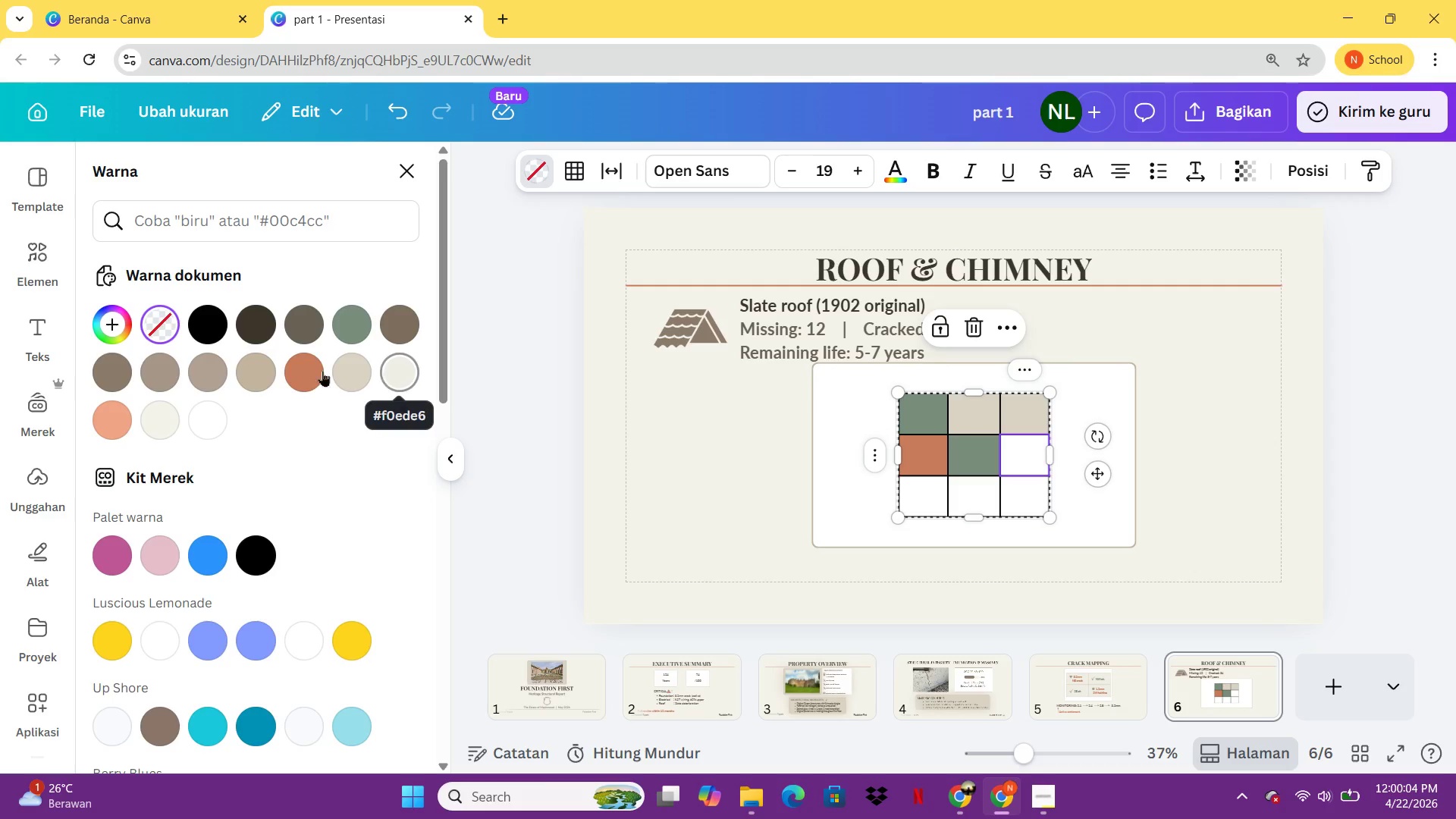 
mouse_move([379, 331])
 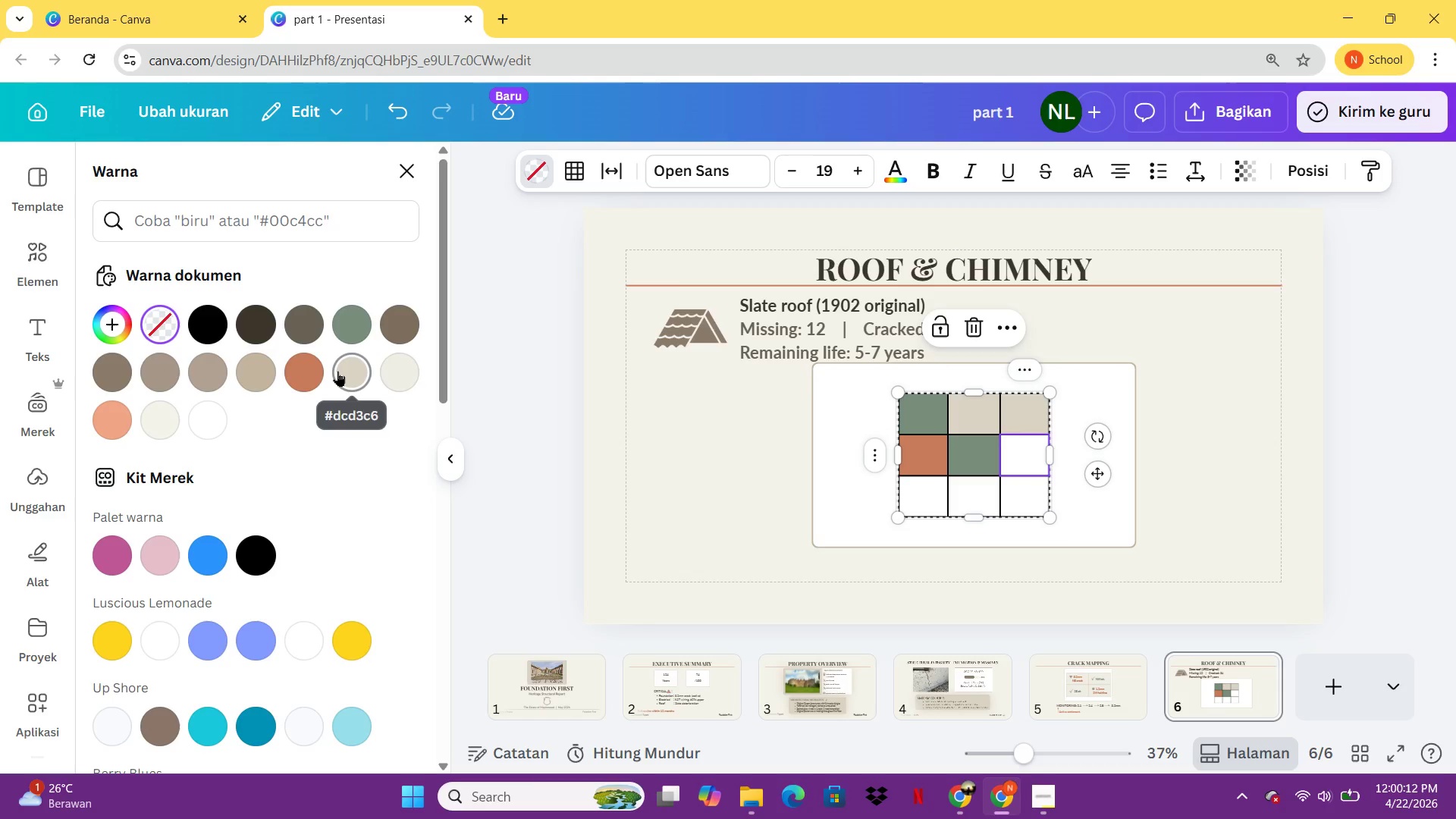 
left_click([337, 371])
 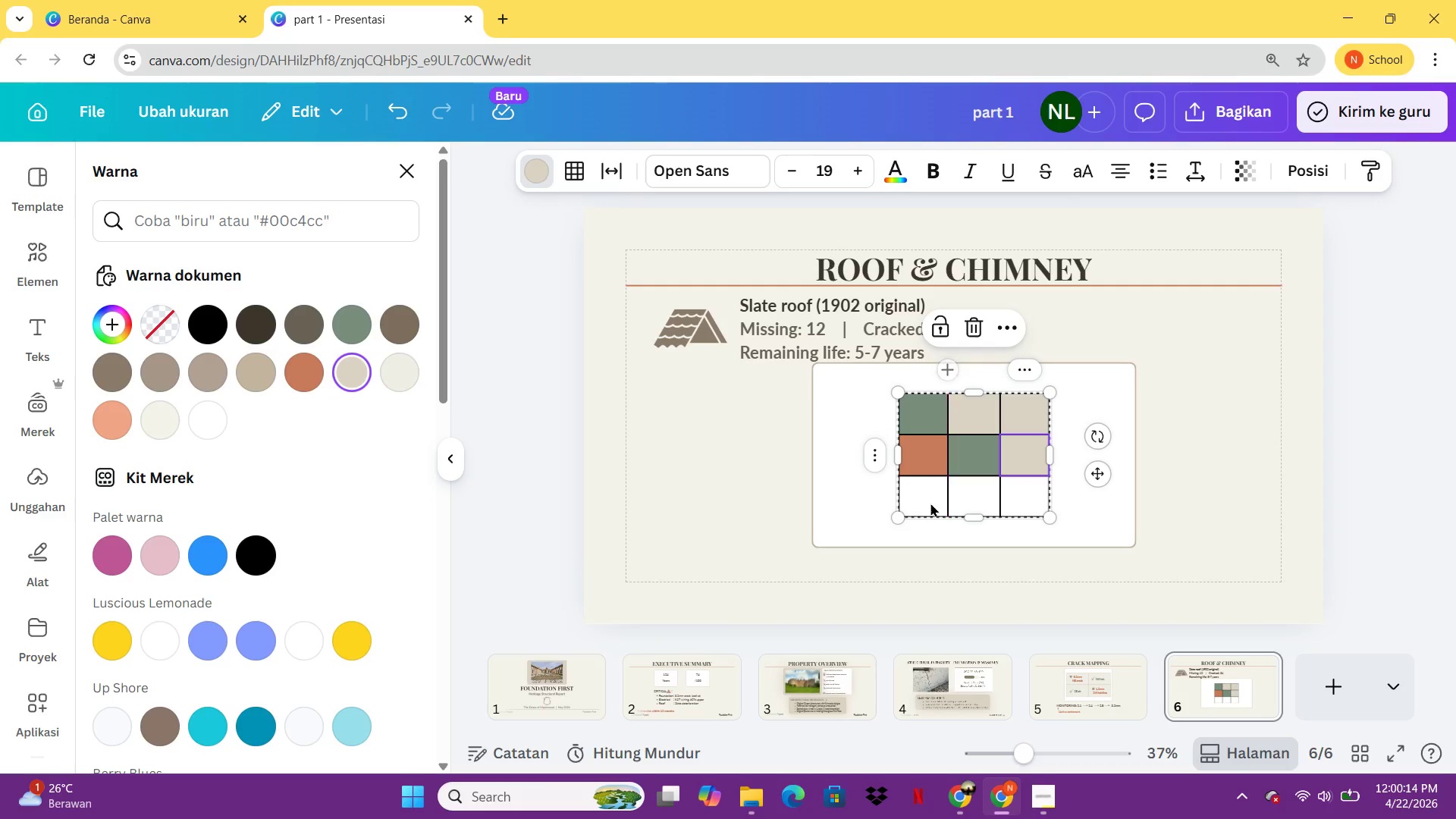 
left_click([930, 504])
 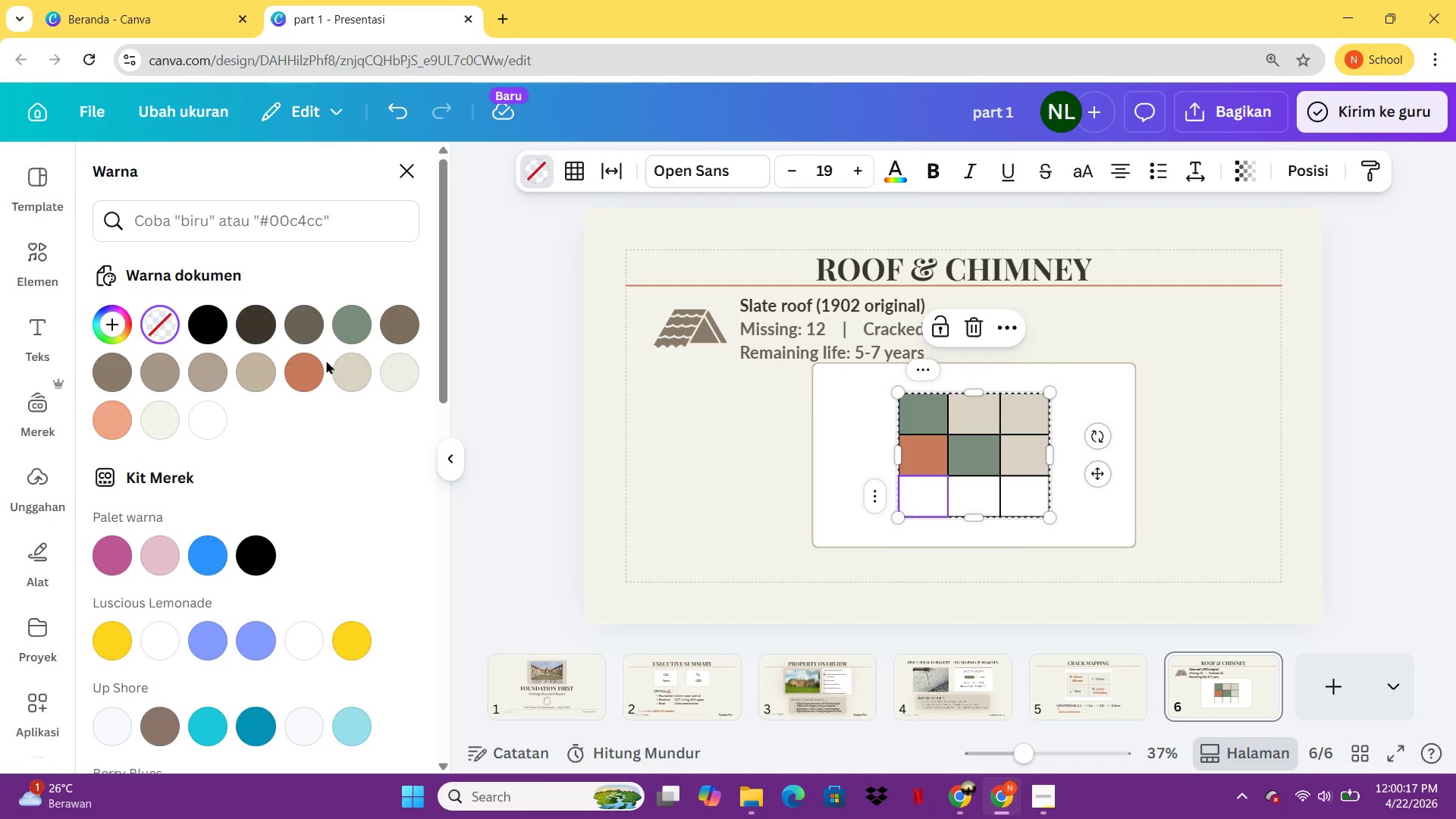 
left_click([344, 366])
 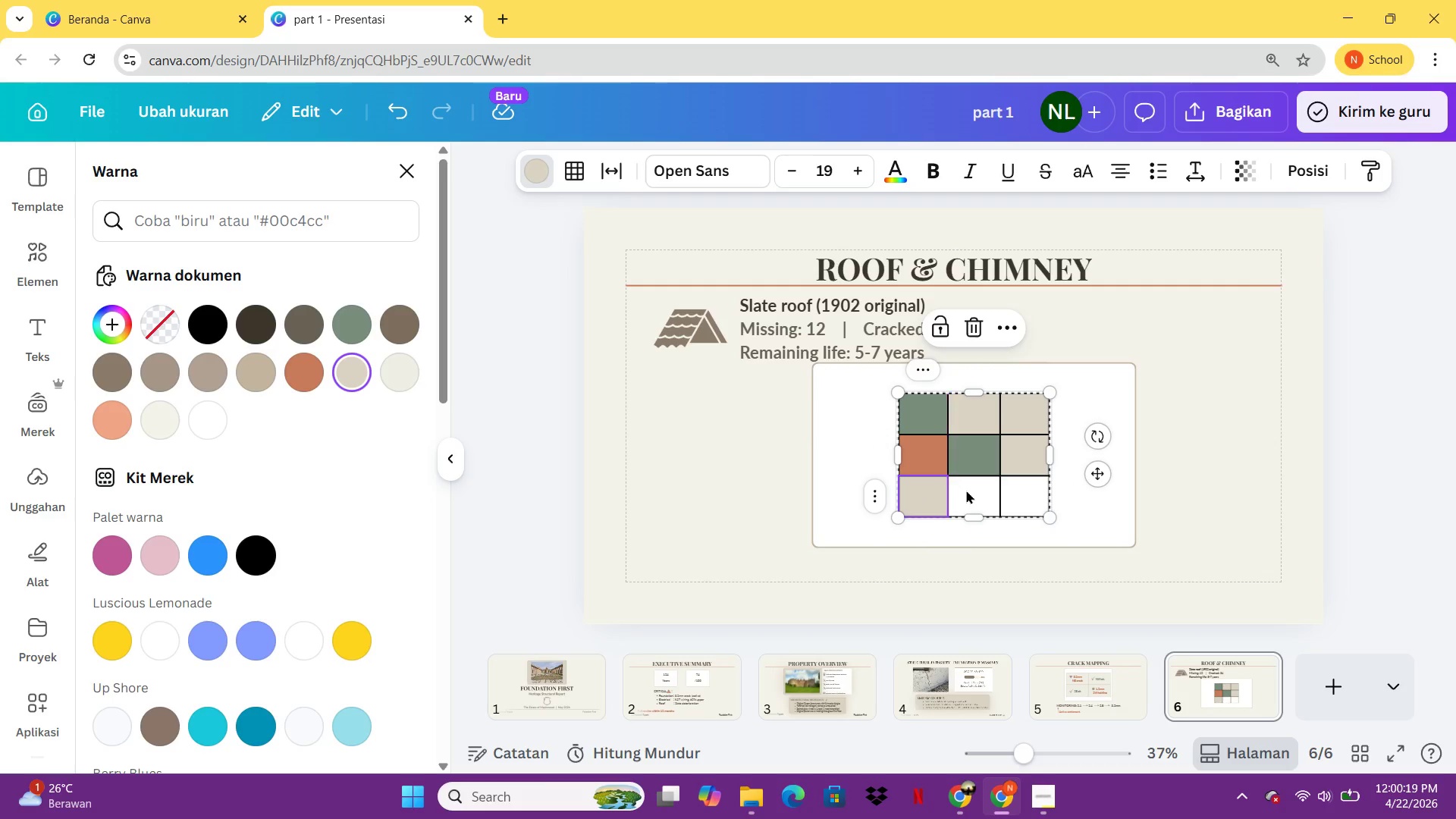 
left_click([968, 491])
 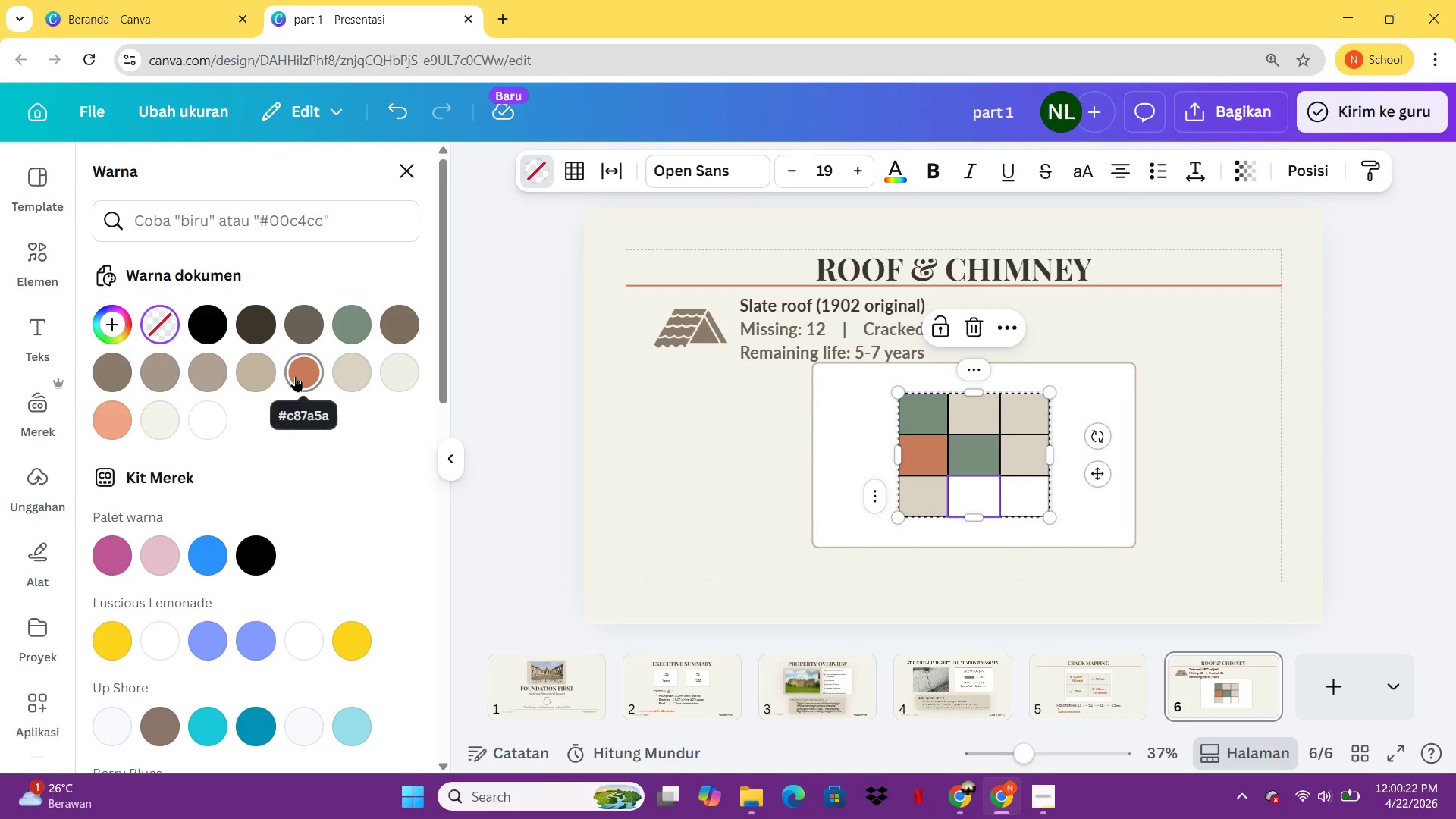 
left_click([295, 376])
 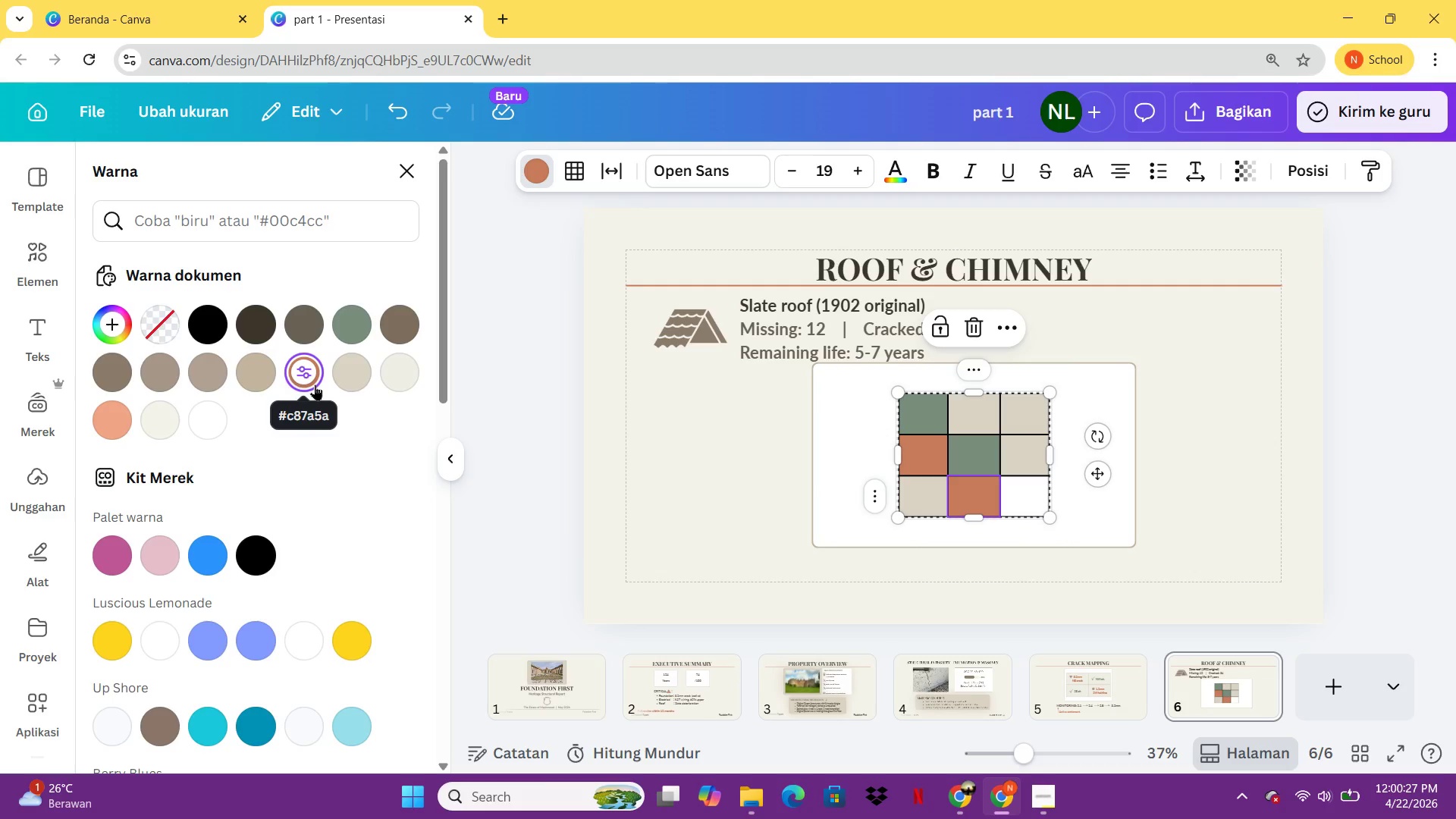 
wait(6.44)
 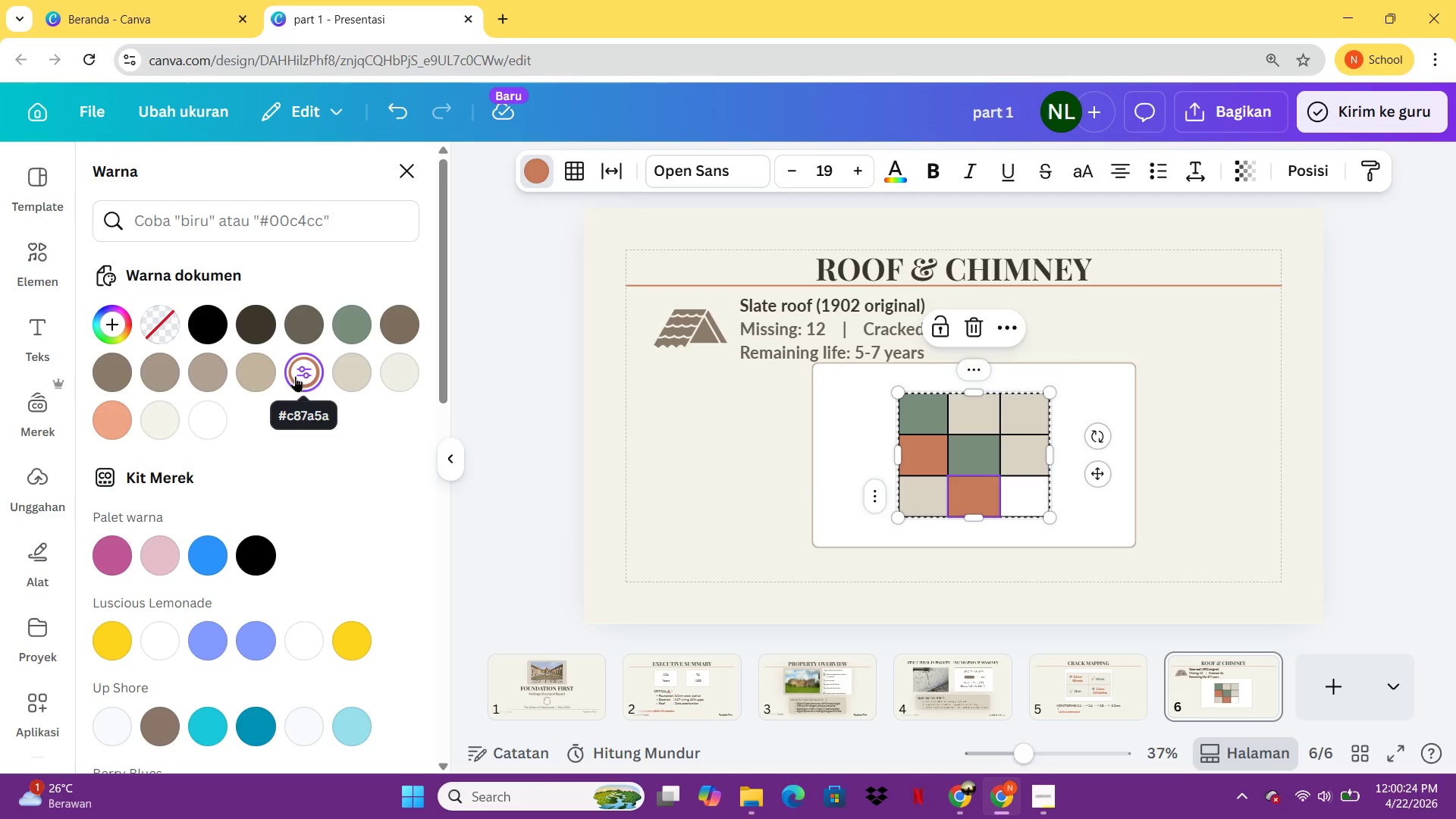 
left_click([1018, 490])
 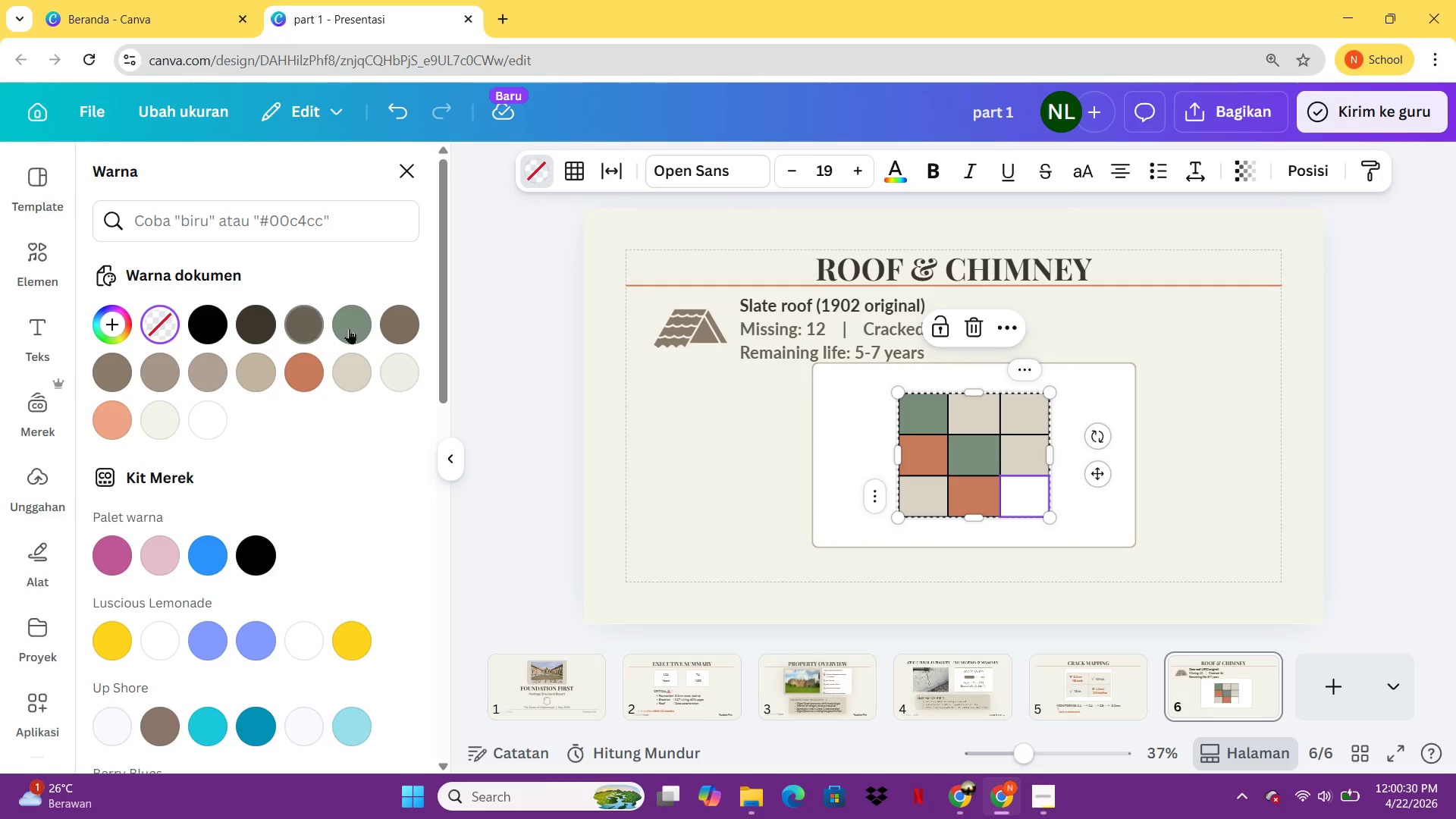 
left_click([356, 330])
 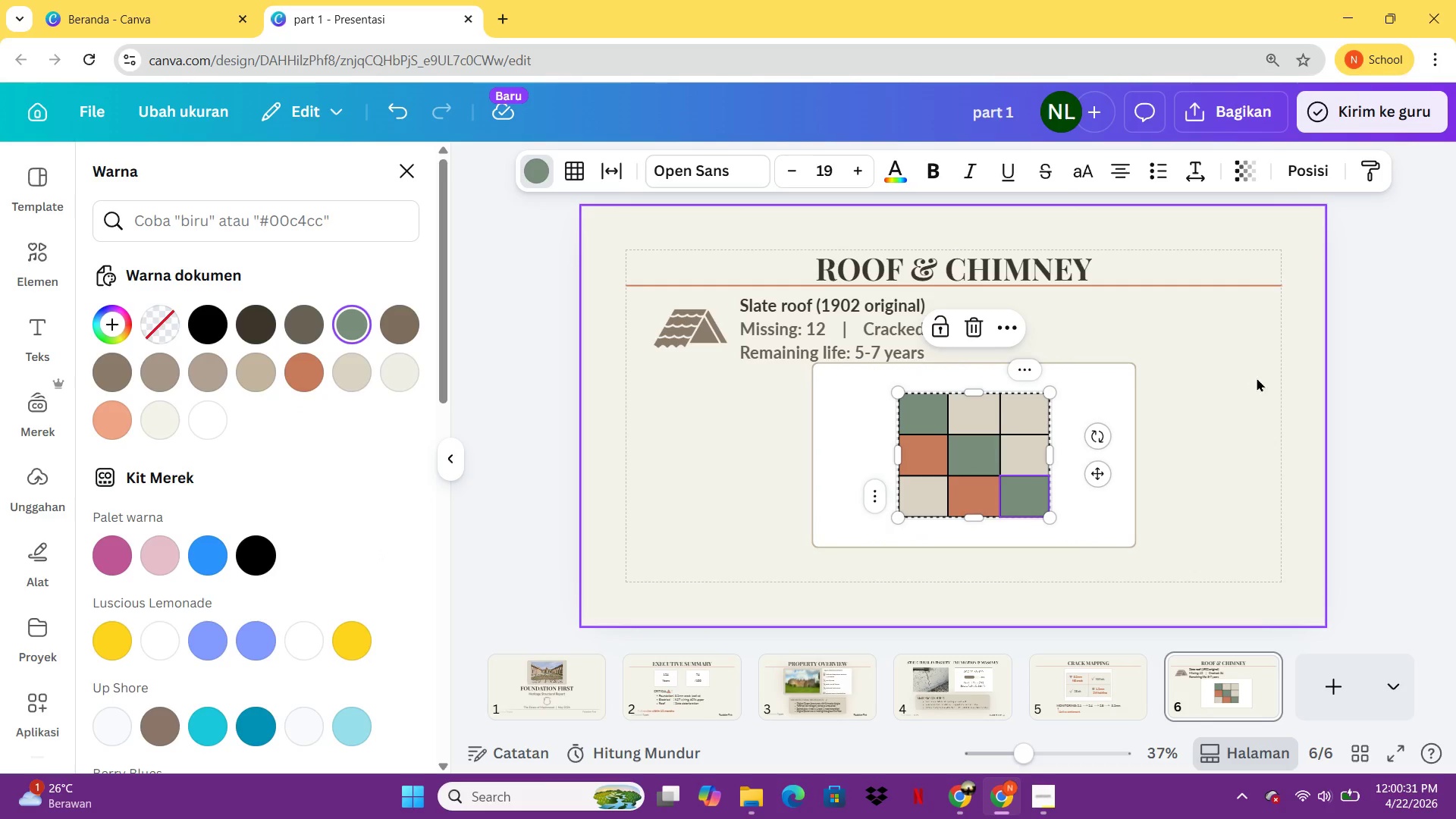 
left_click([1257, 376])
 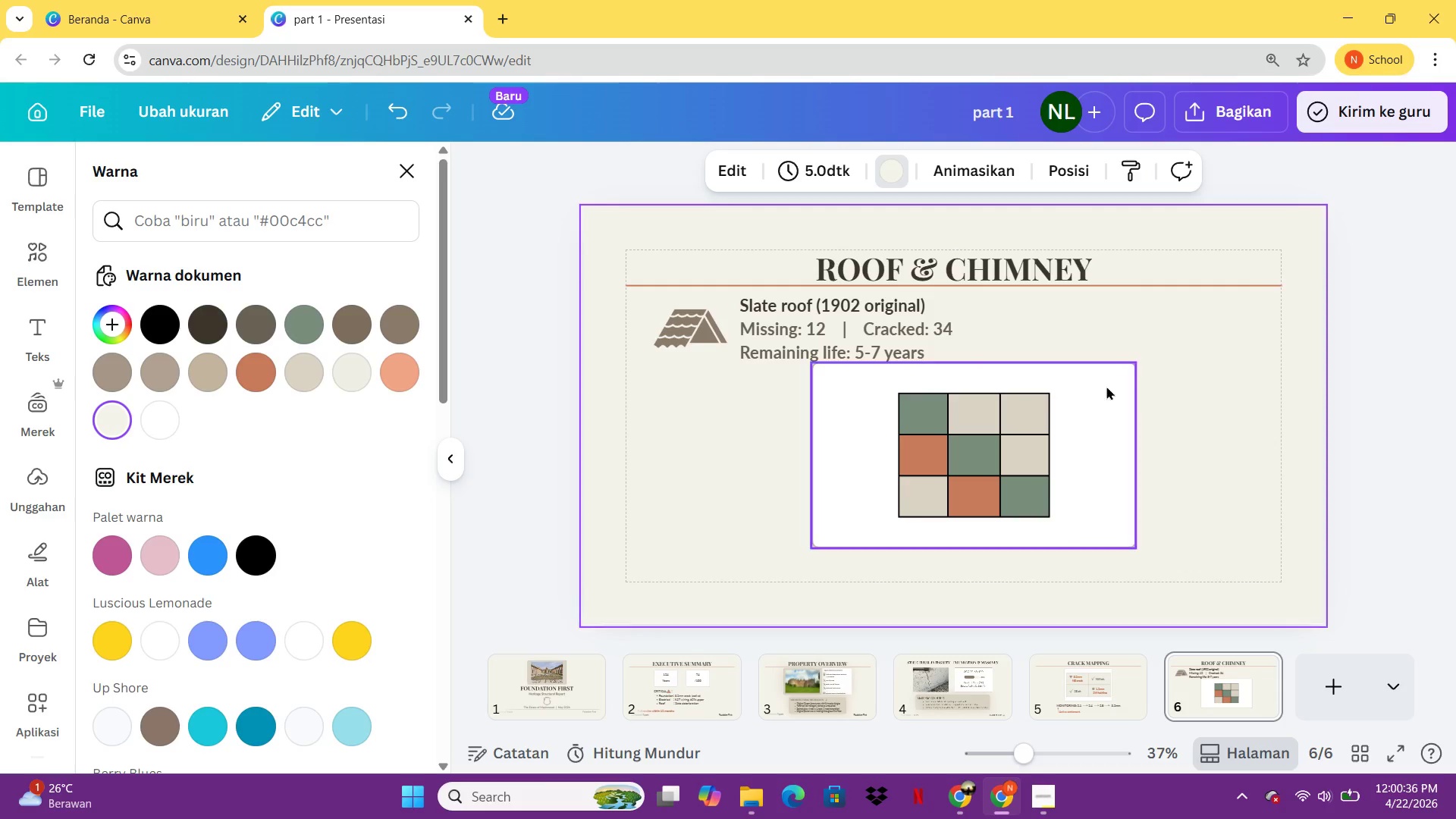 
wait(5.52)
 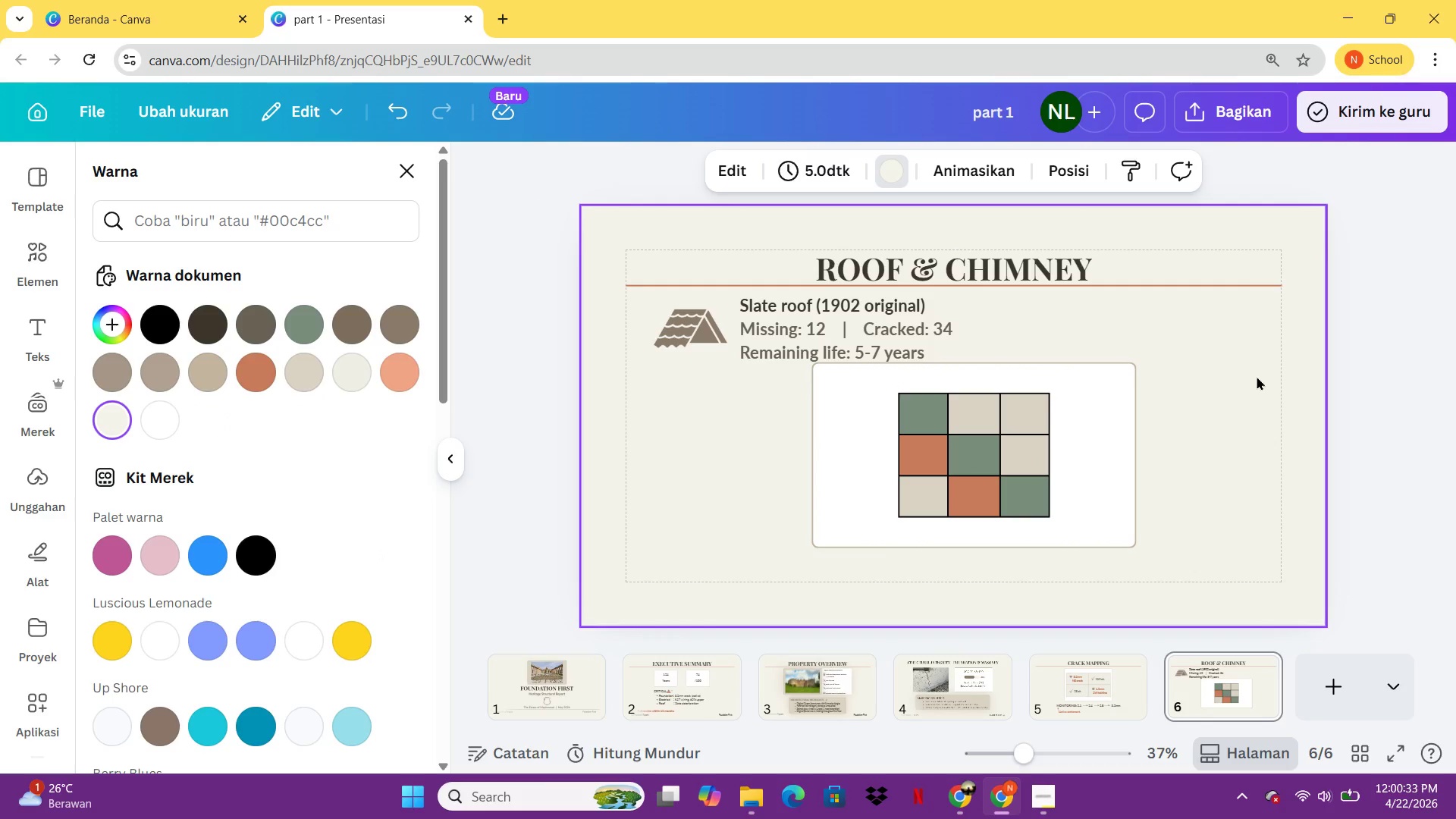 
left_click([855, 336])
 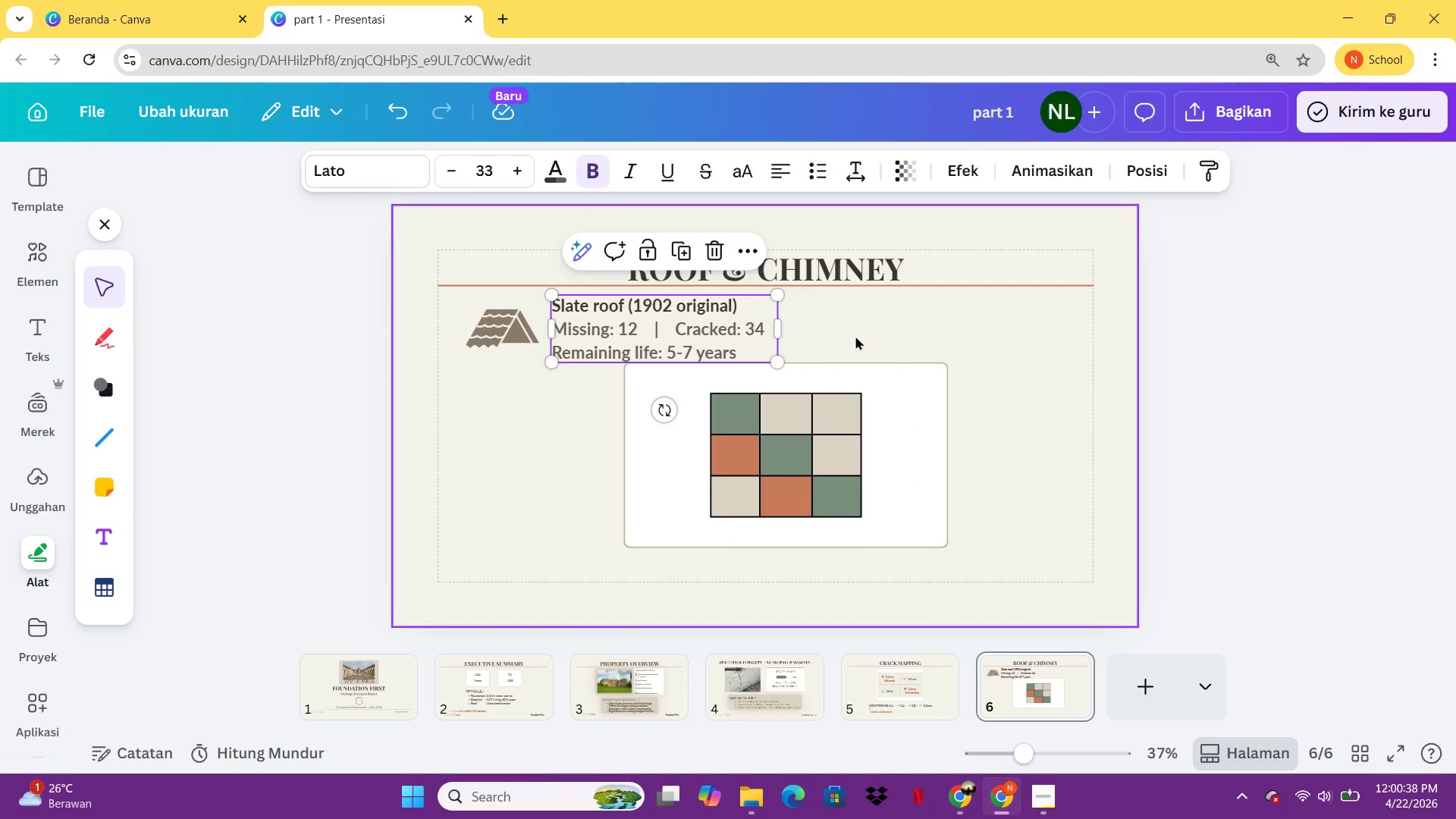 
key(Control+C)
 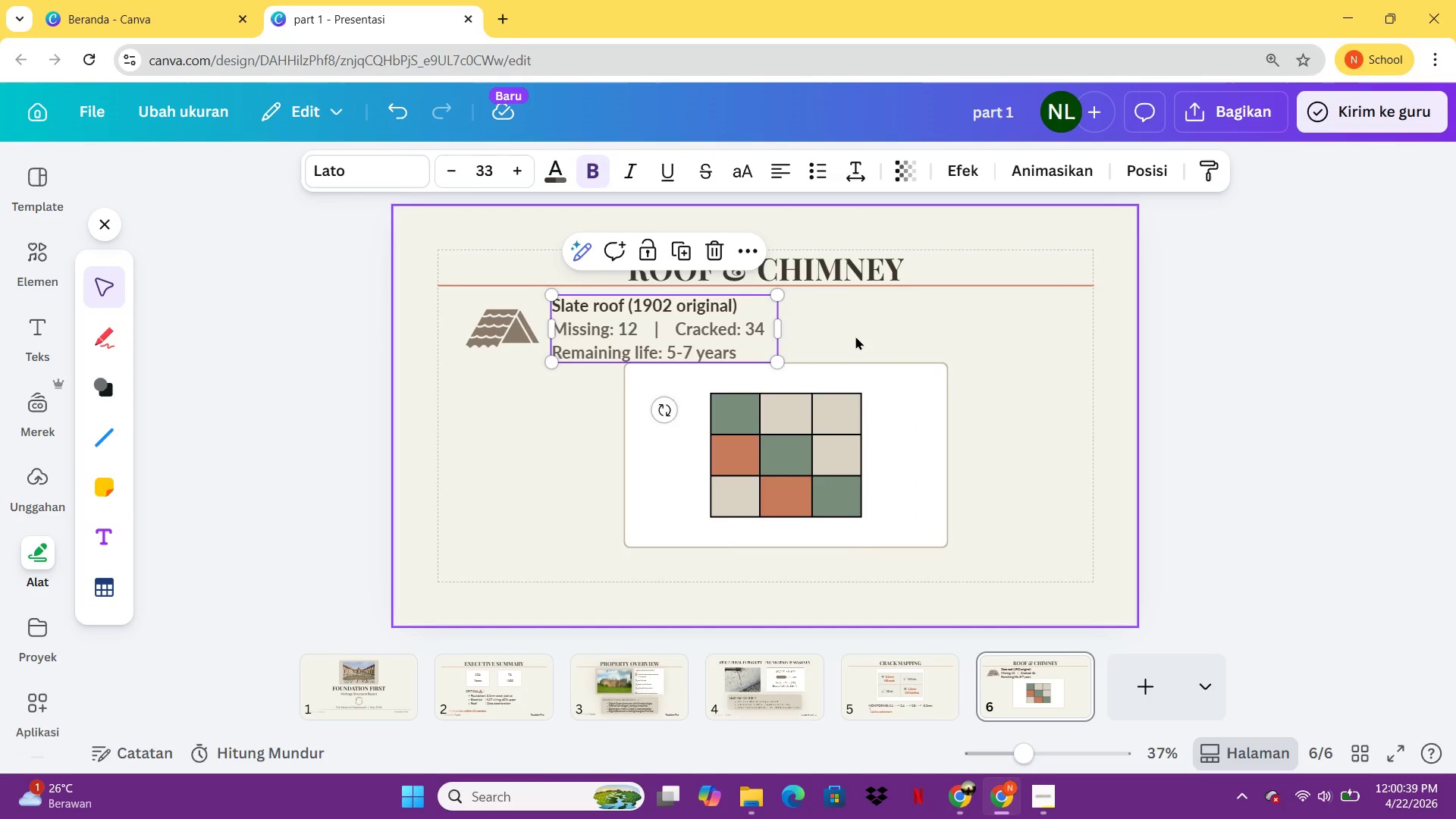 
key(Control+V)
 